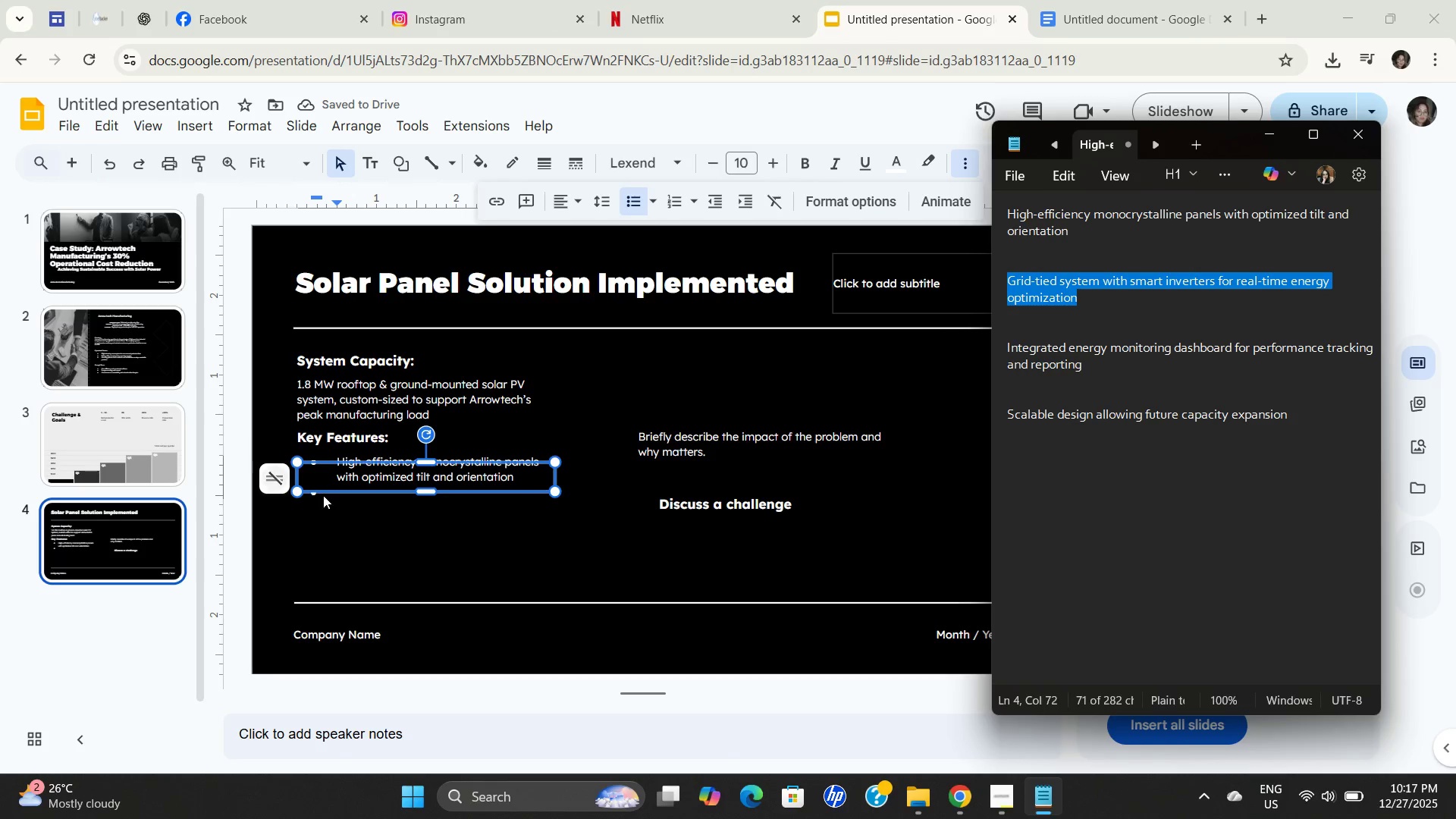 
key(Control+C)
 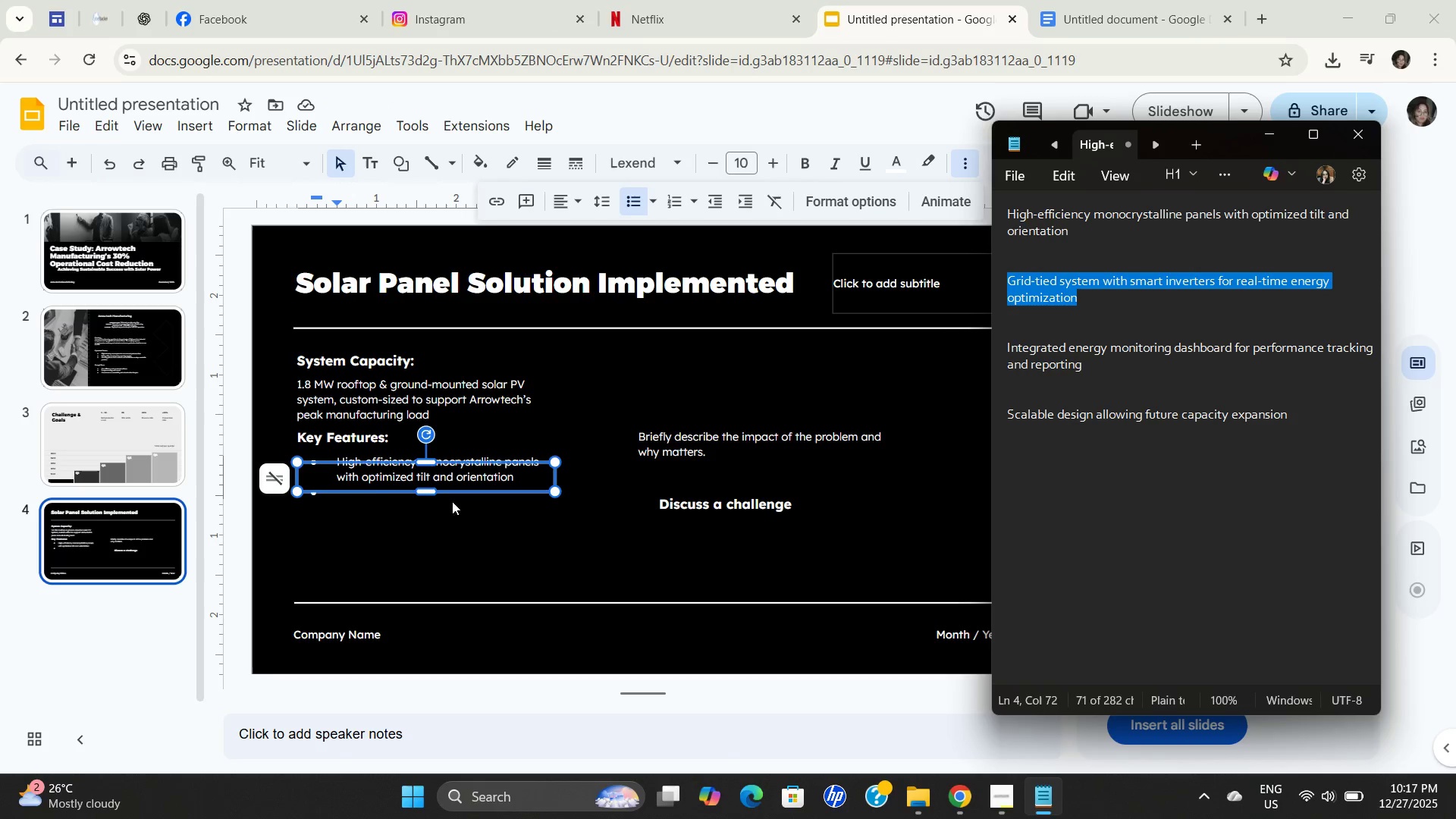 
key(Control+C)
 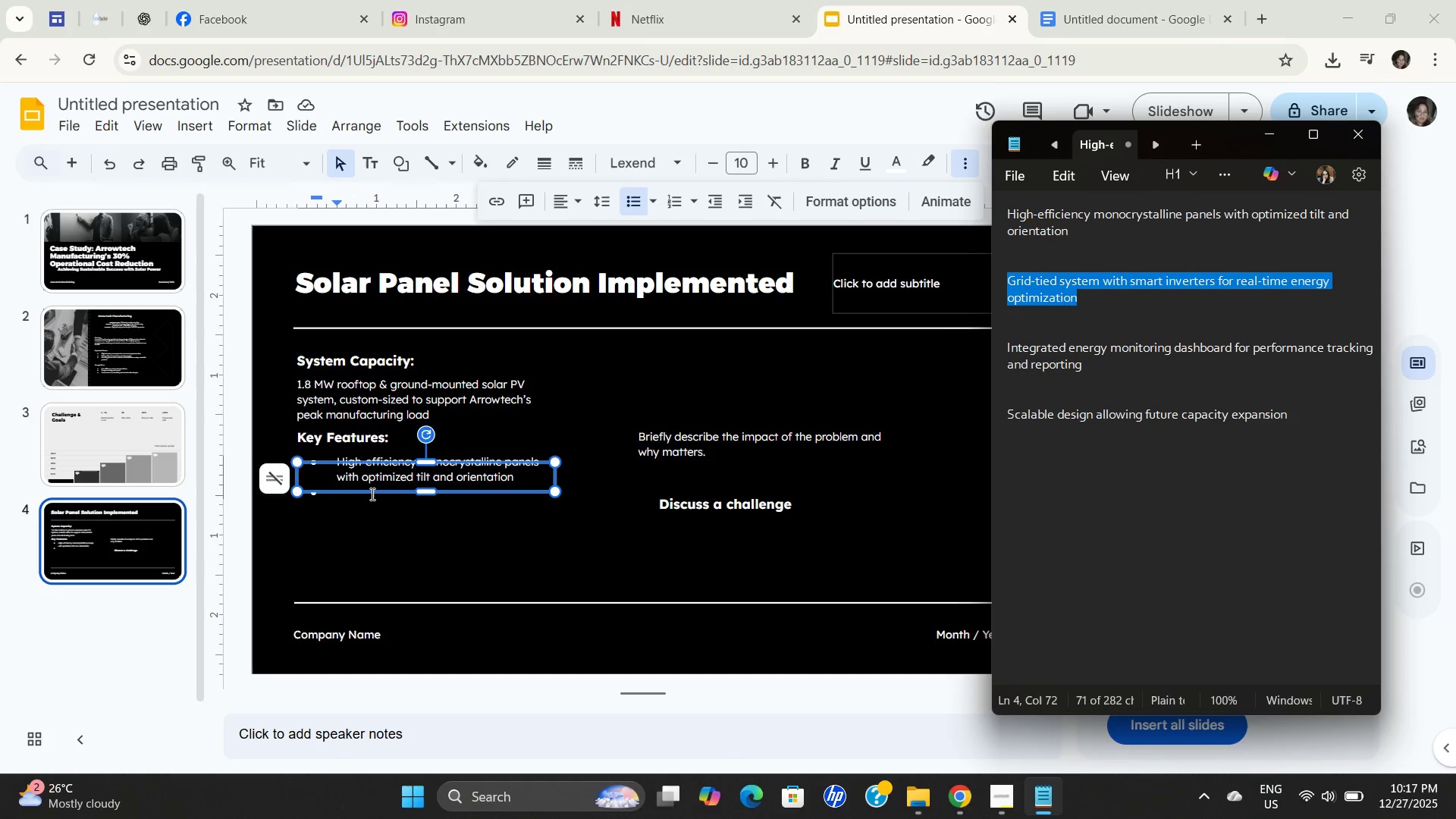 
key(Control+C)
 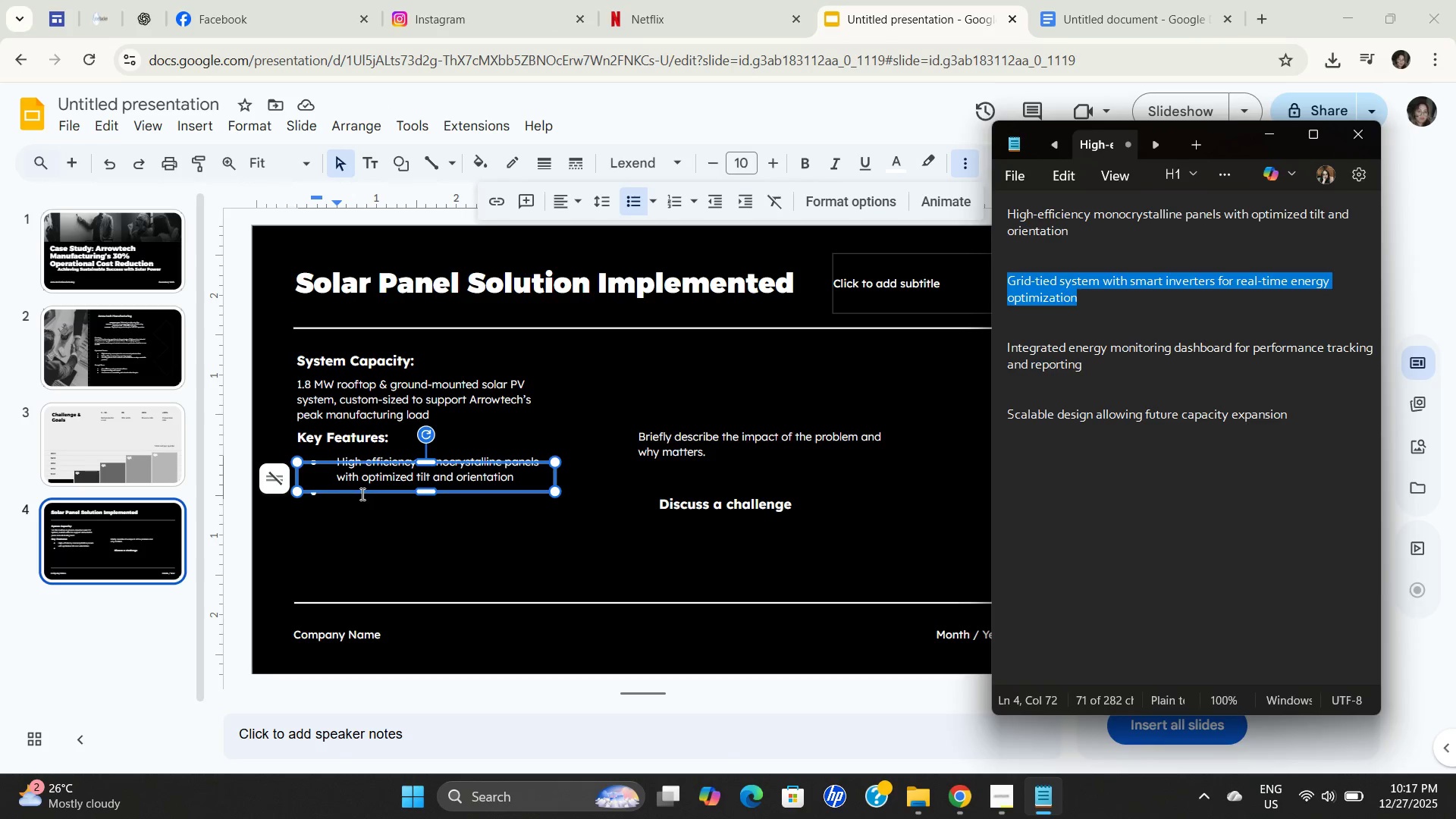 
left_click([361, 494])
 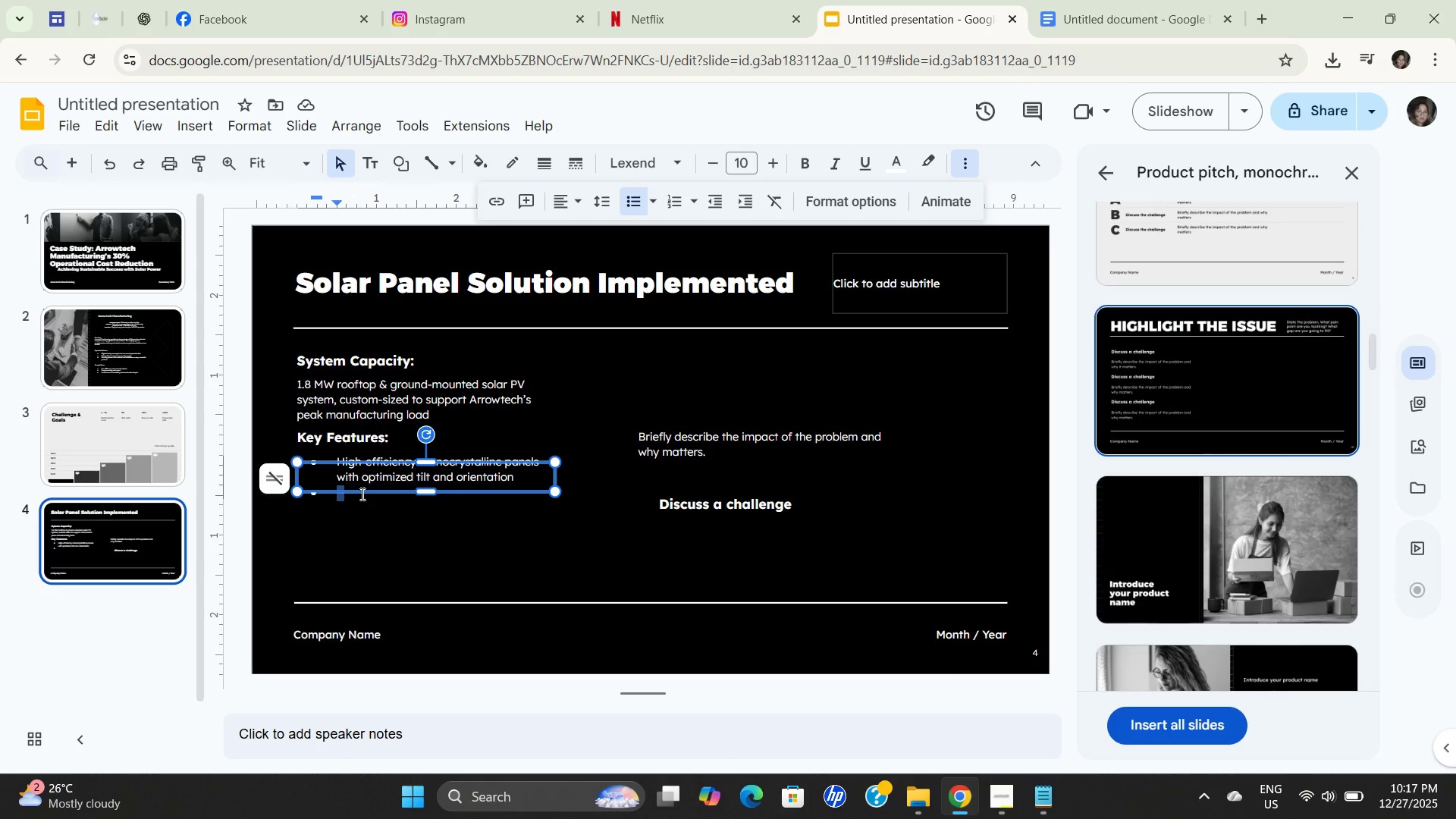 
key(Control+ControlLeft)
 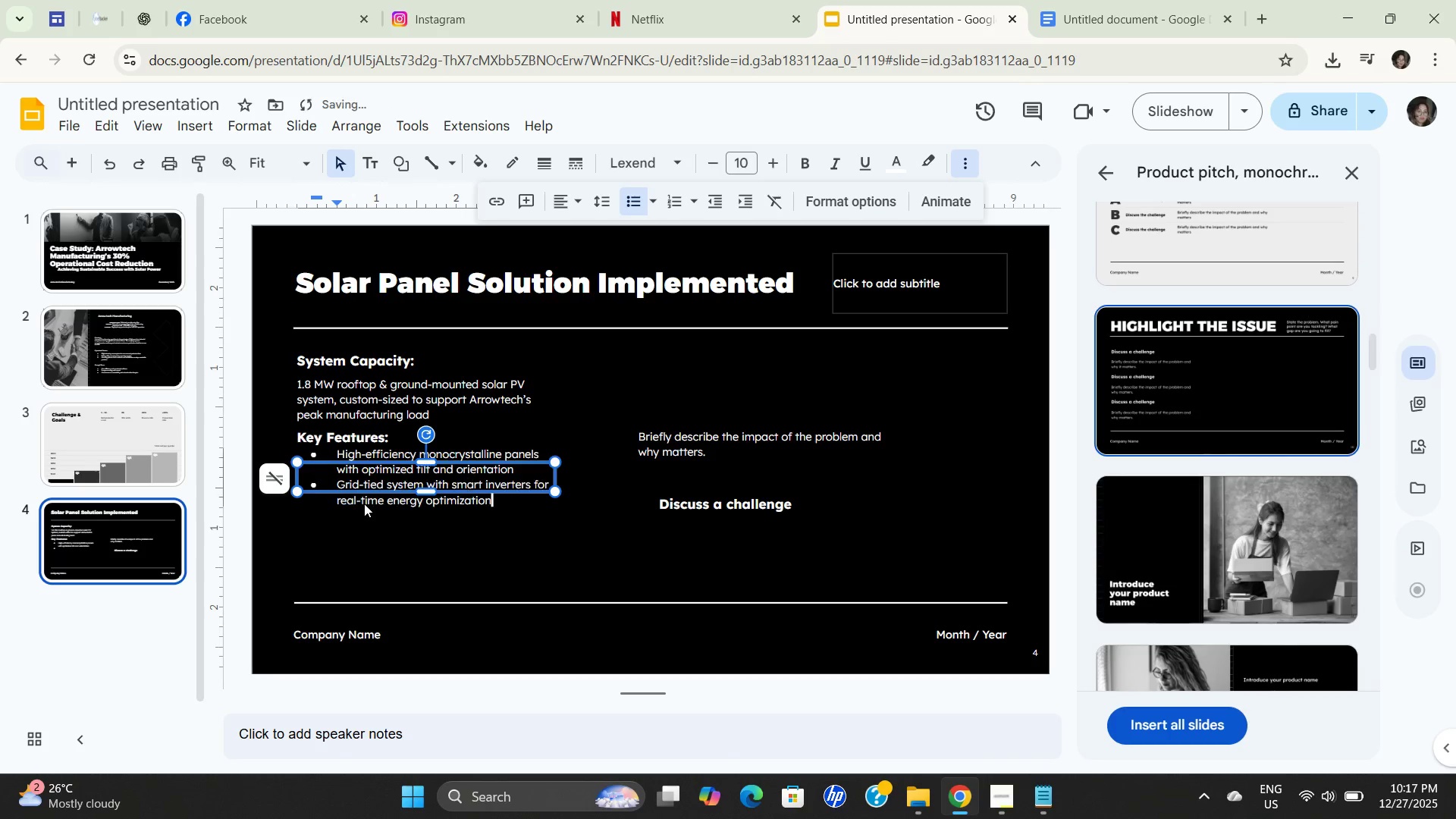 
key(Control+V)
 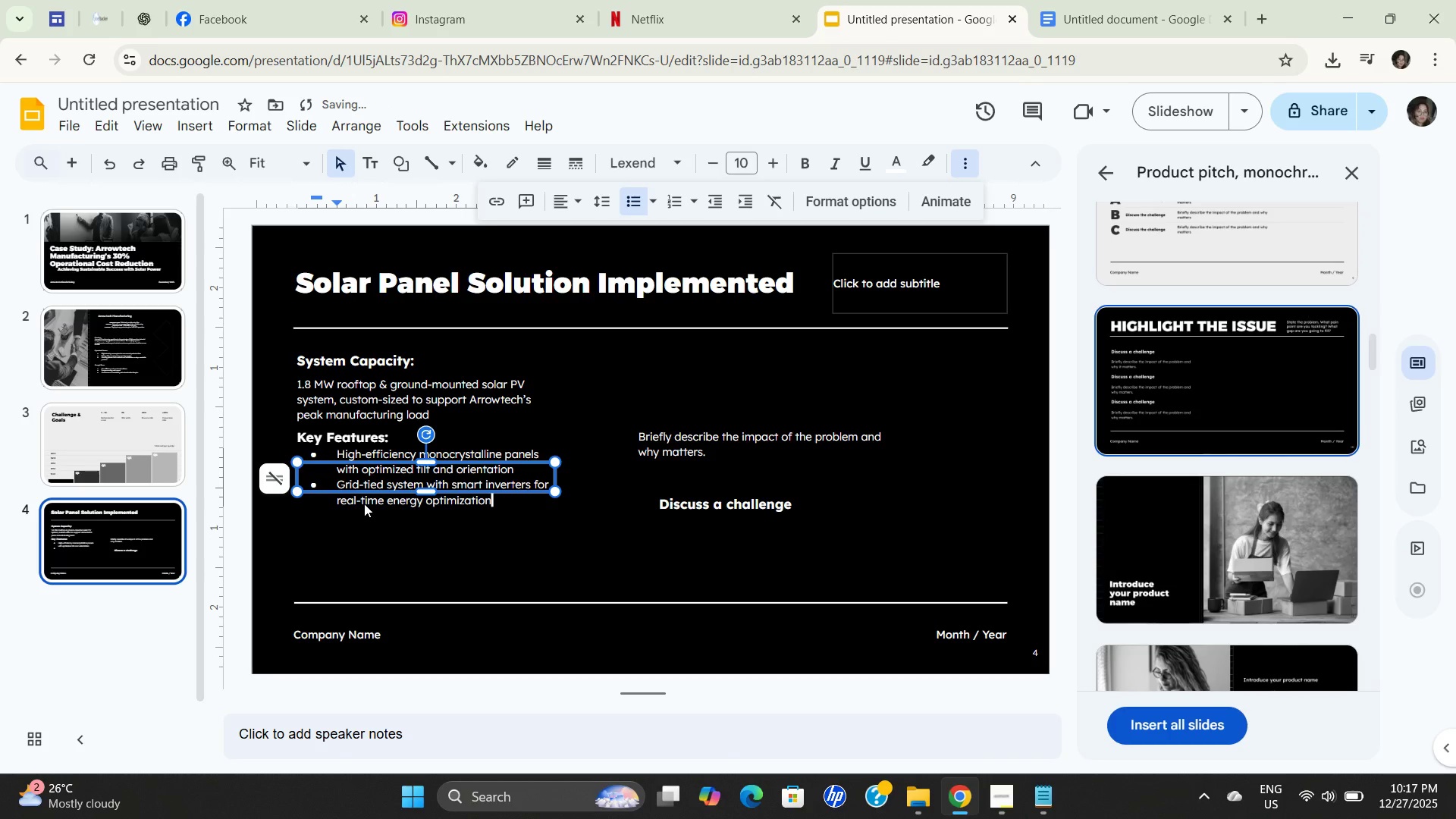 
key(NumpadEnter)
 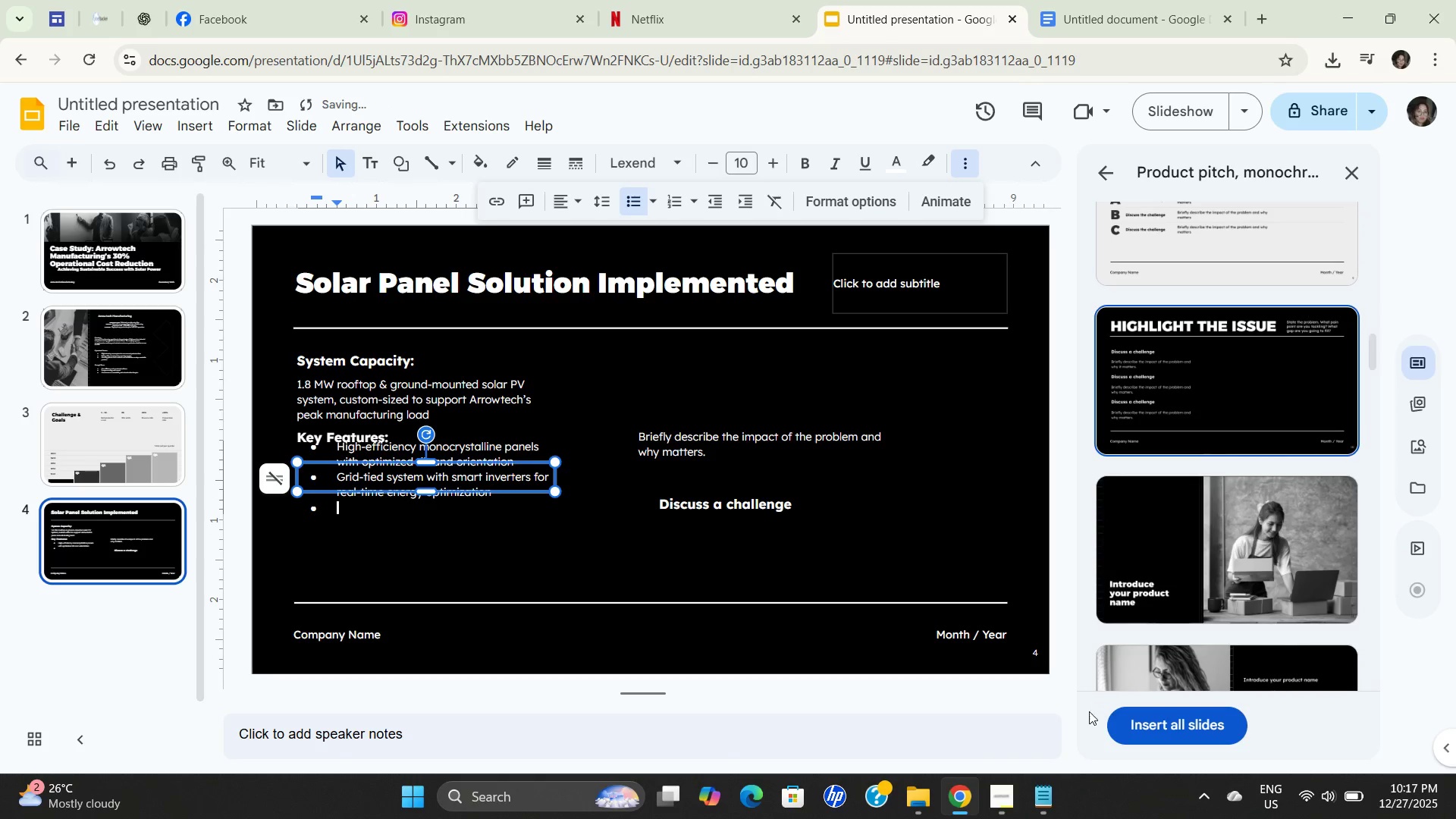 
left_click([1040, 797])
 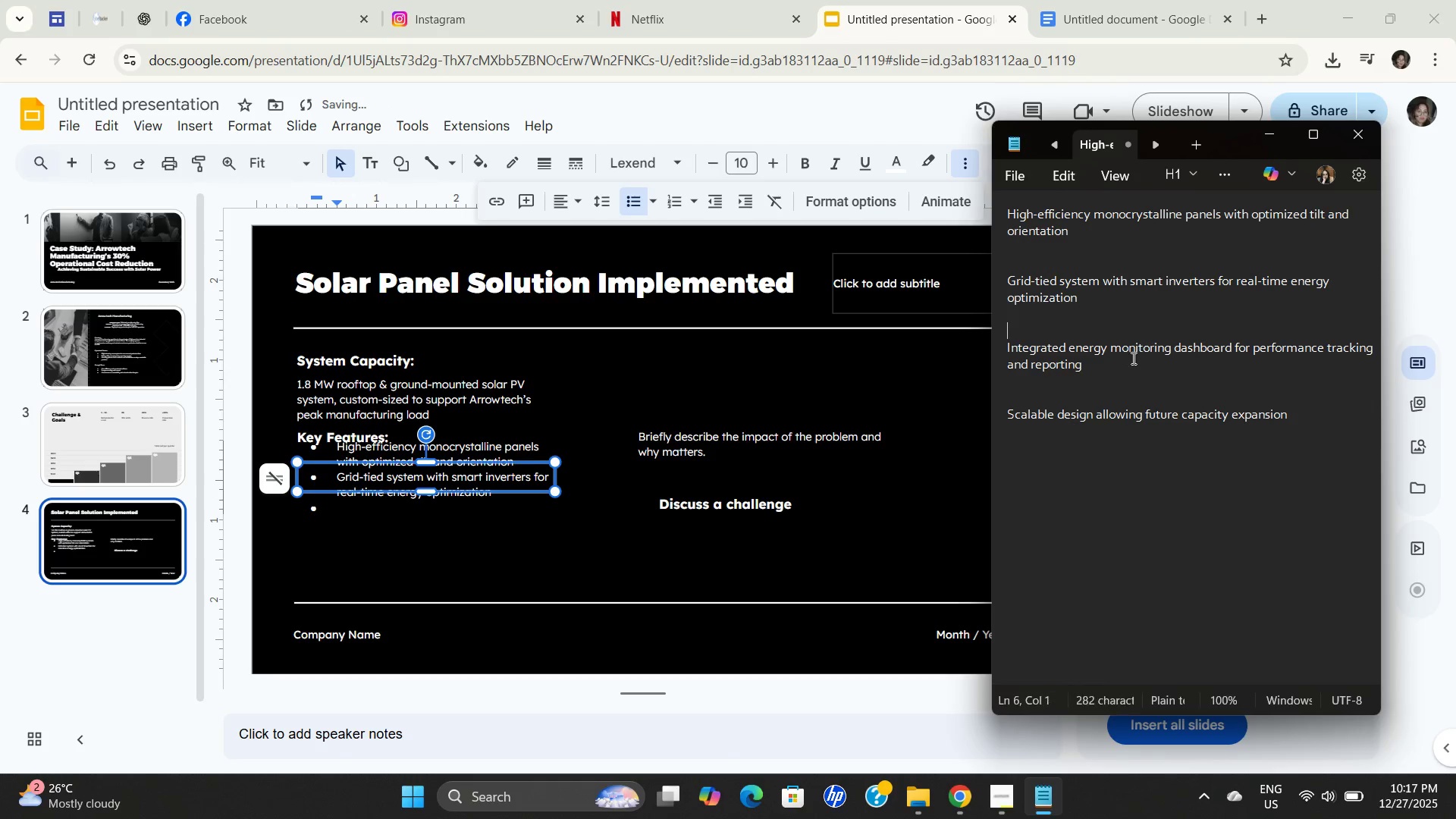 
left_click_drag(start_coordinate=[1116, 384], to_coordinate=[962, 350])
 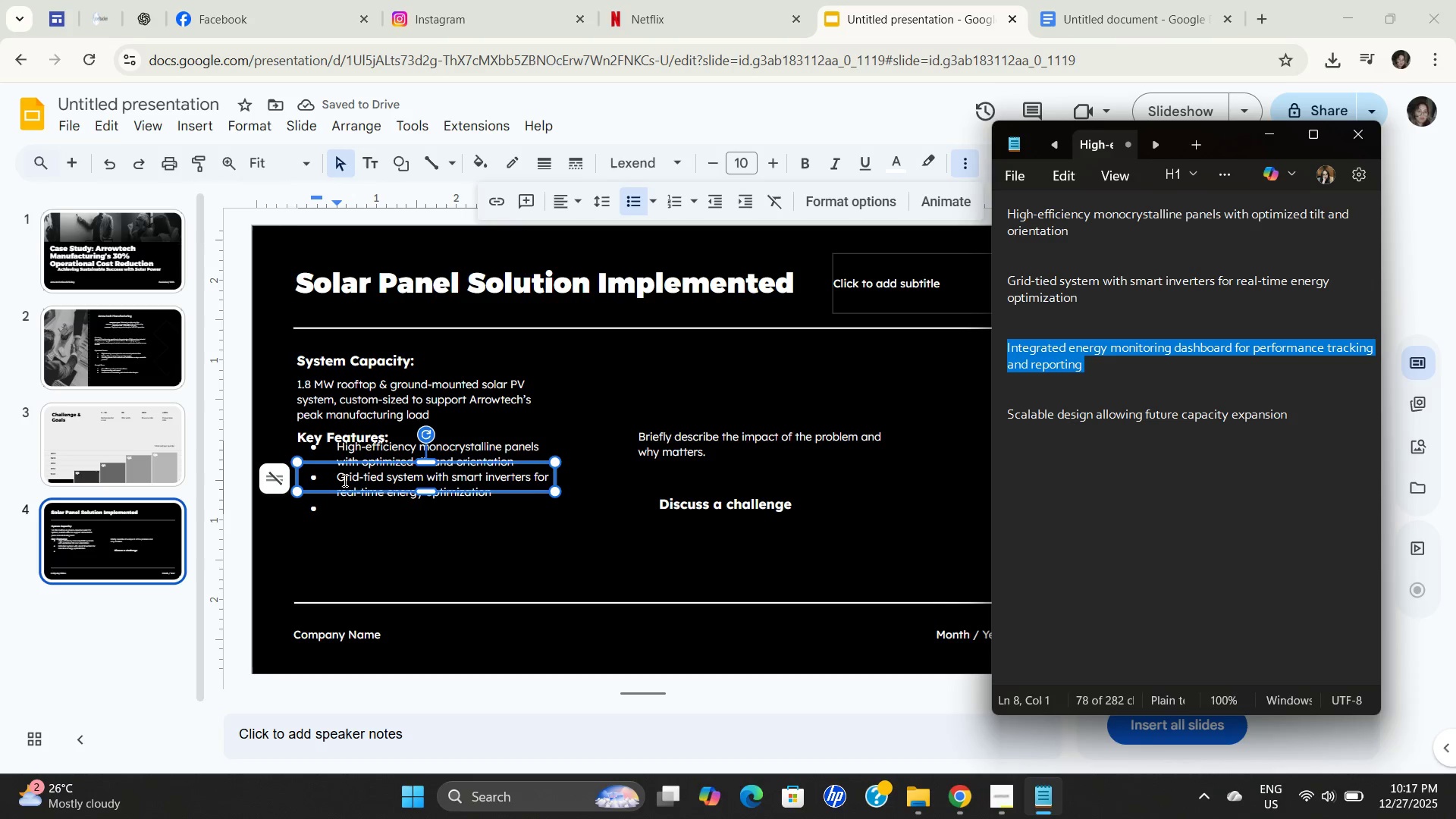 
key(Control+C)
 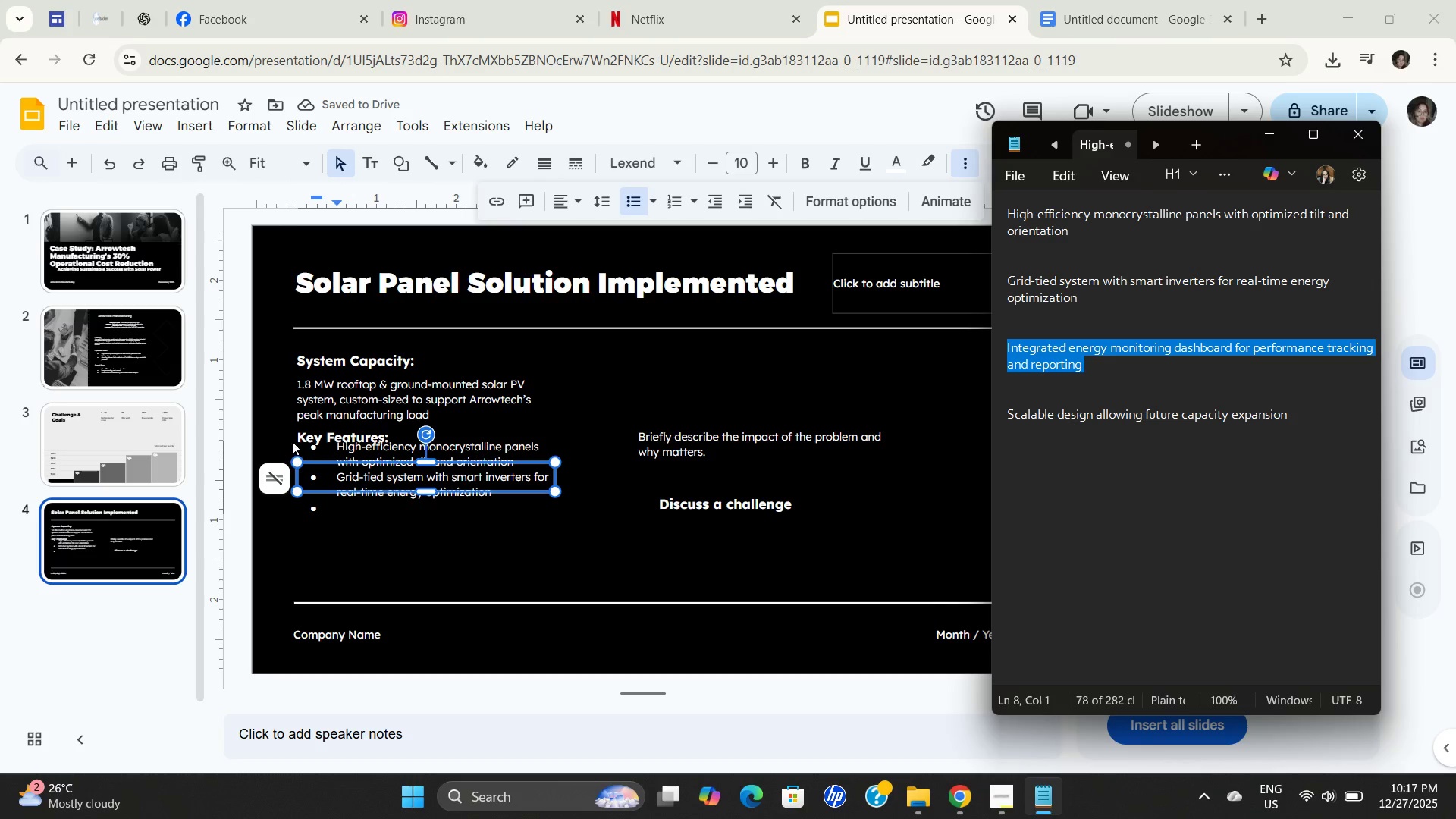 
key(Control+C)
 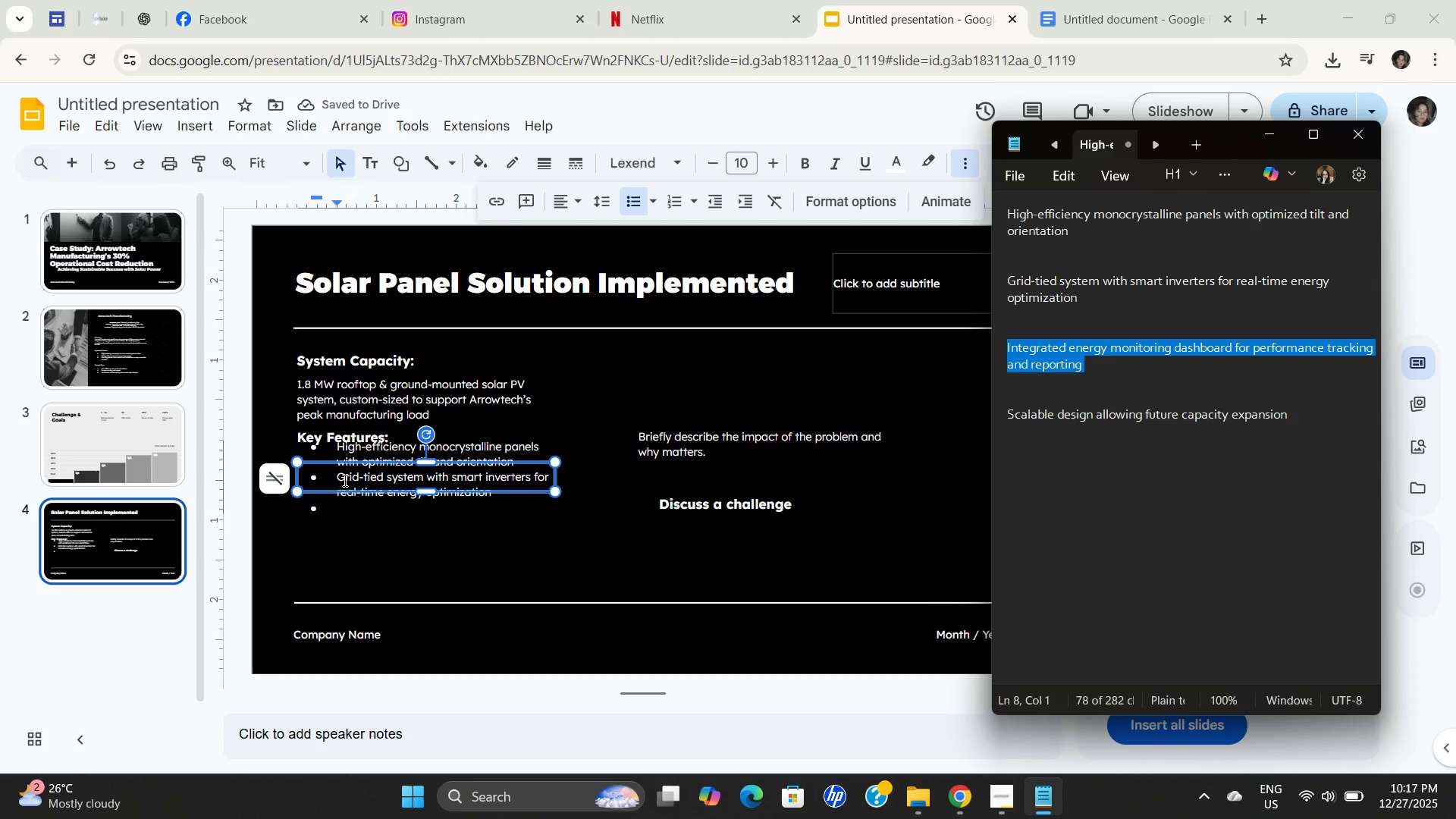 
key(Control+C)
 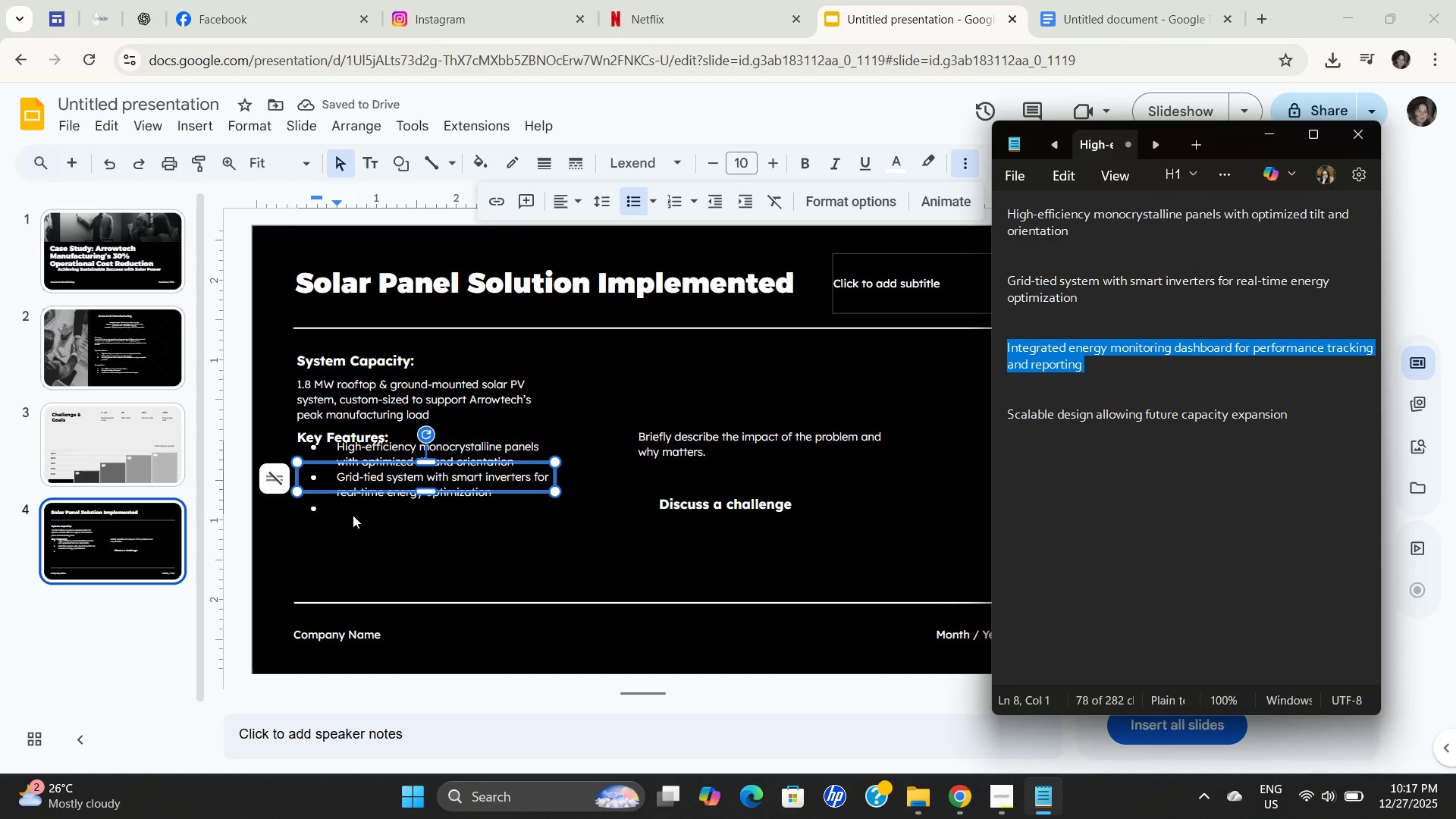 
scroll: coordinate [447, 513], scroll_direction: down, amount: 1.0
 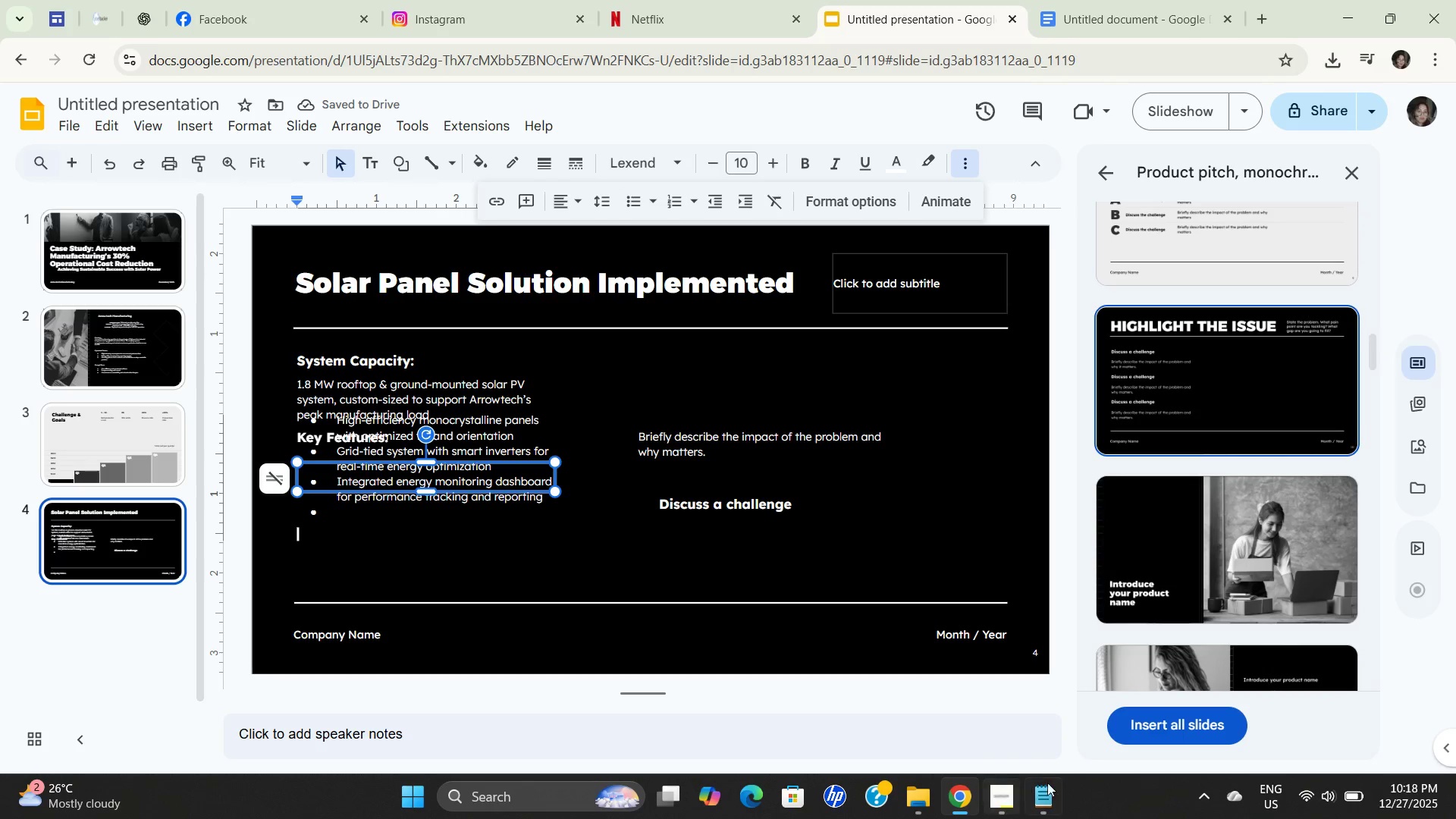 
key(Control+C)
 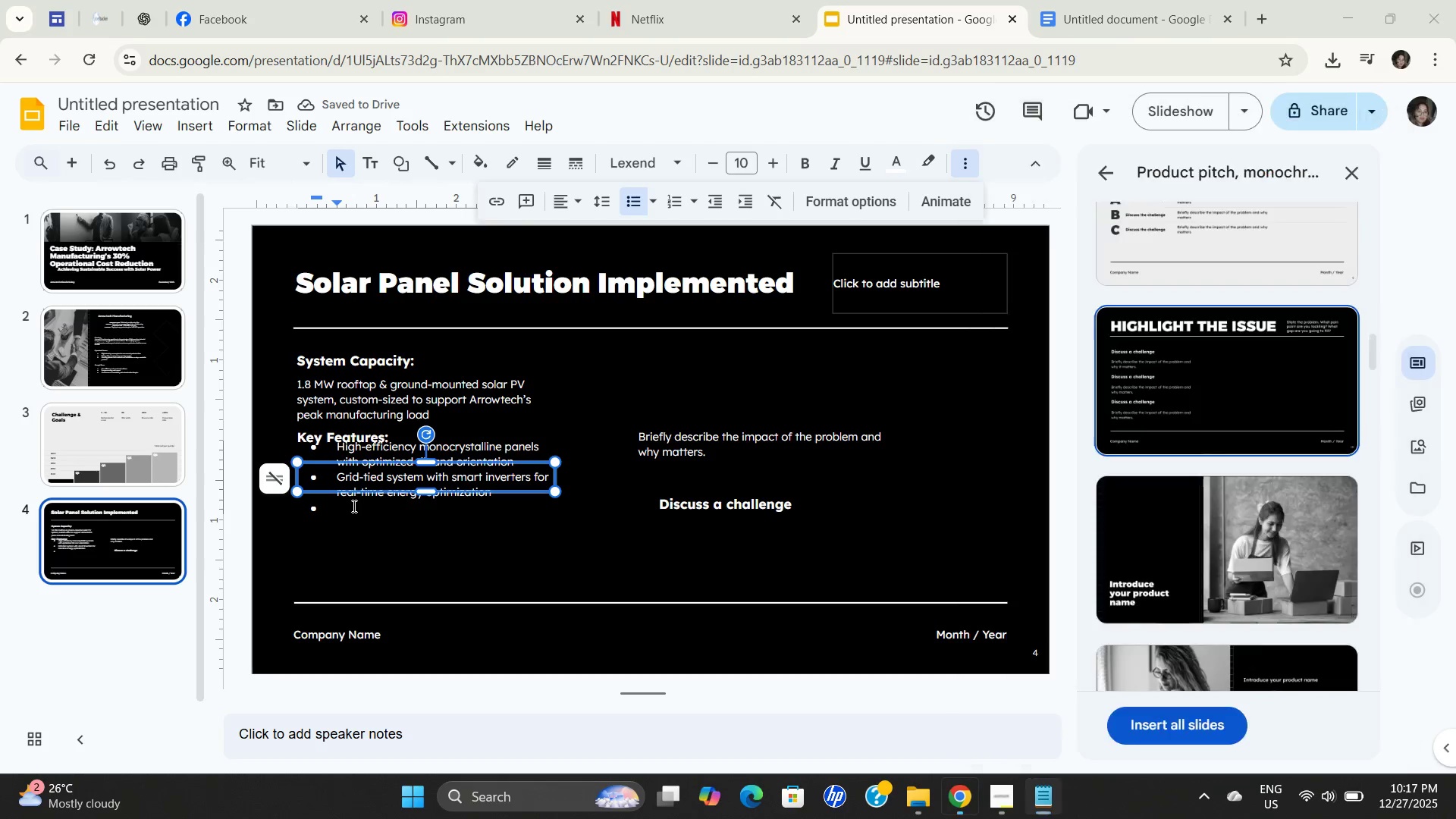 
left_click([353, 506])
 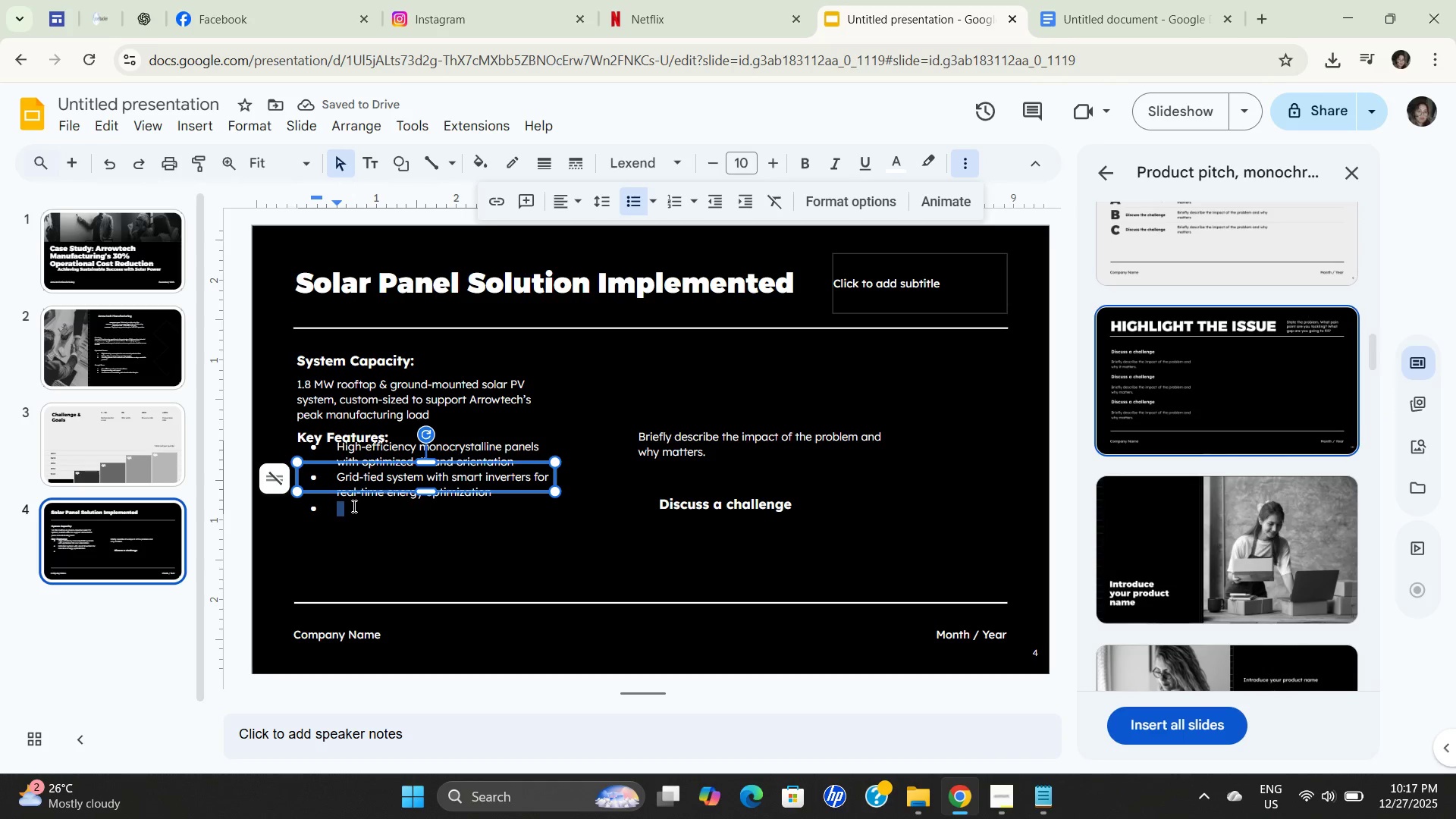 
key(Control+ControlLeft)
 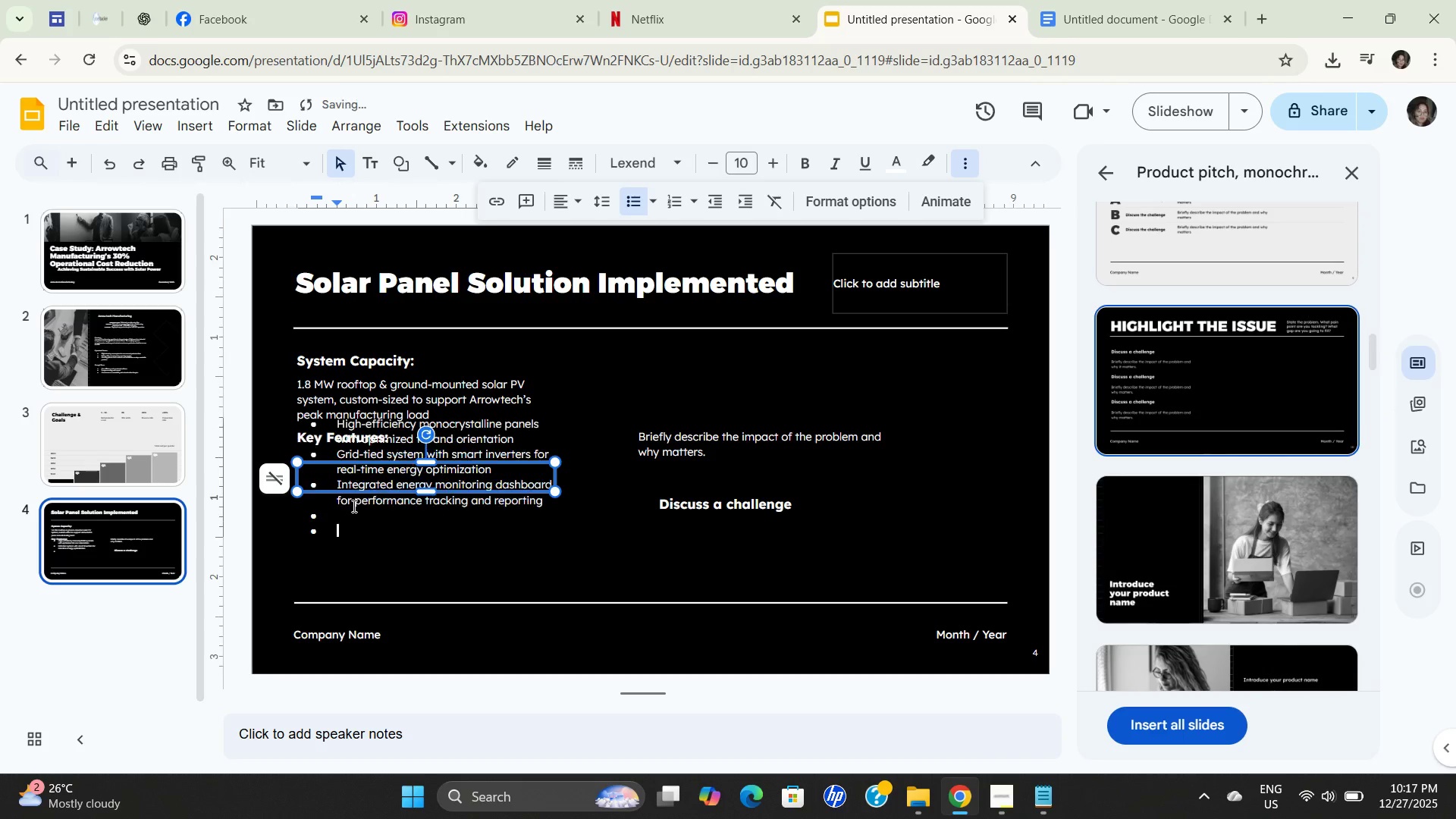 
key(Control+V)
 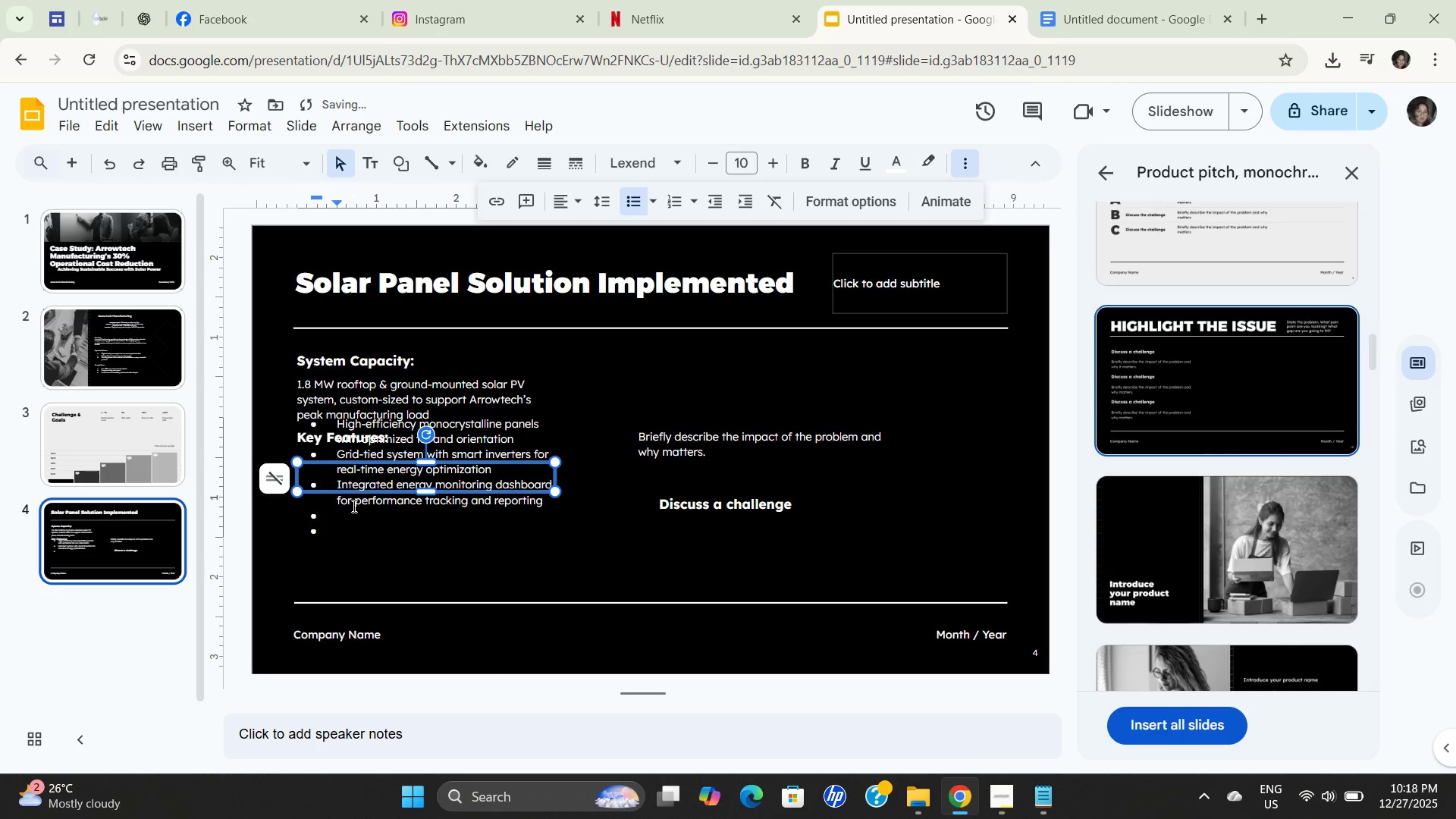 
key(NumpadEnter)
 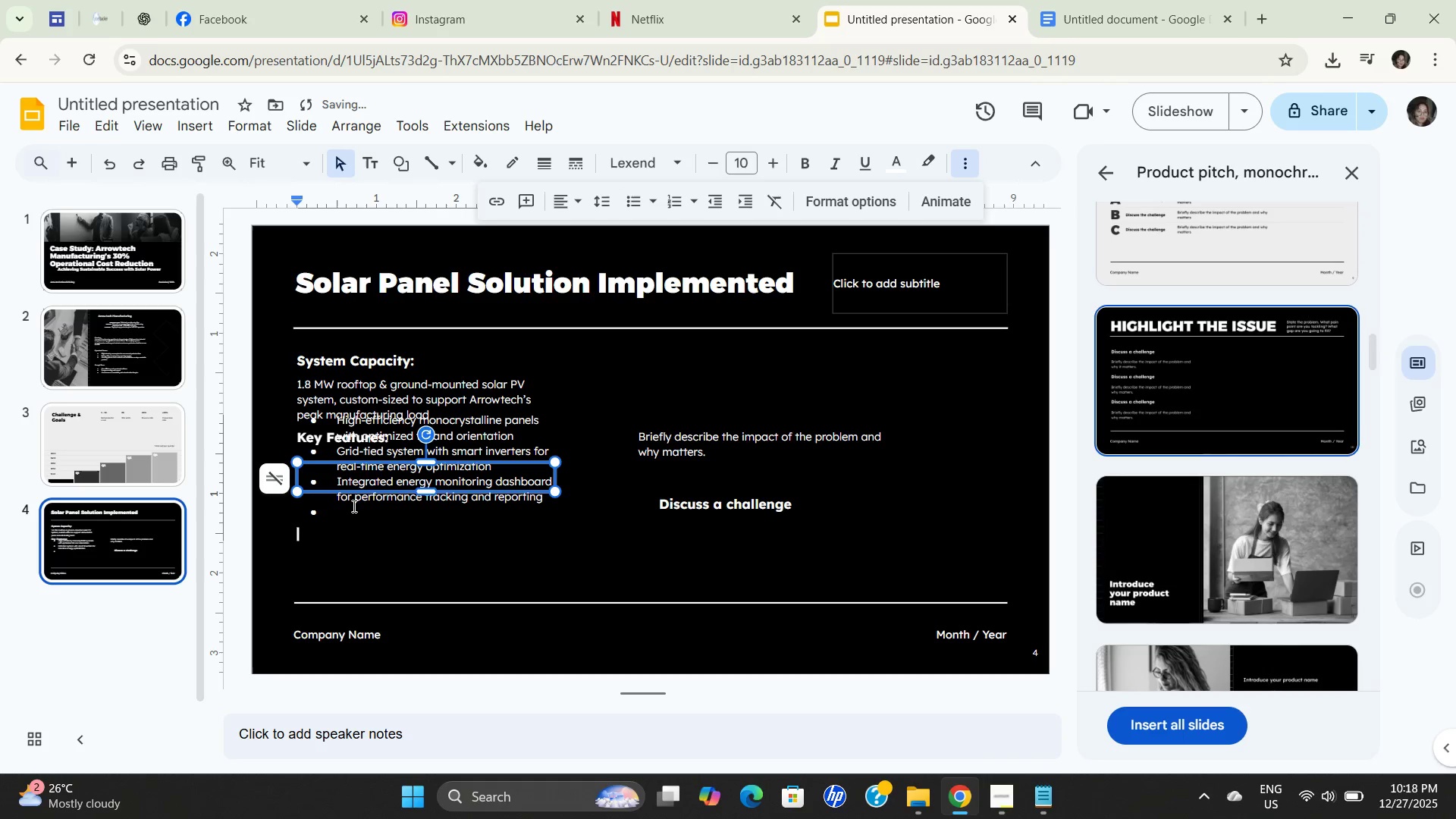 
left_click([1049, 786])
 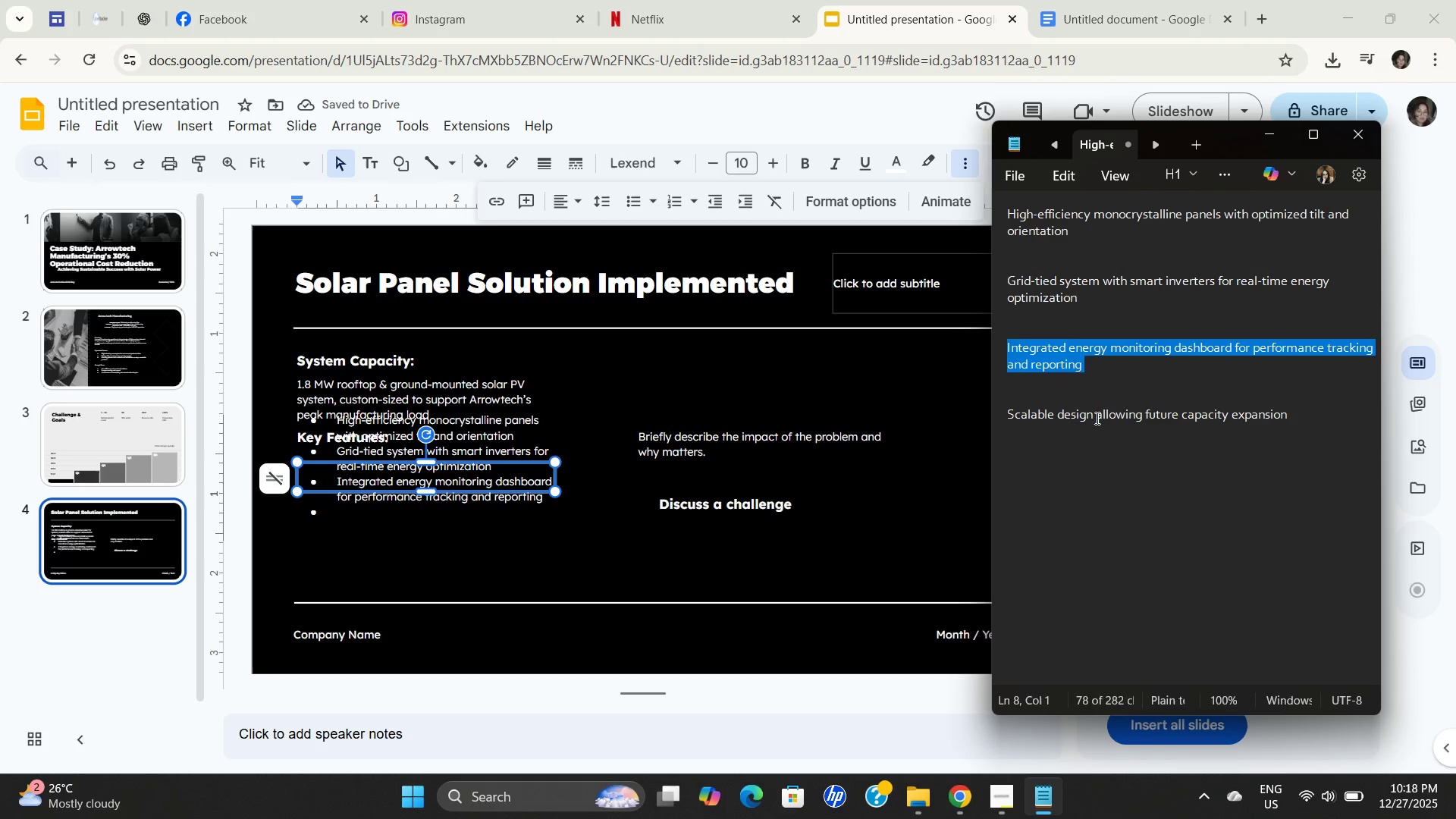 
double_click([1096, 418])
 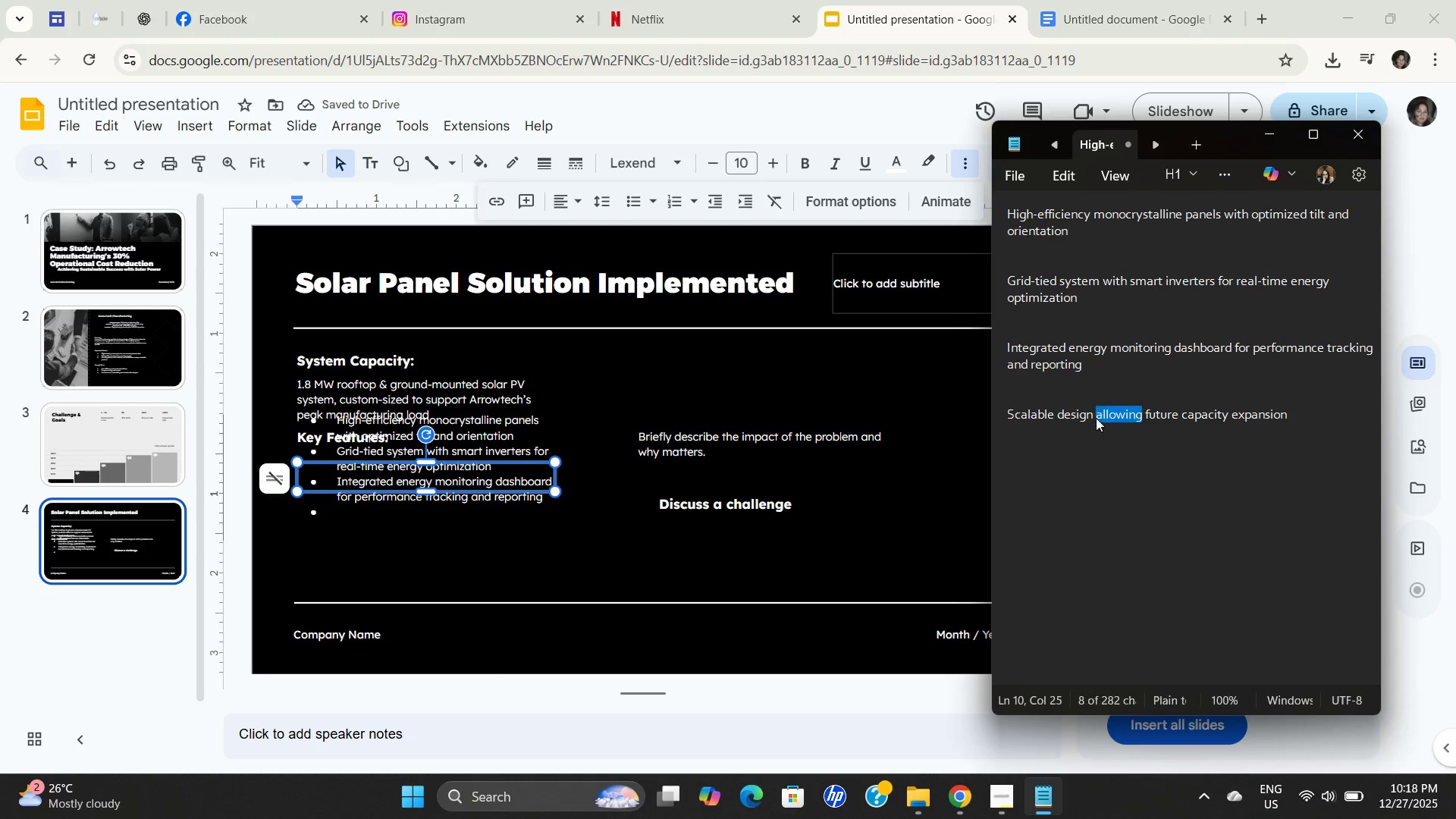 
triple_click([1096, 418])
 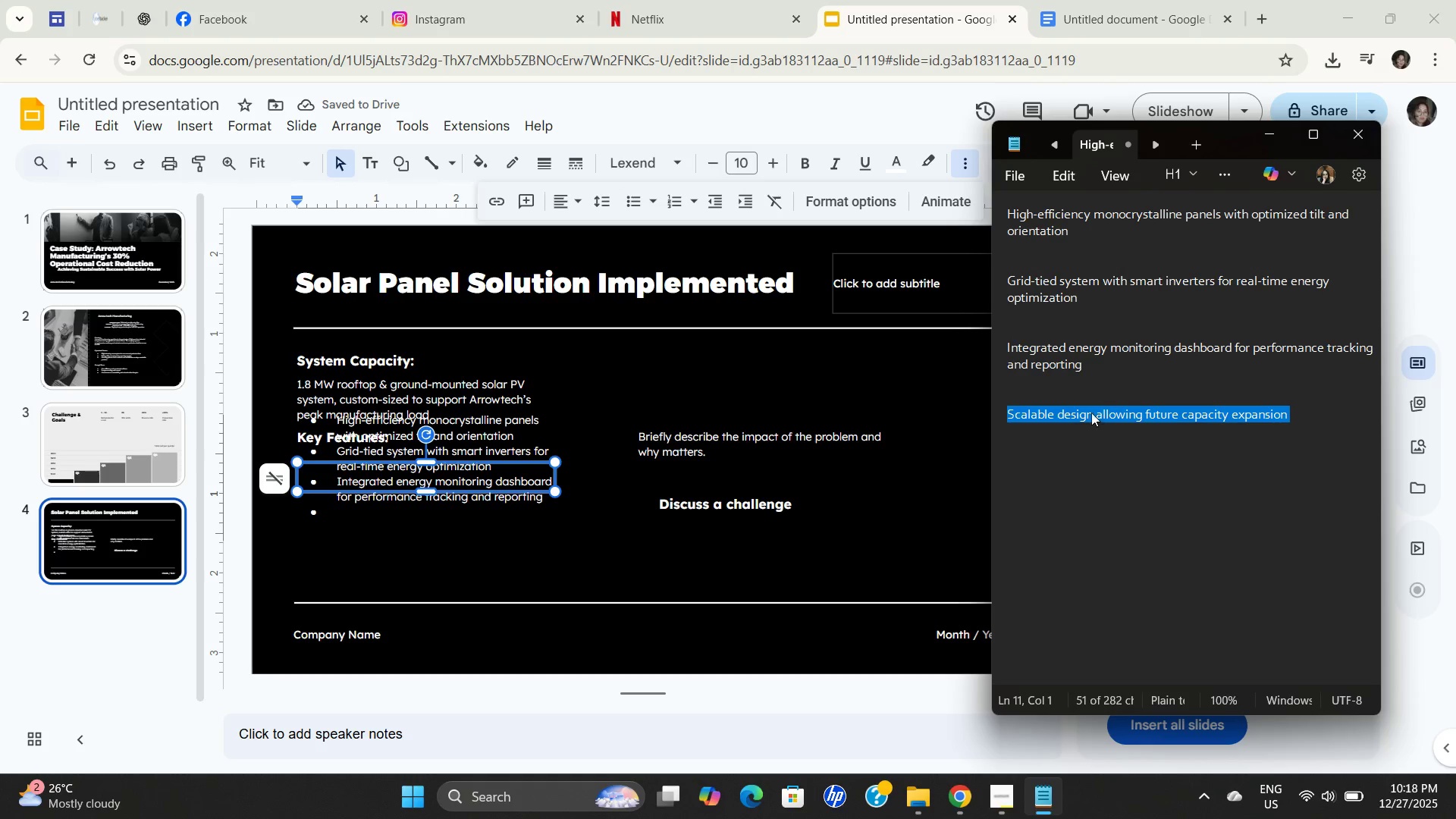 
key(Control+C)
 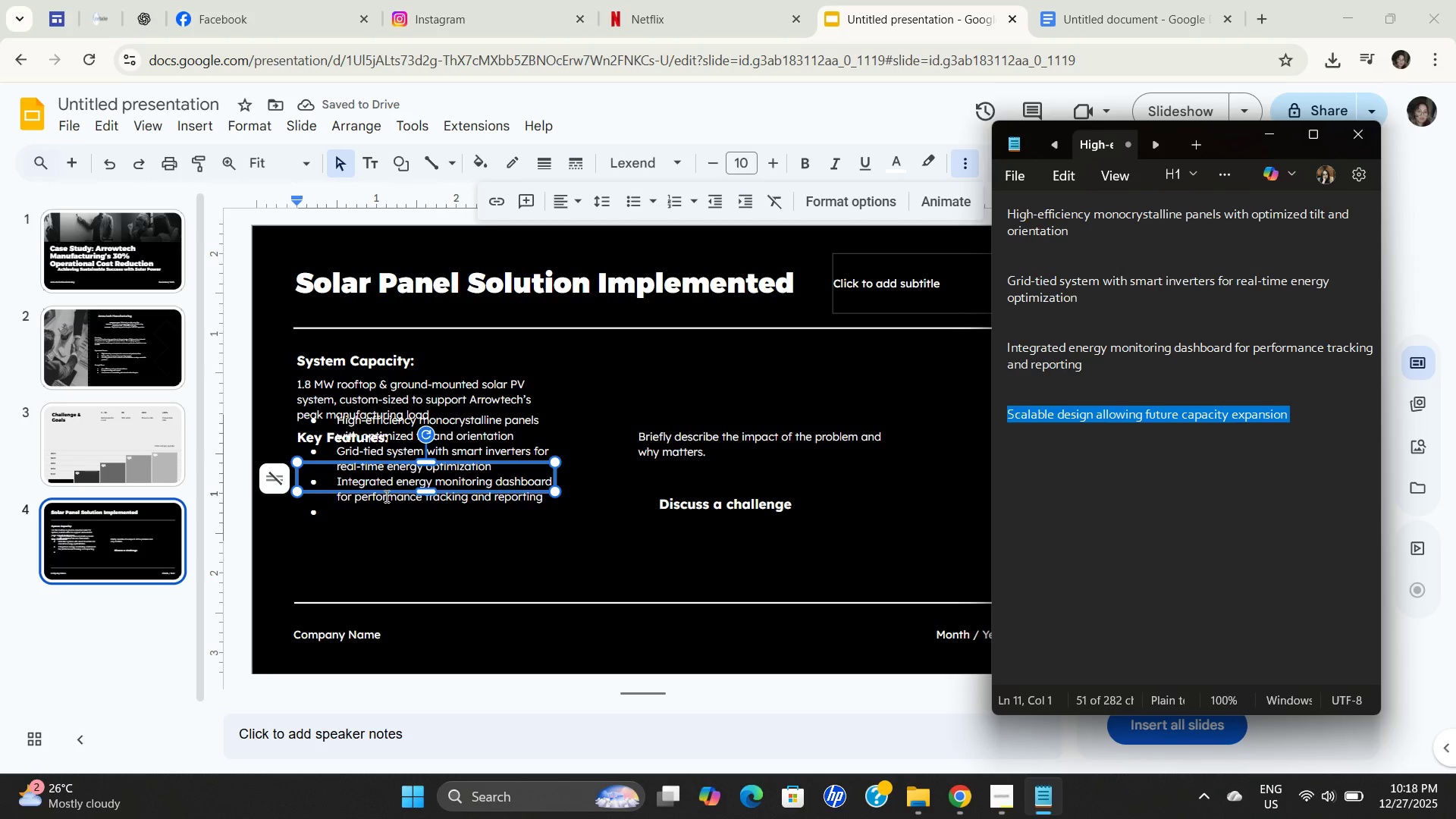 
key(Control+C)
 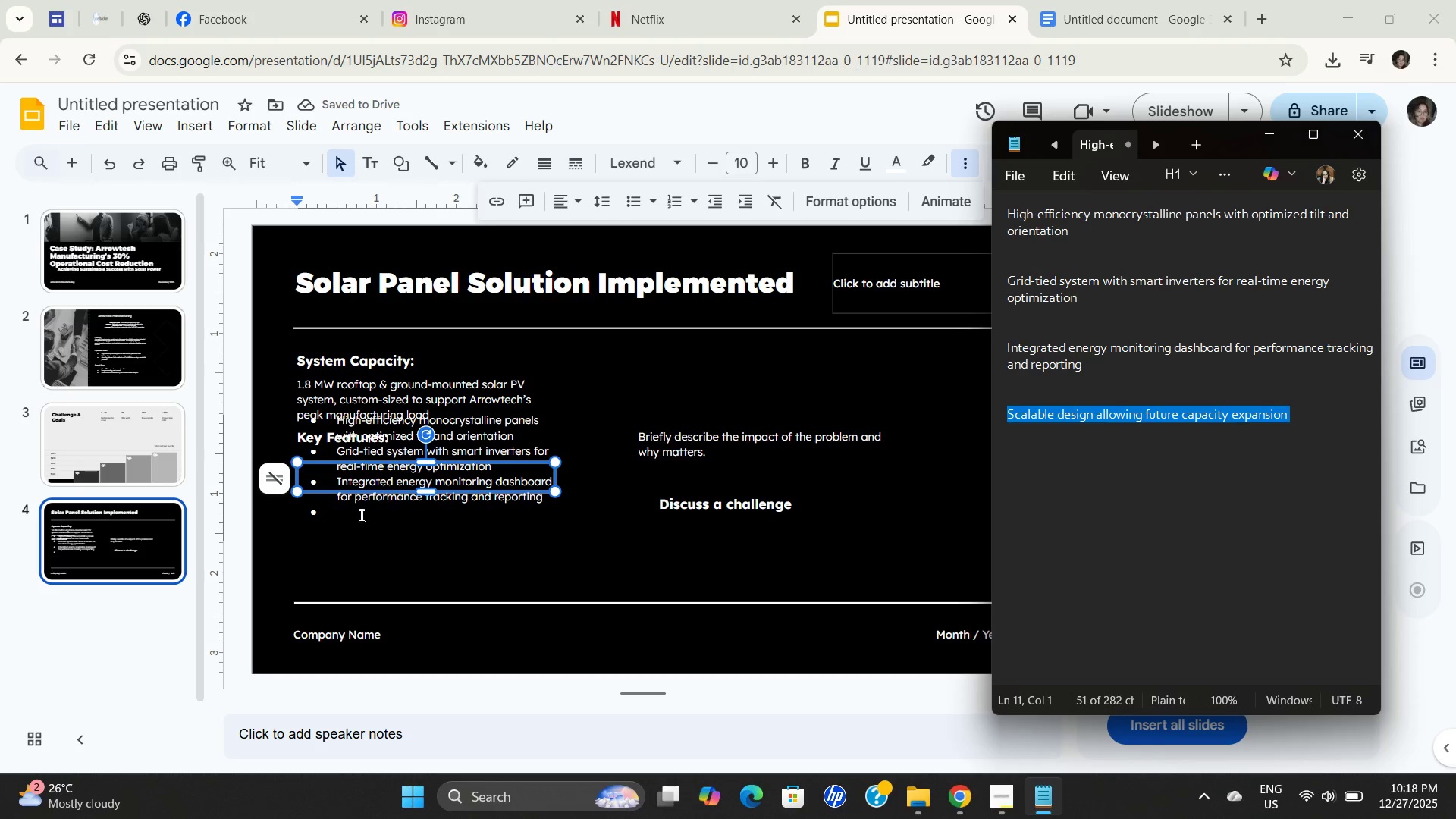 
key(Control+C)
 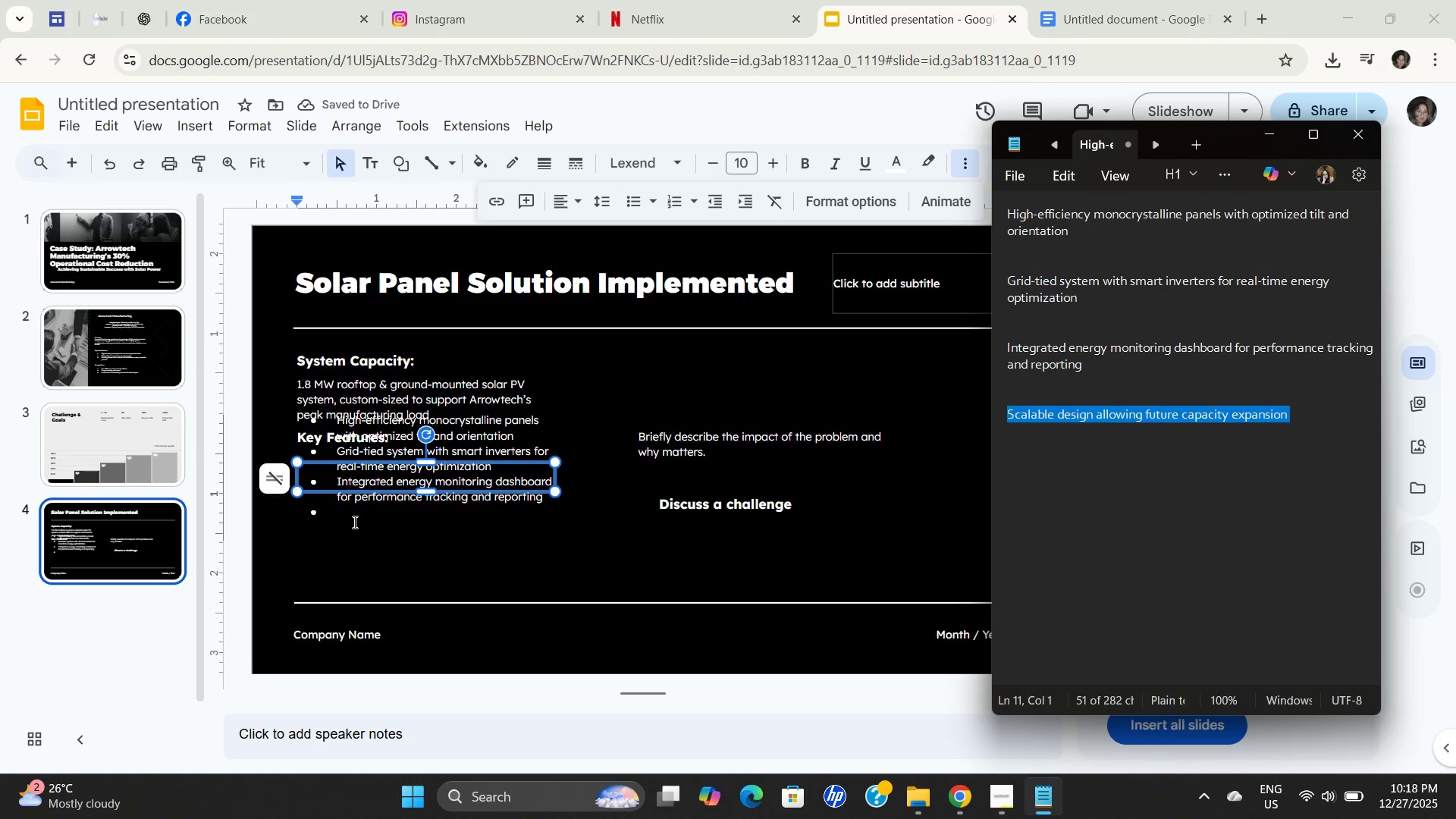 
key(Control+C)
 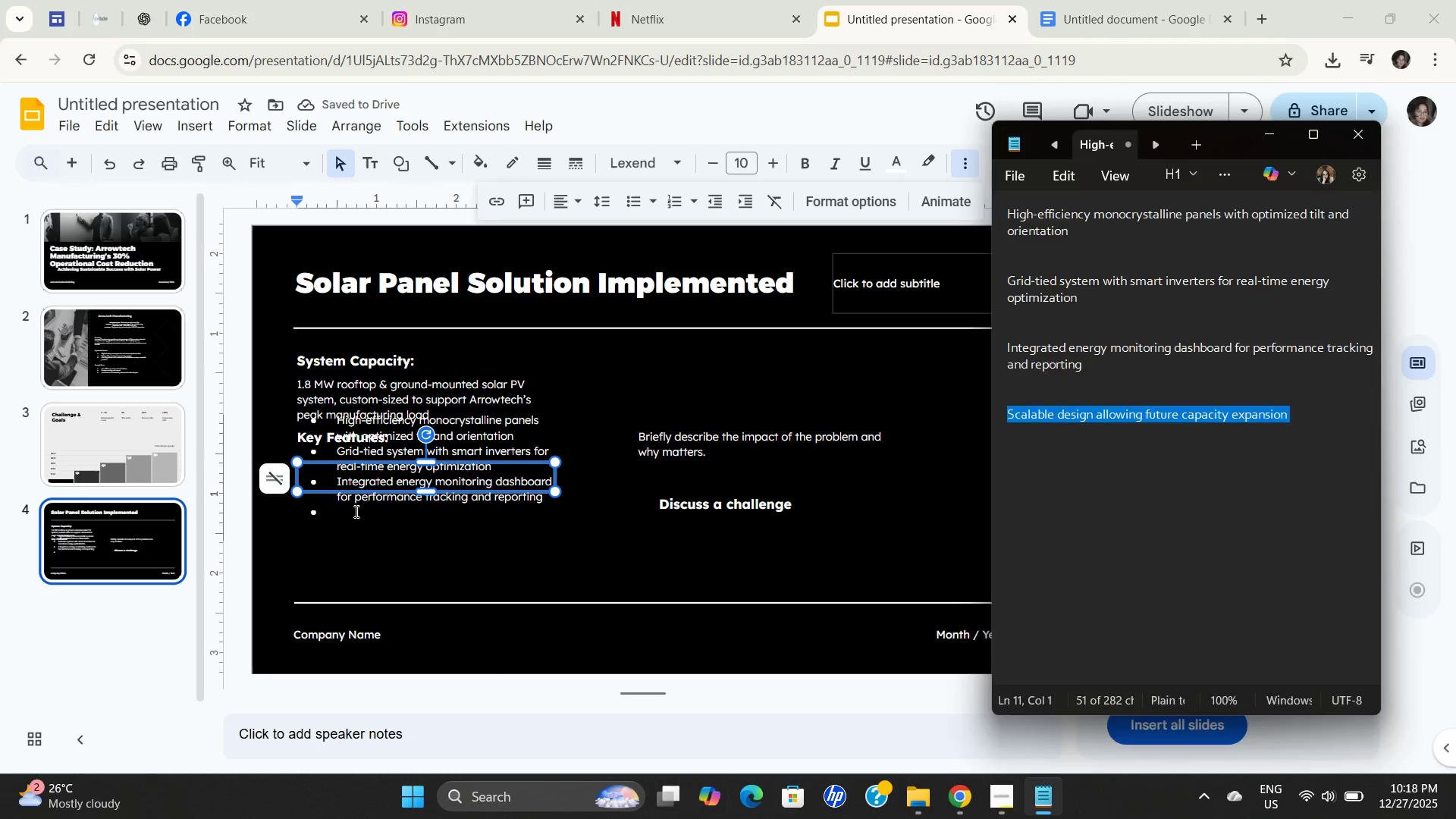 
left_click([355, 510])
 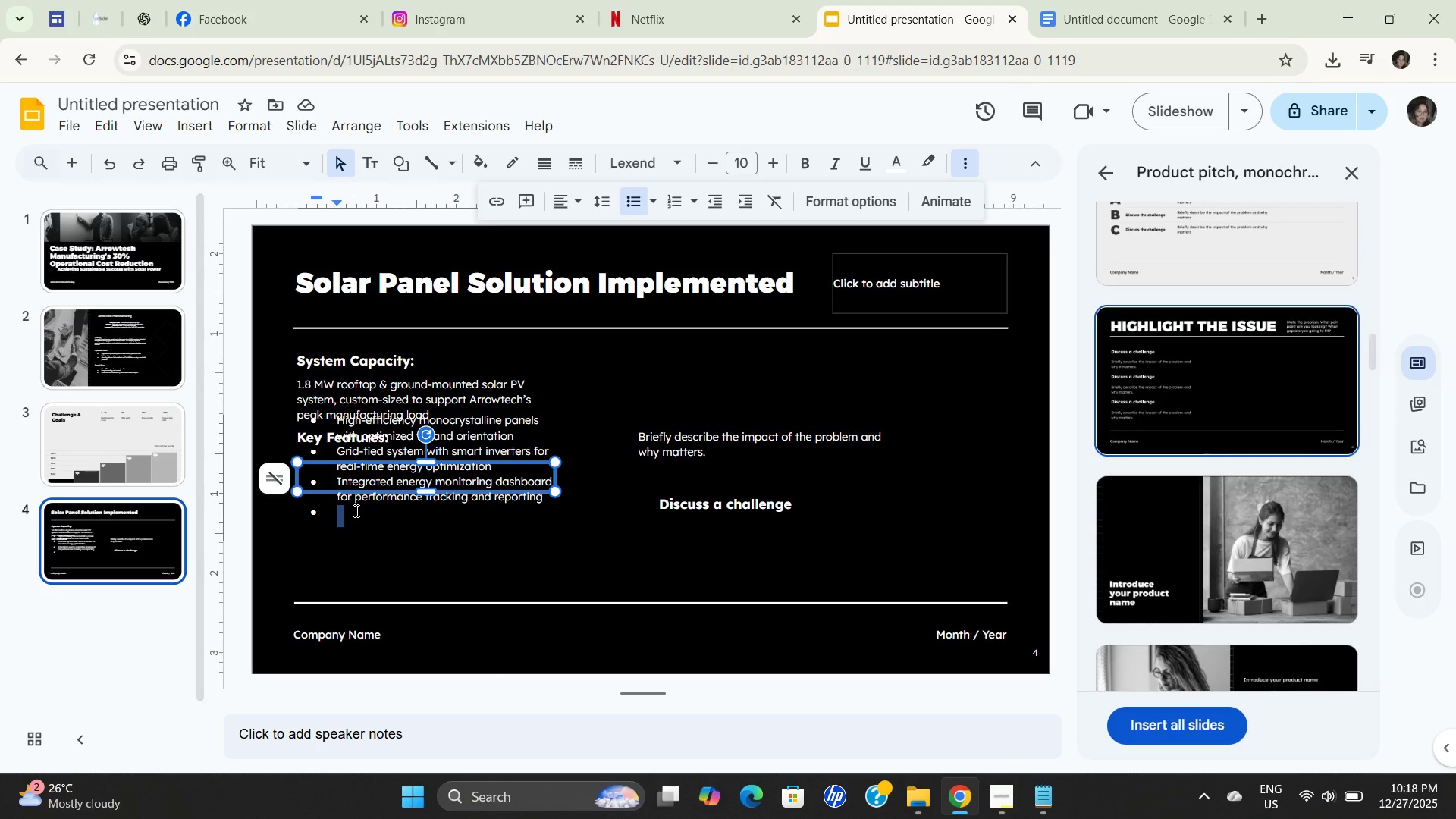 
key(Control+ControlLeft)
 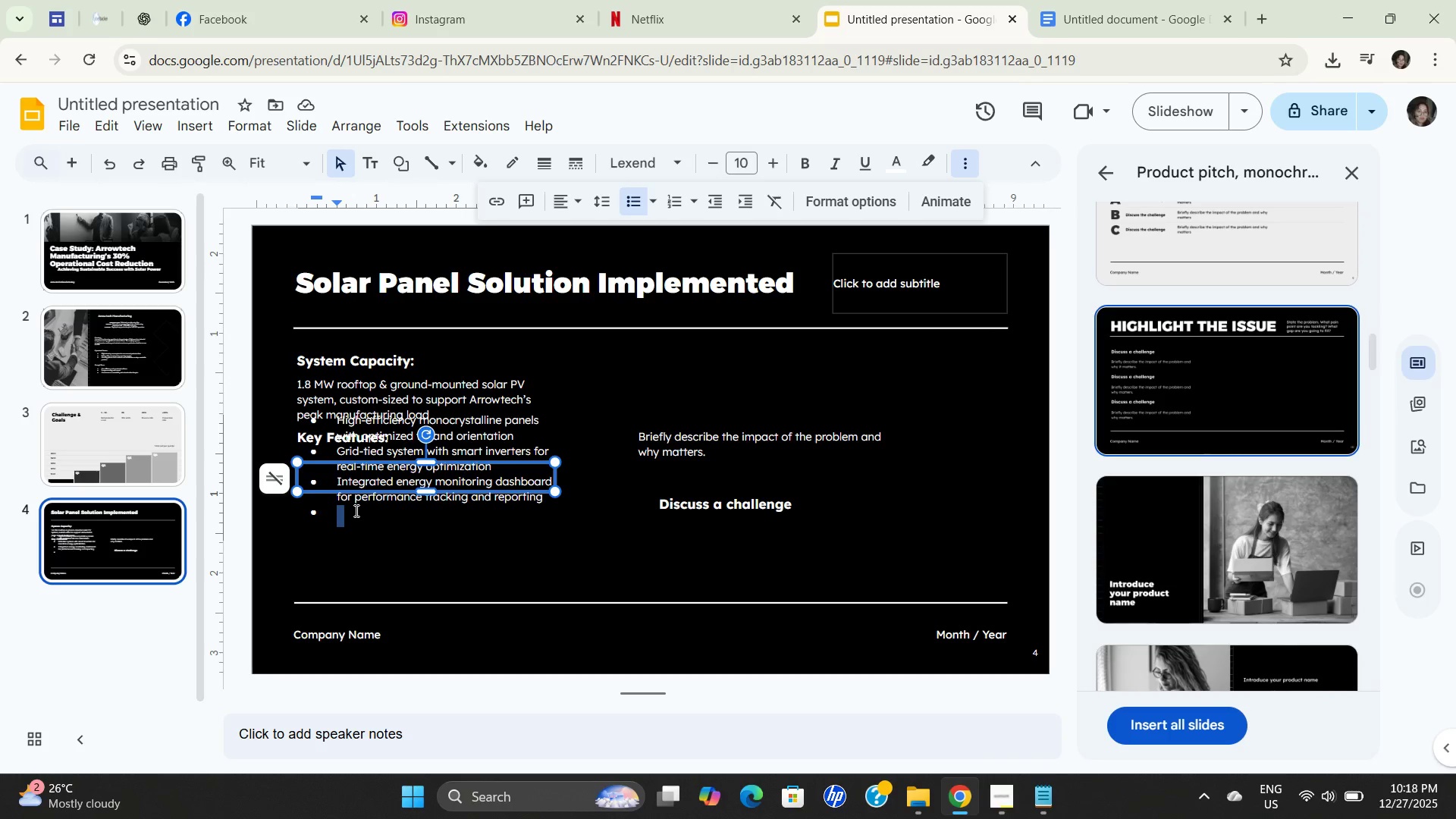 
key(Control+V)
 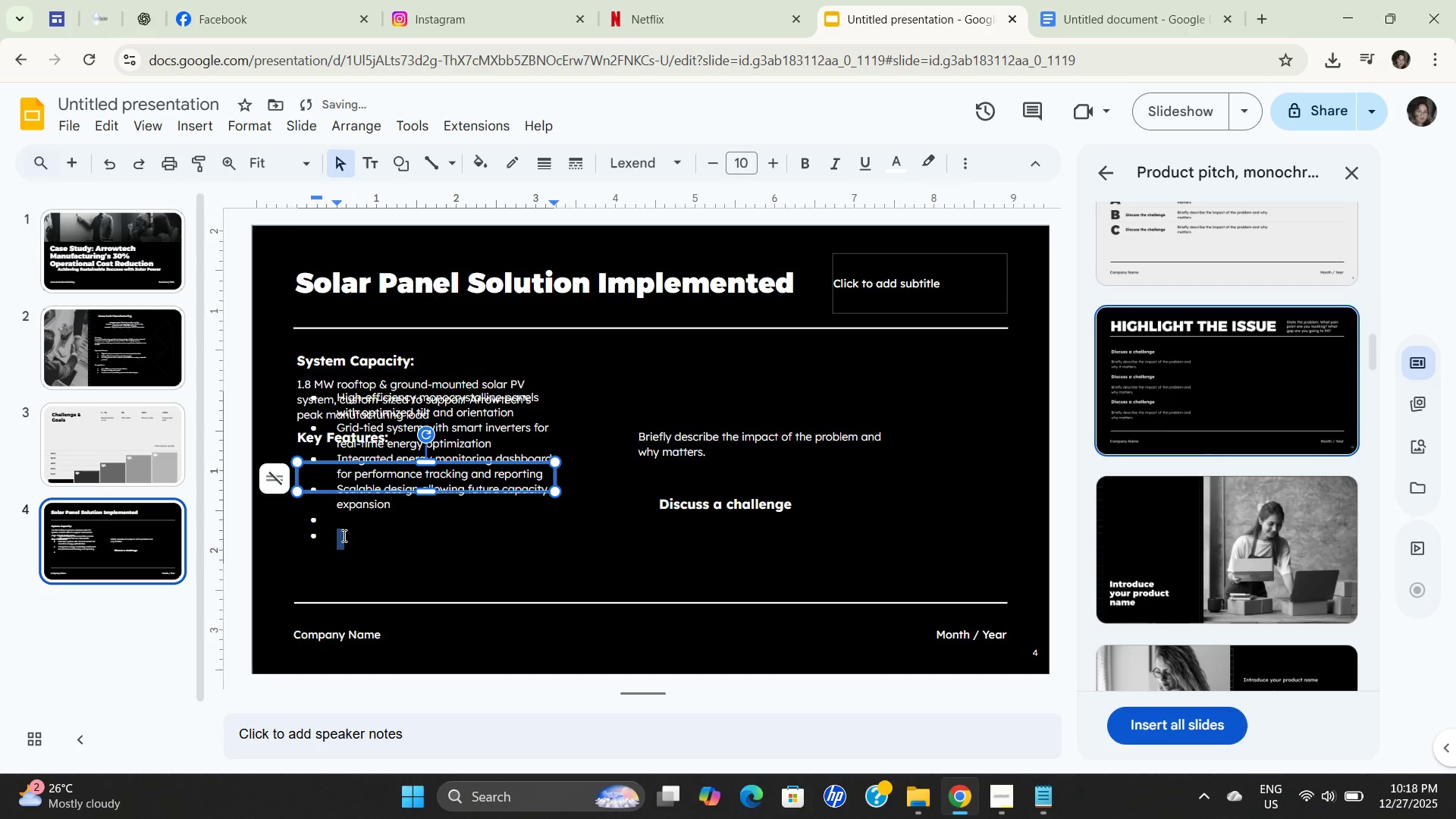 
key(Backspace)
 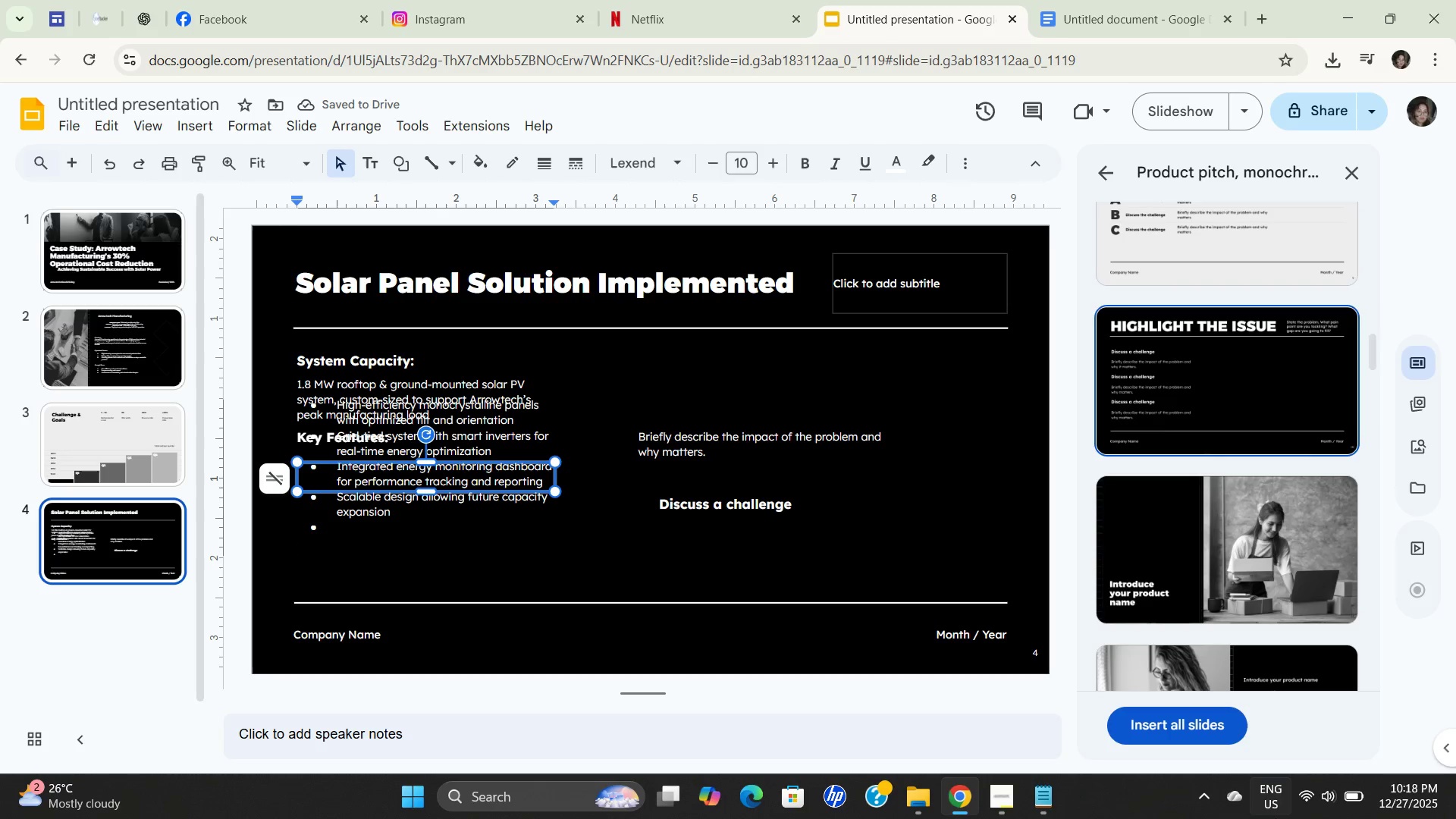 
left_click([1036, 799])
 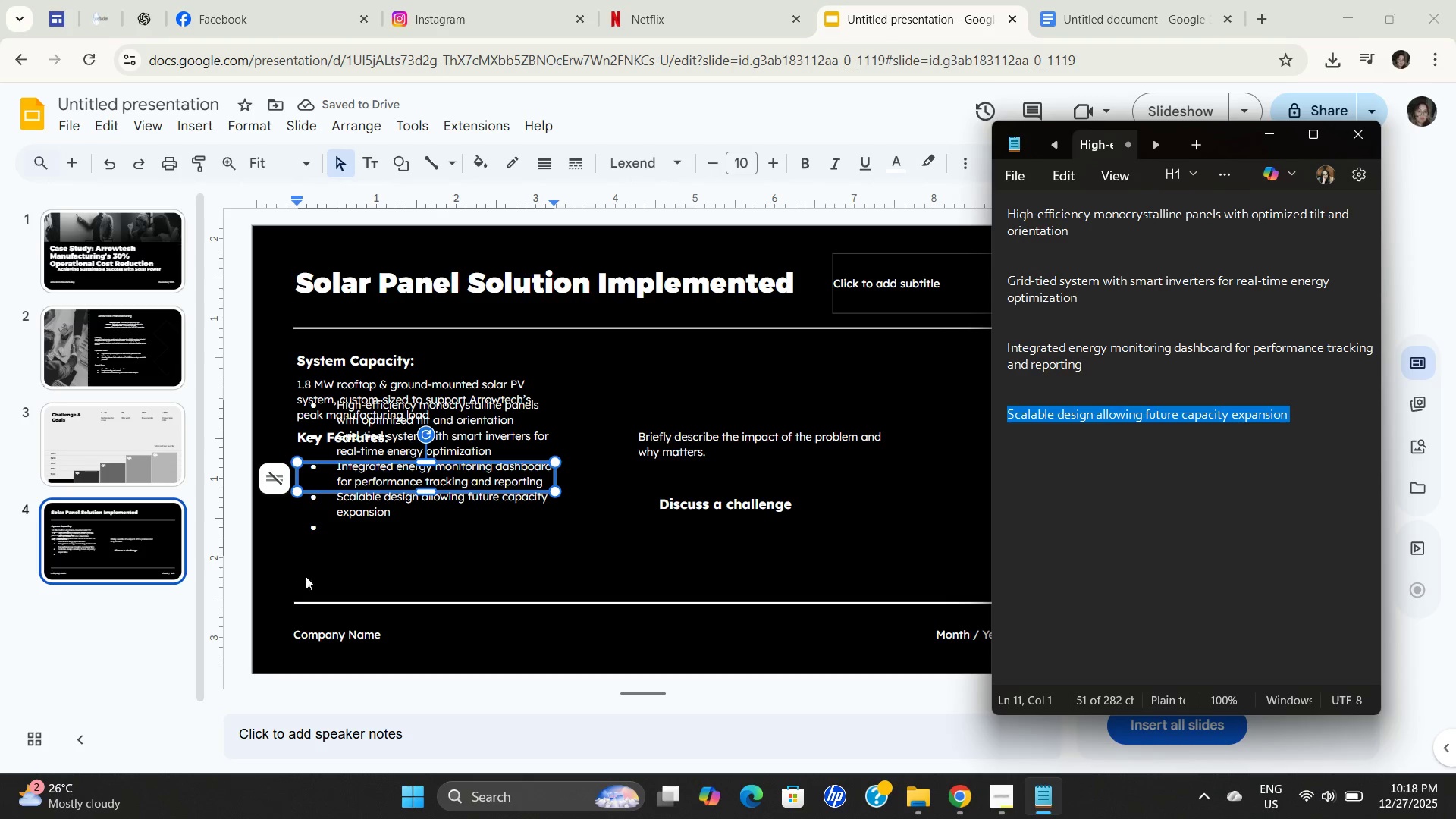 
left_click([330, 526])
 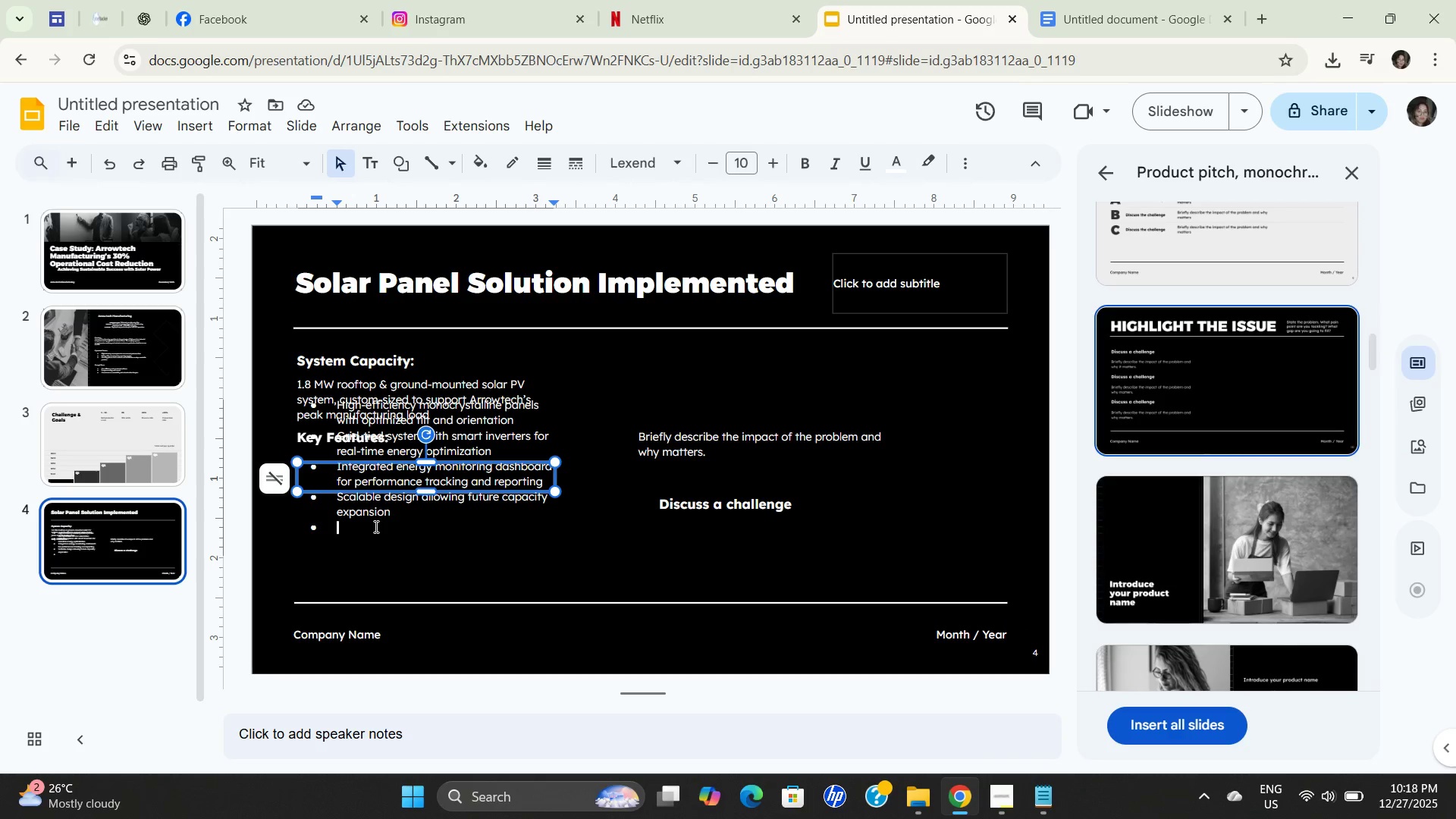 
key(Backspace)
 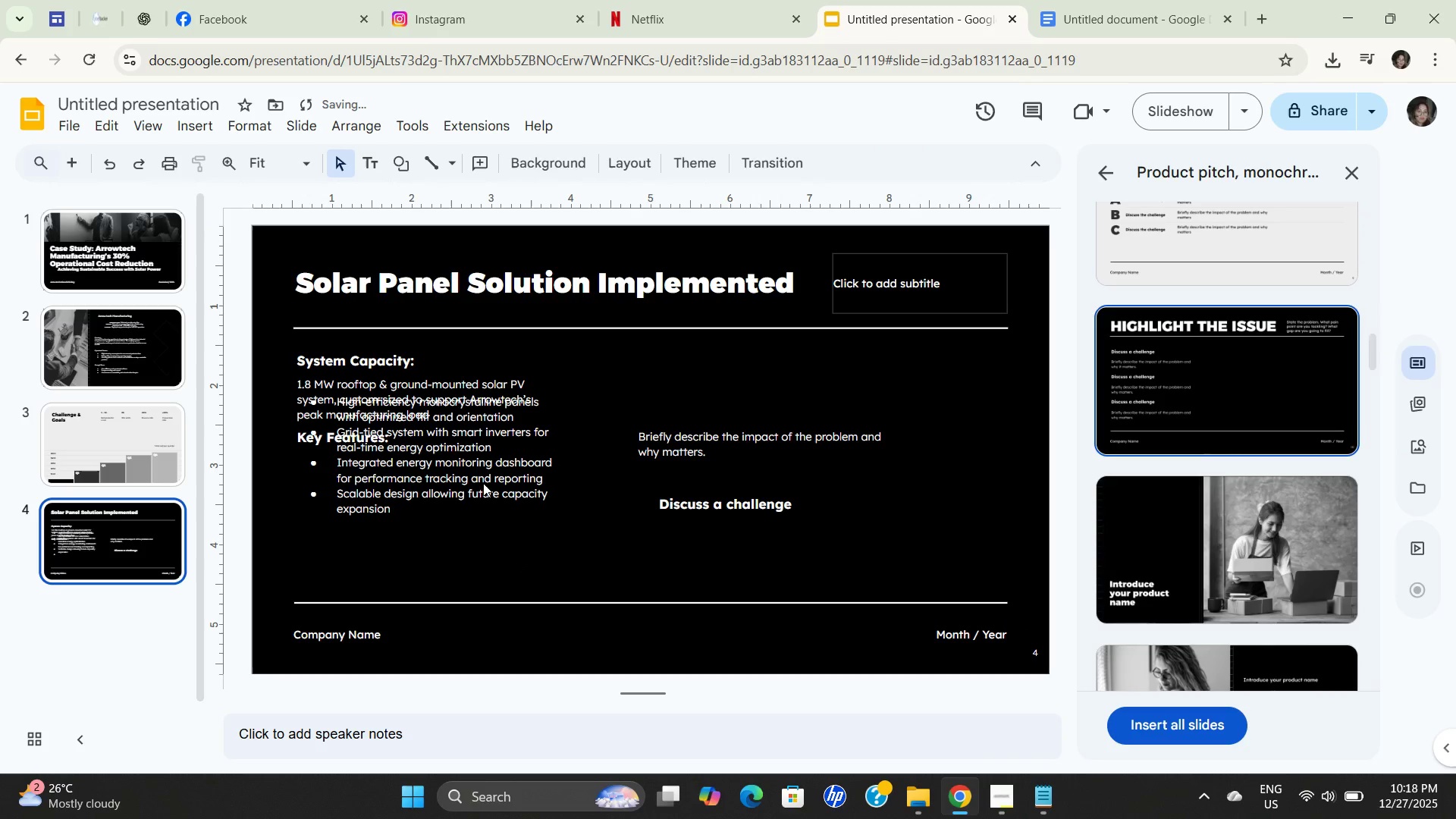 
left_click([453, 488])
 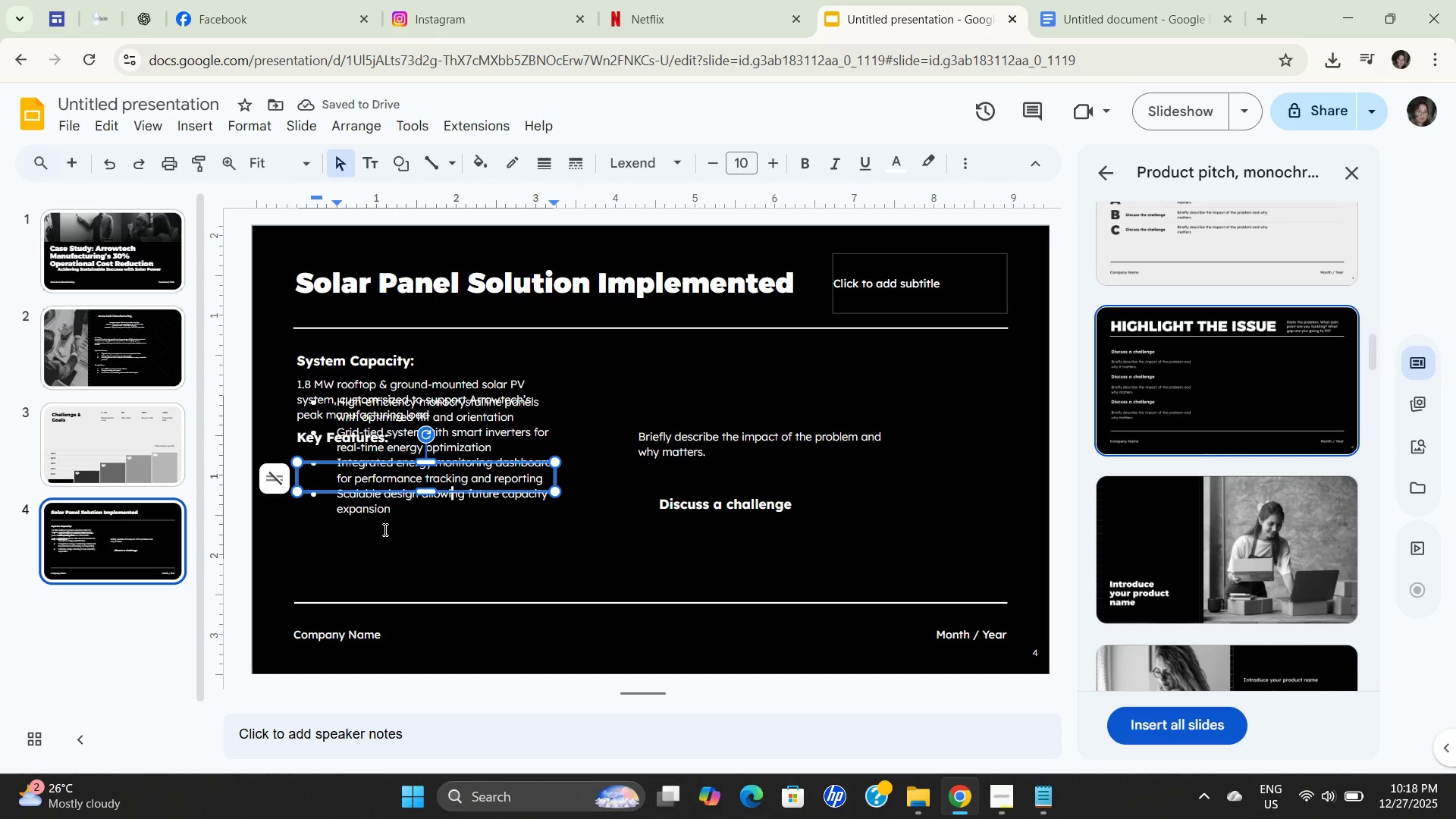 
left_click([391, 513])
 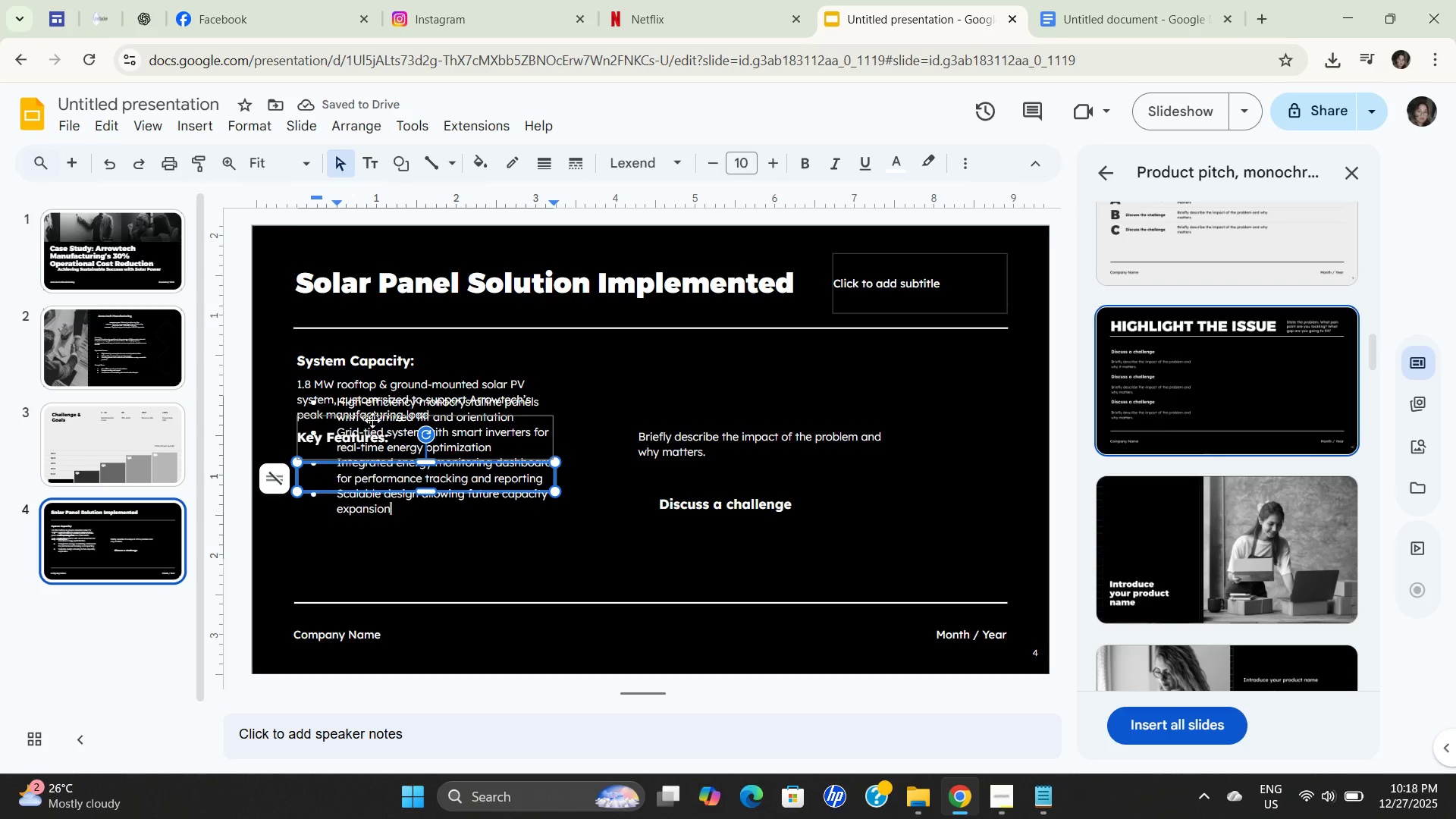 
left_click([374, 419])
 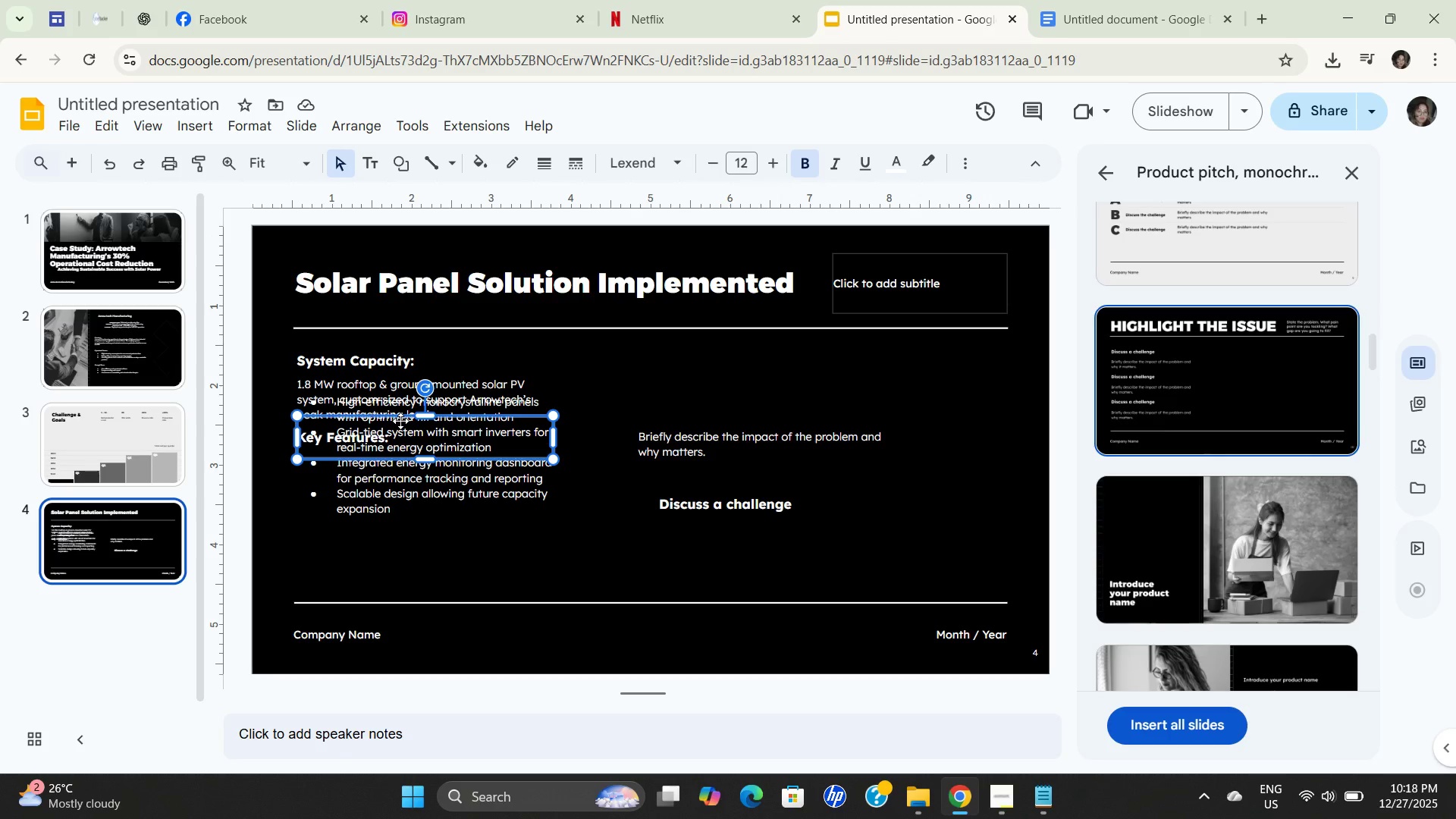 
left_click_drag(start_coordinate=[400, 425], to_coordinate=[406, 509])
 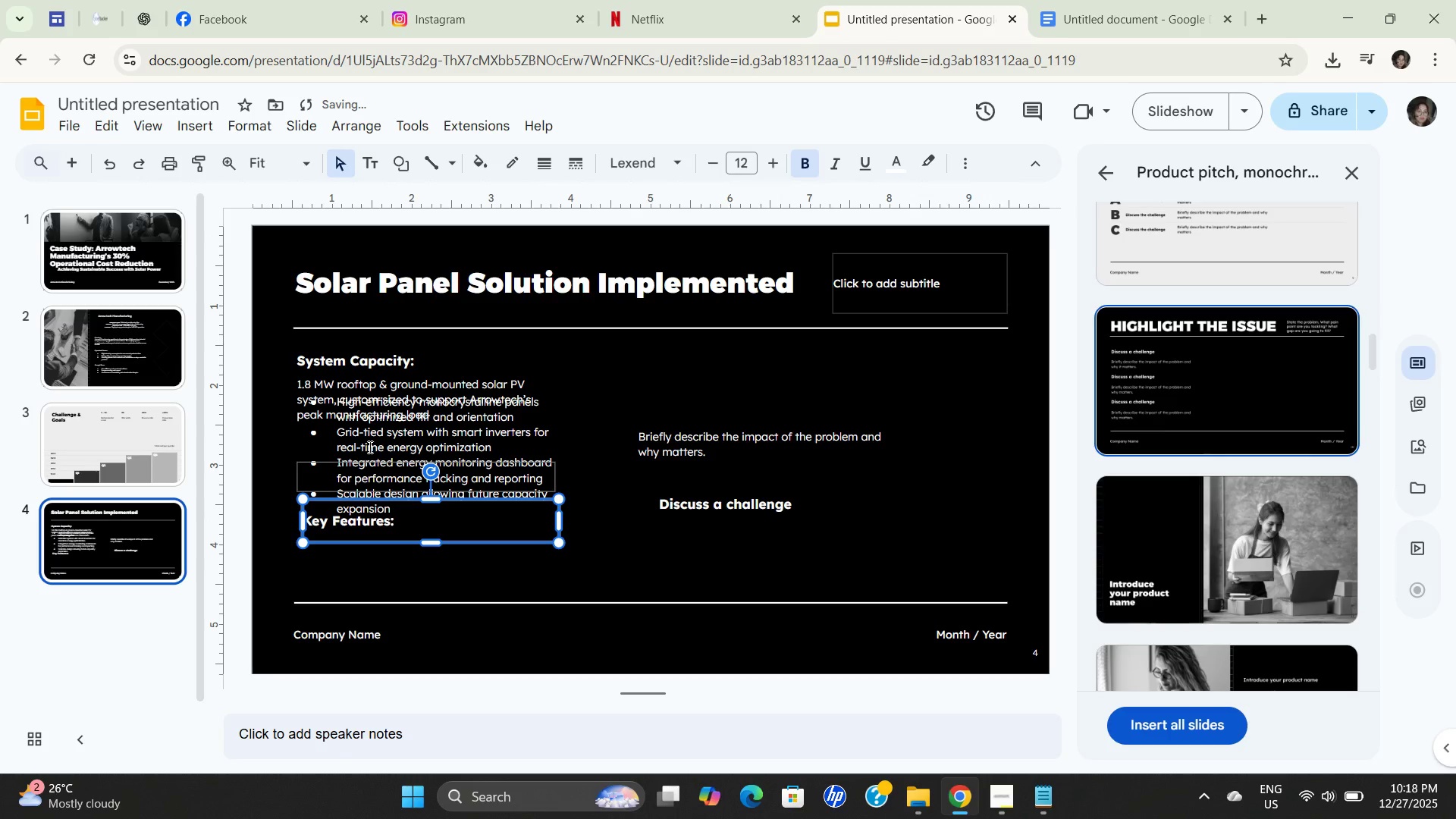 
left_click_drag(start_coordinate=[369, 444], to_coordinate=[369, 479])
 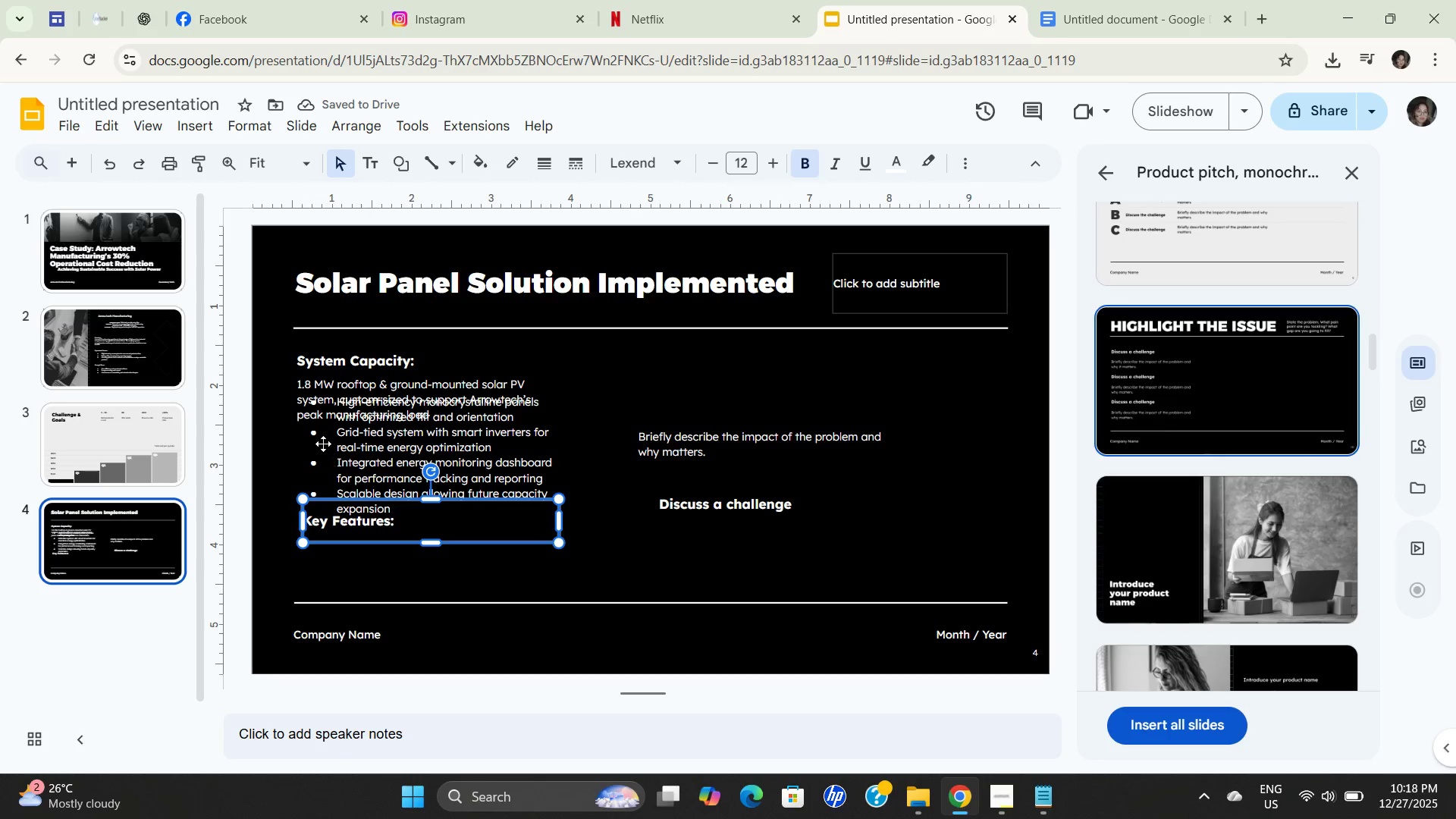 
left_click([322, 434])
 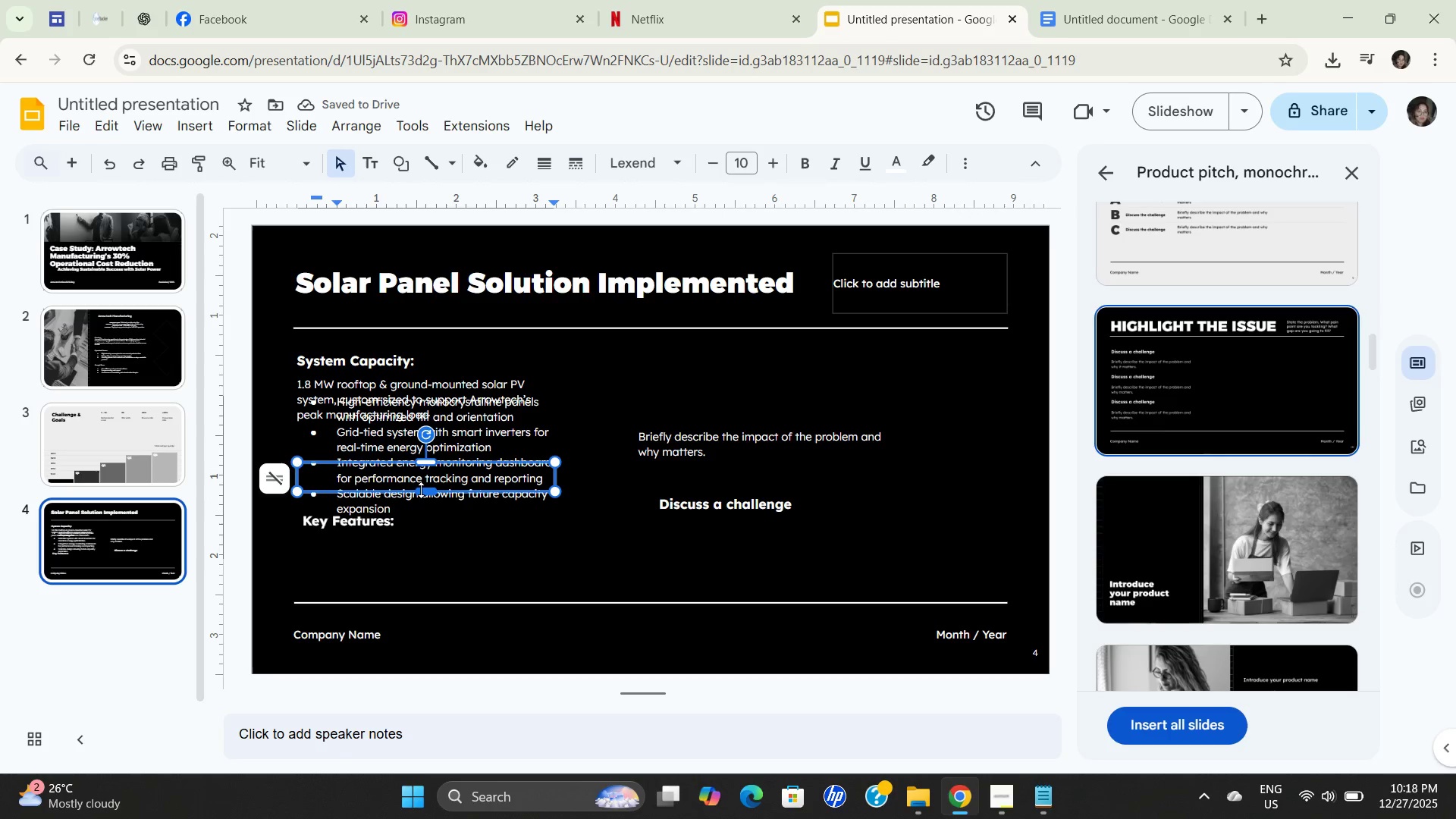 
left_click_drag(start_coordinate=[423, 490], to_coordinate=[423, 580])
 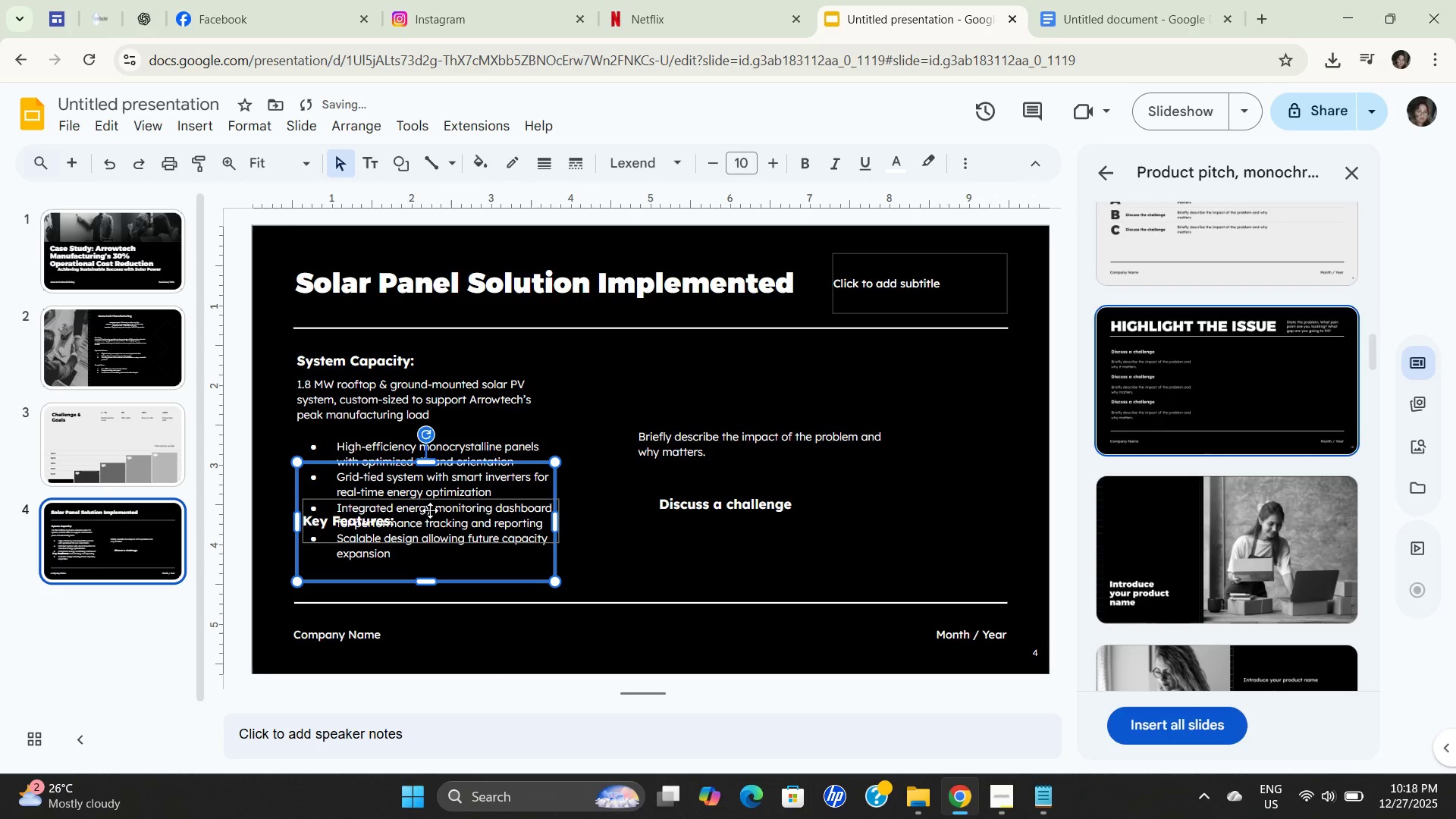 
left_click_drag(start_coordinate=[433, 510], to_coordinate=[478, 399])
 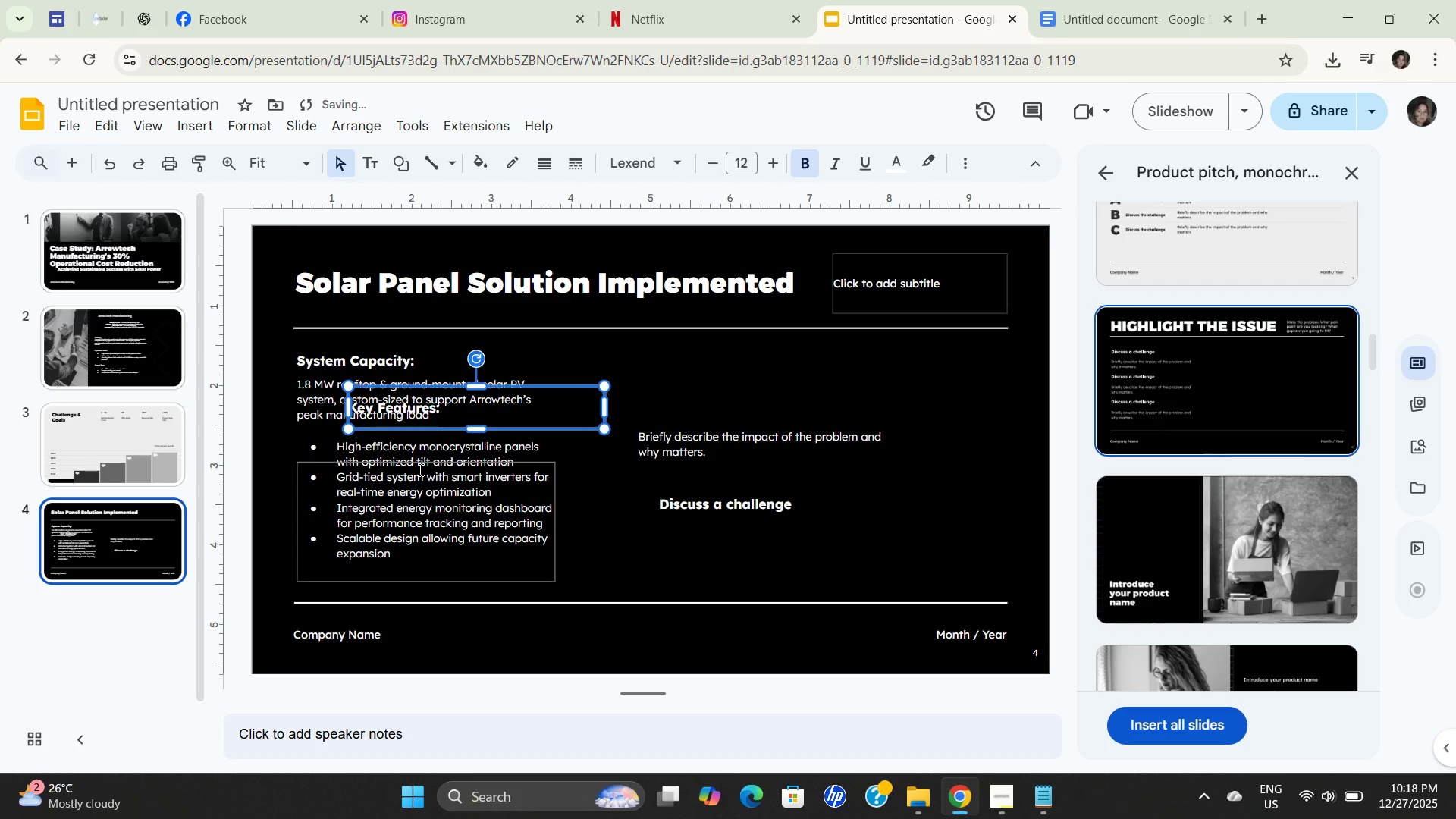 
left_click_drag(start_coordinate=[419, 469], to_coordinate=[419, 477])
 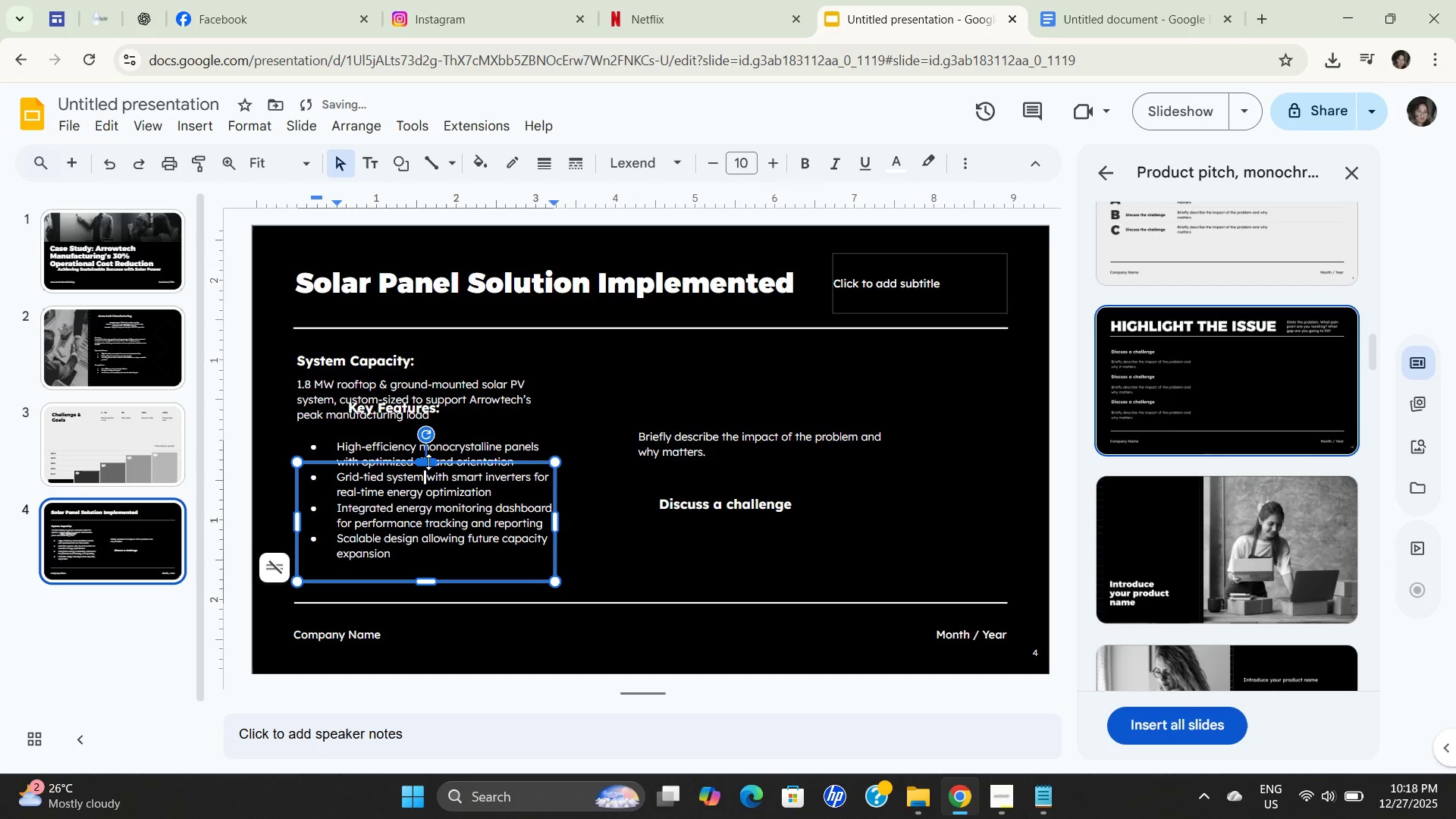 
left_click_drag(start_coordinate=[428, 462], to_coordinate=[428, 525])
 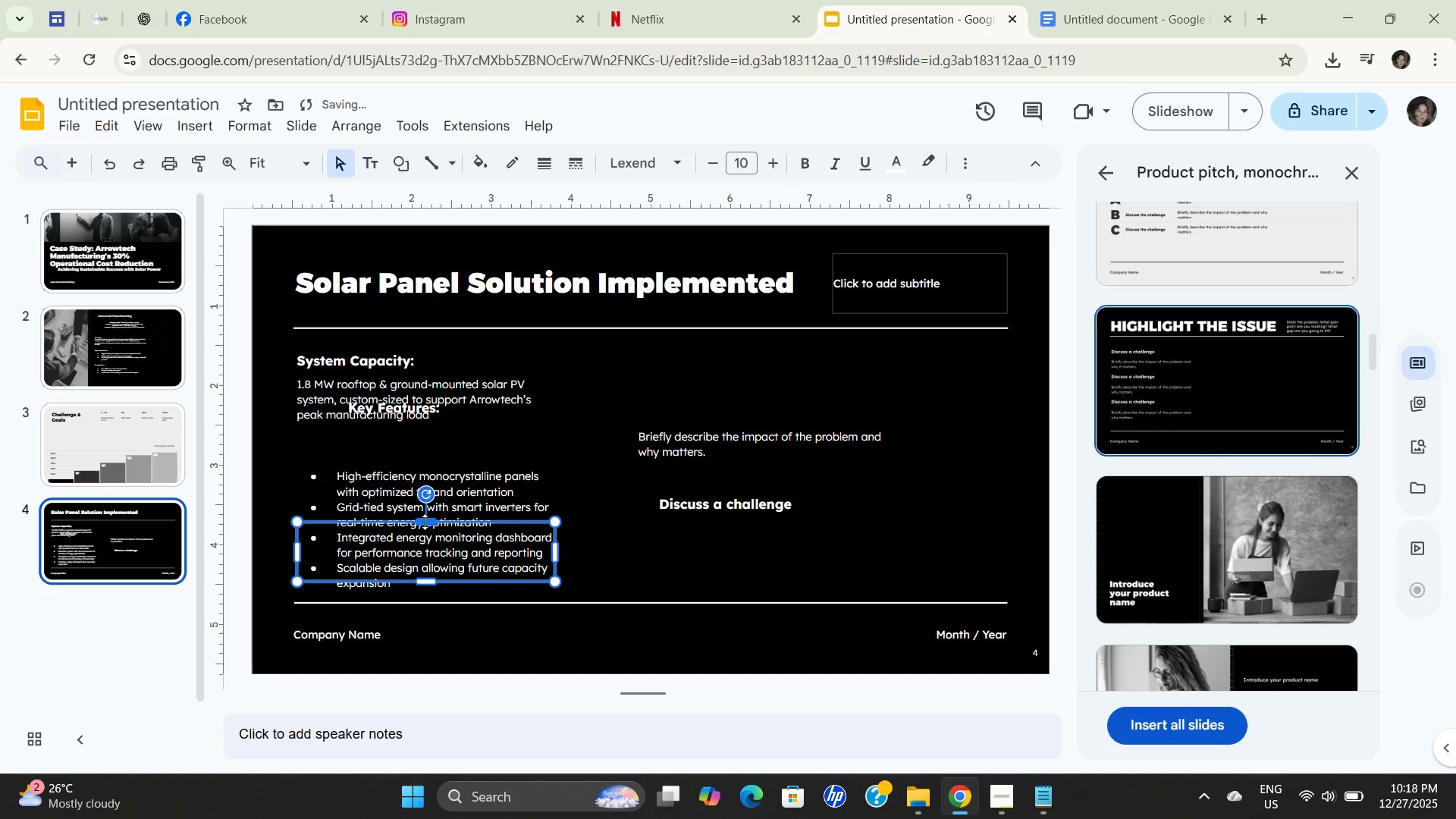 
left_click_drag(start_coordinate=[425, 522], to_coordinate=[430, 463])
 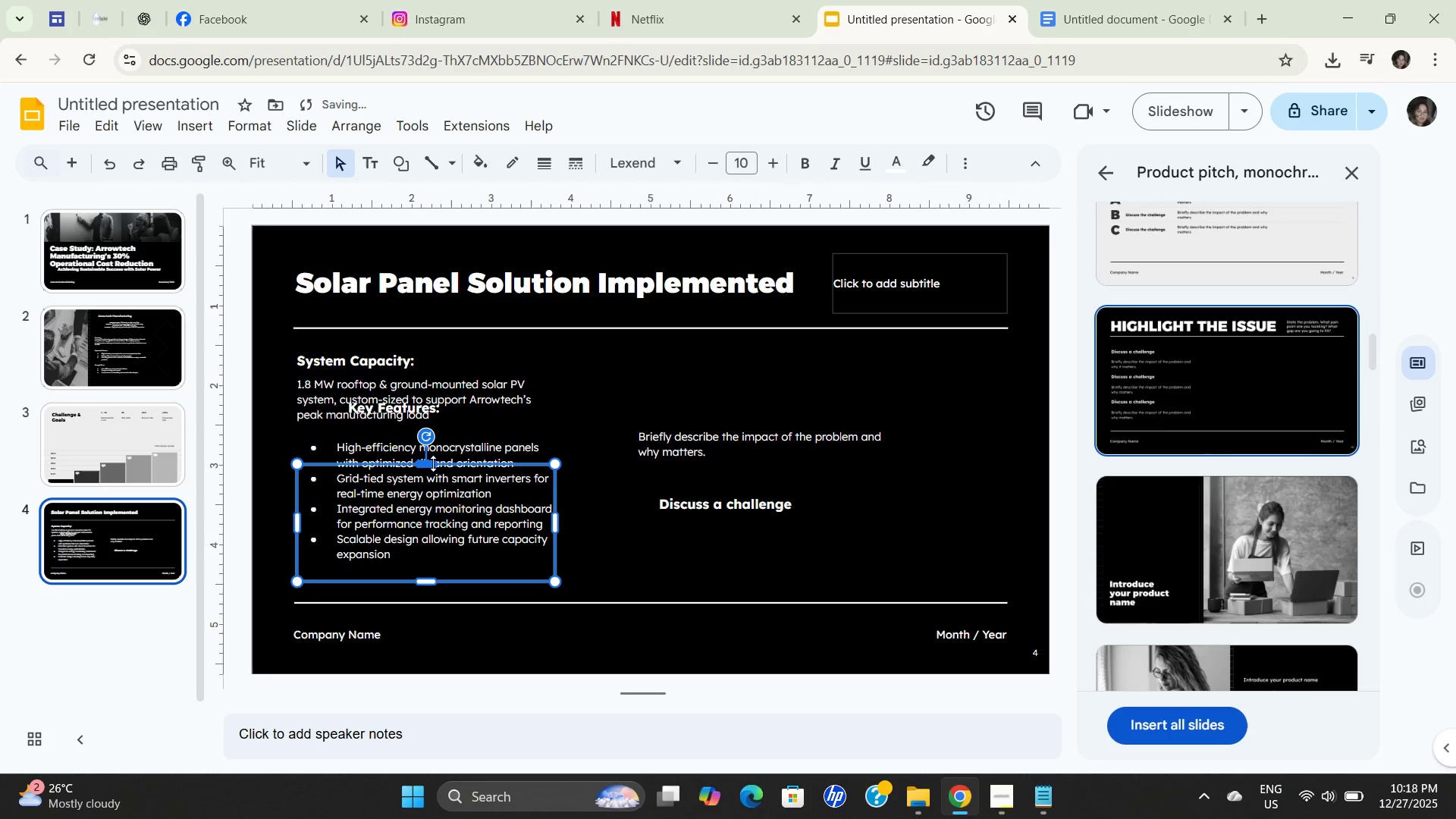 
left_click_drag(start_coordinate=[434, 463], to_coordinate=[436, 517])
 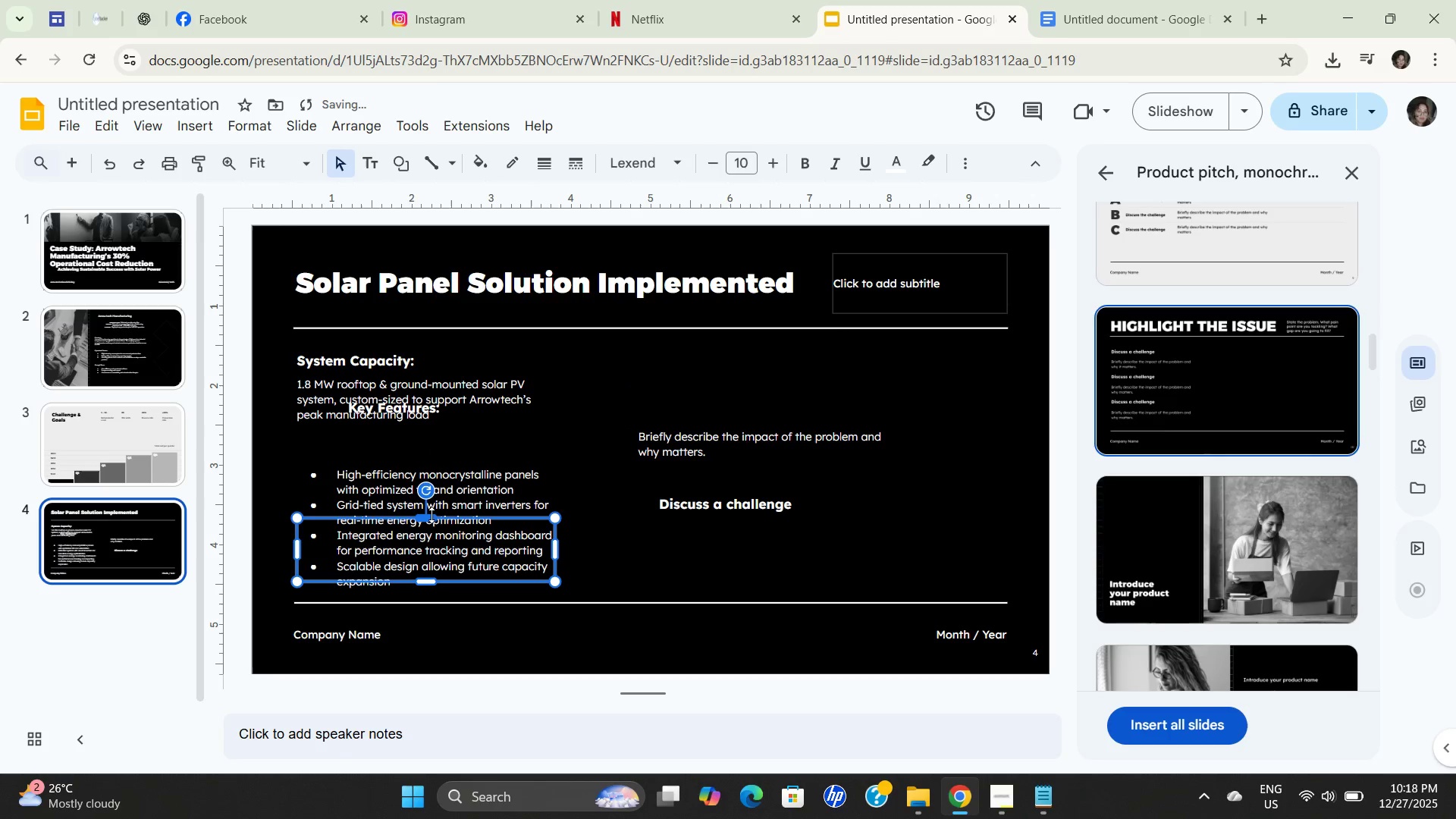 
left_click_drag(start_coordinate=[431, 516], to_coordinate=[431, 558])
 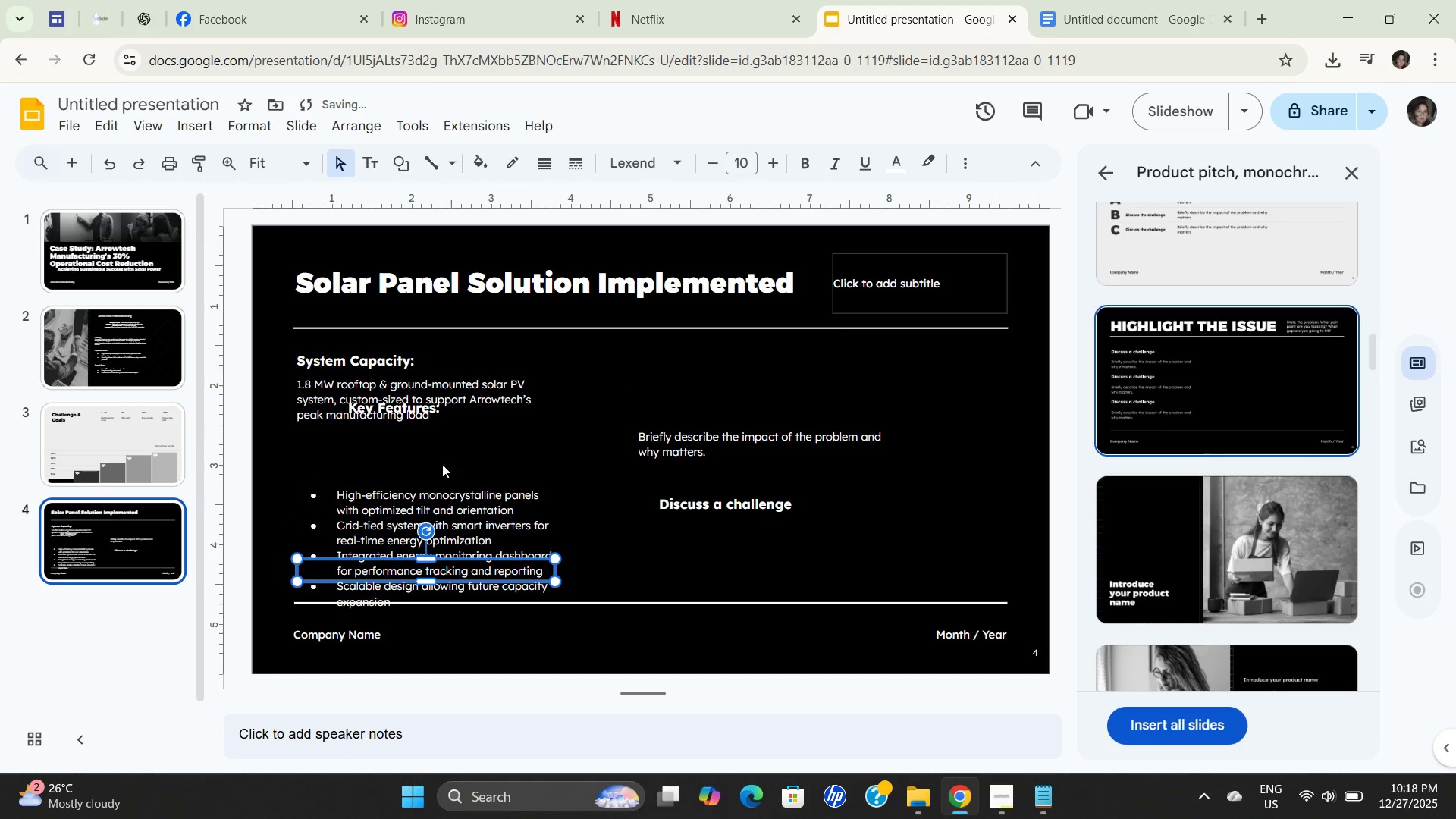 
left_click([451, 447])
 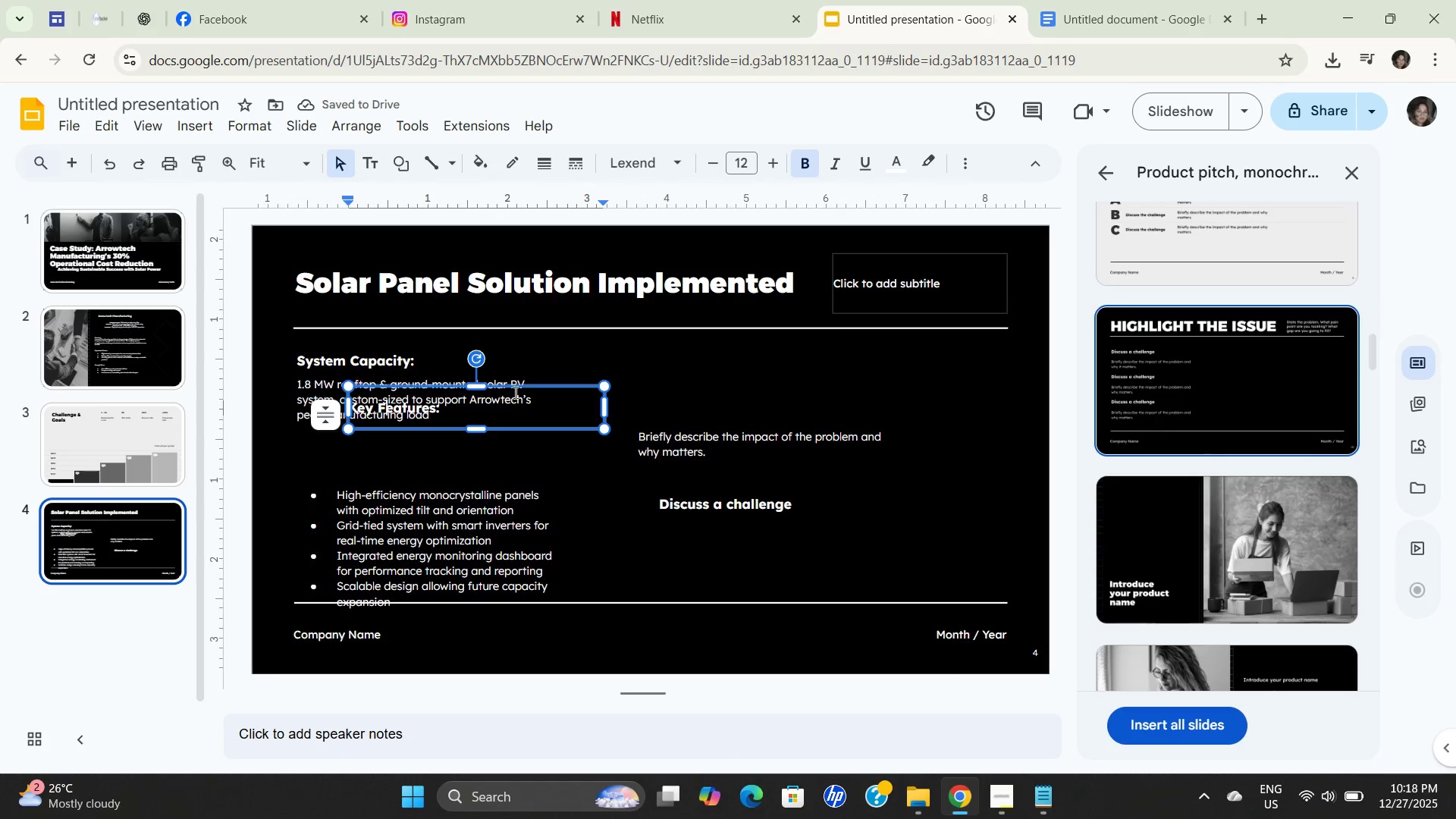 
left_click_drag(start_coordinate=[494, 386], to_coordinate=[436, 438])
 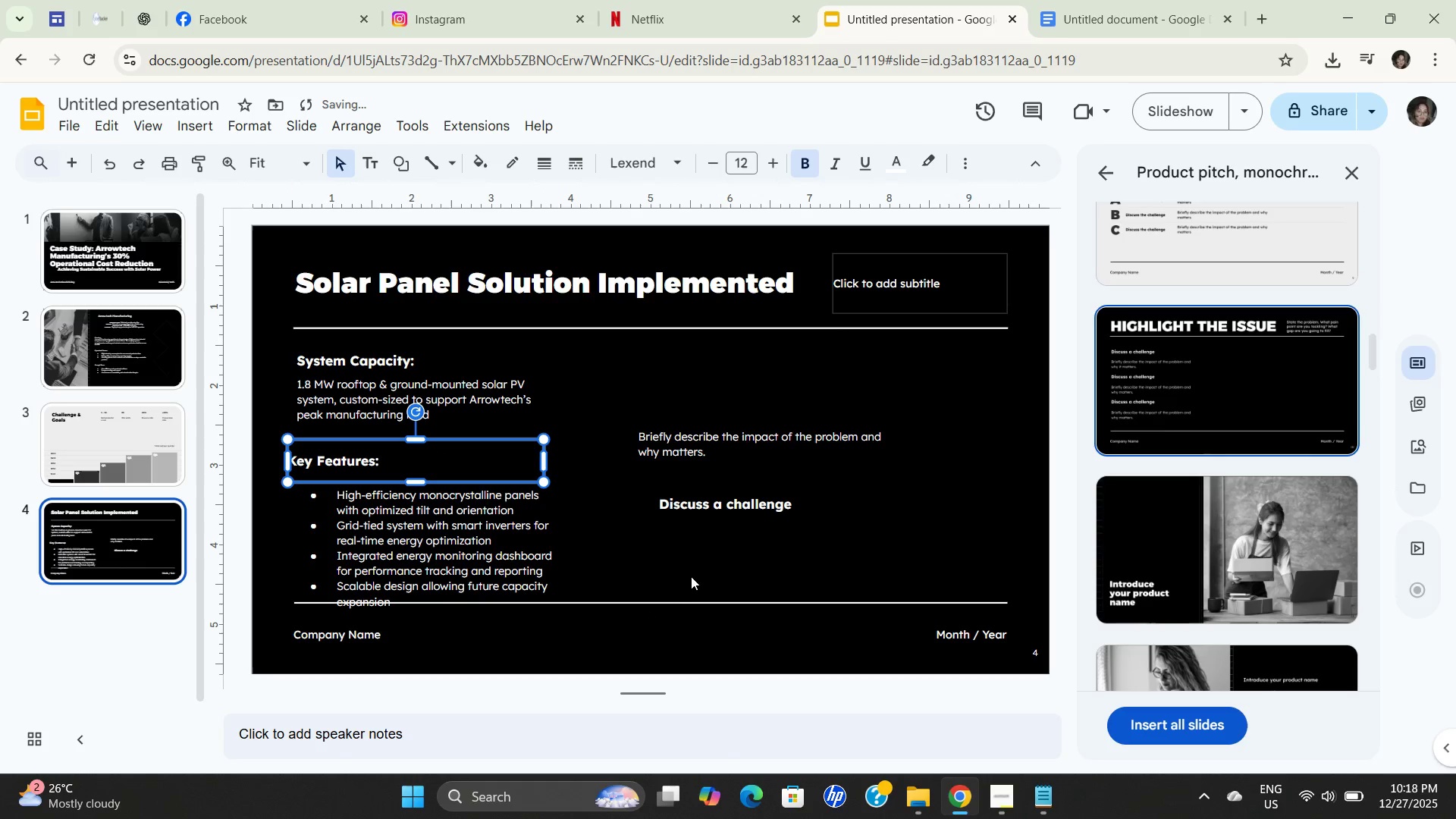 
left_click_drag(start_coordinate=[691, 576], to_coordinate=[695, 574])
 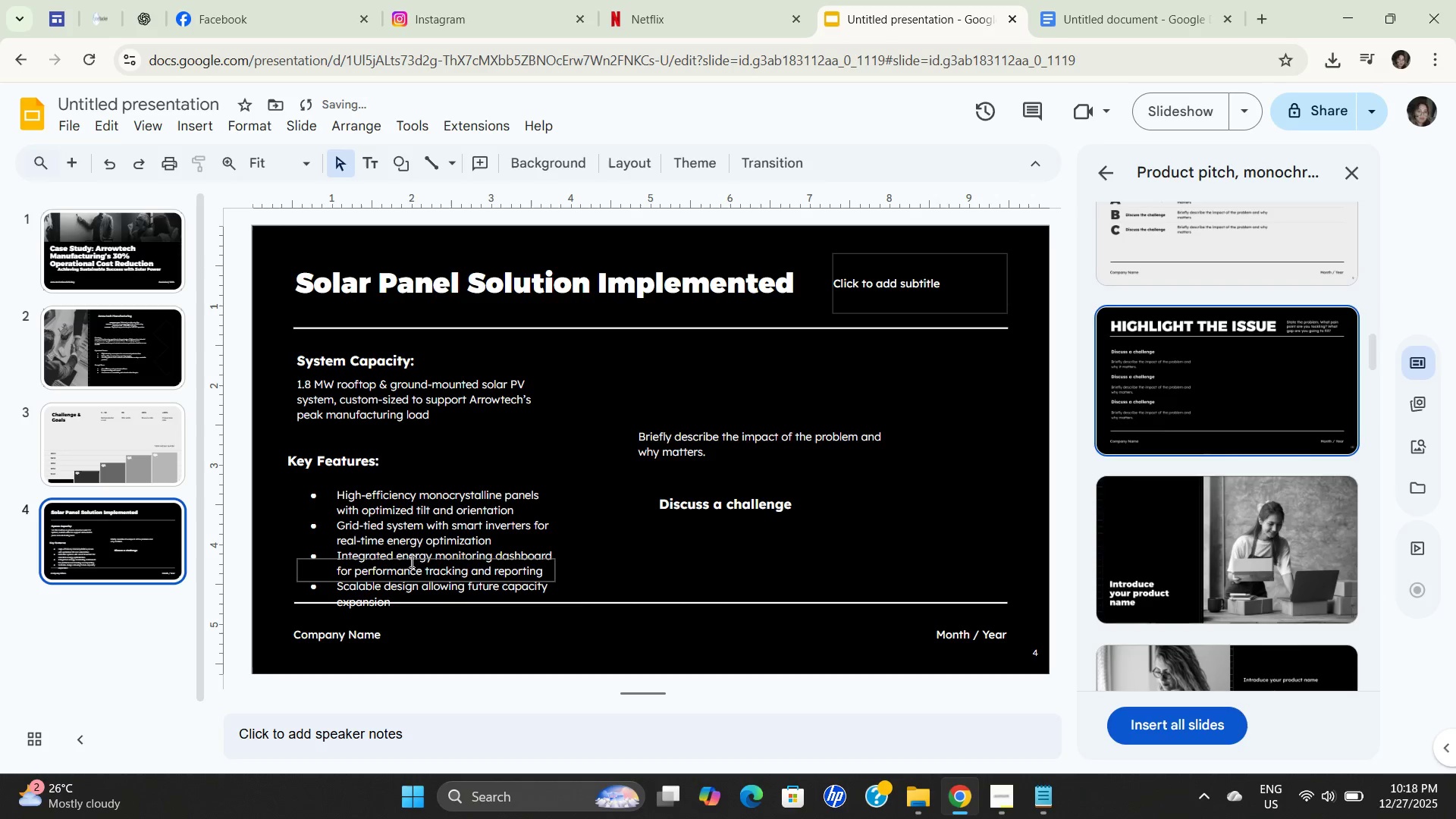 
left_click([488, 544])
 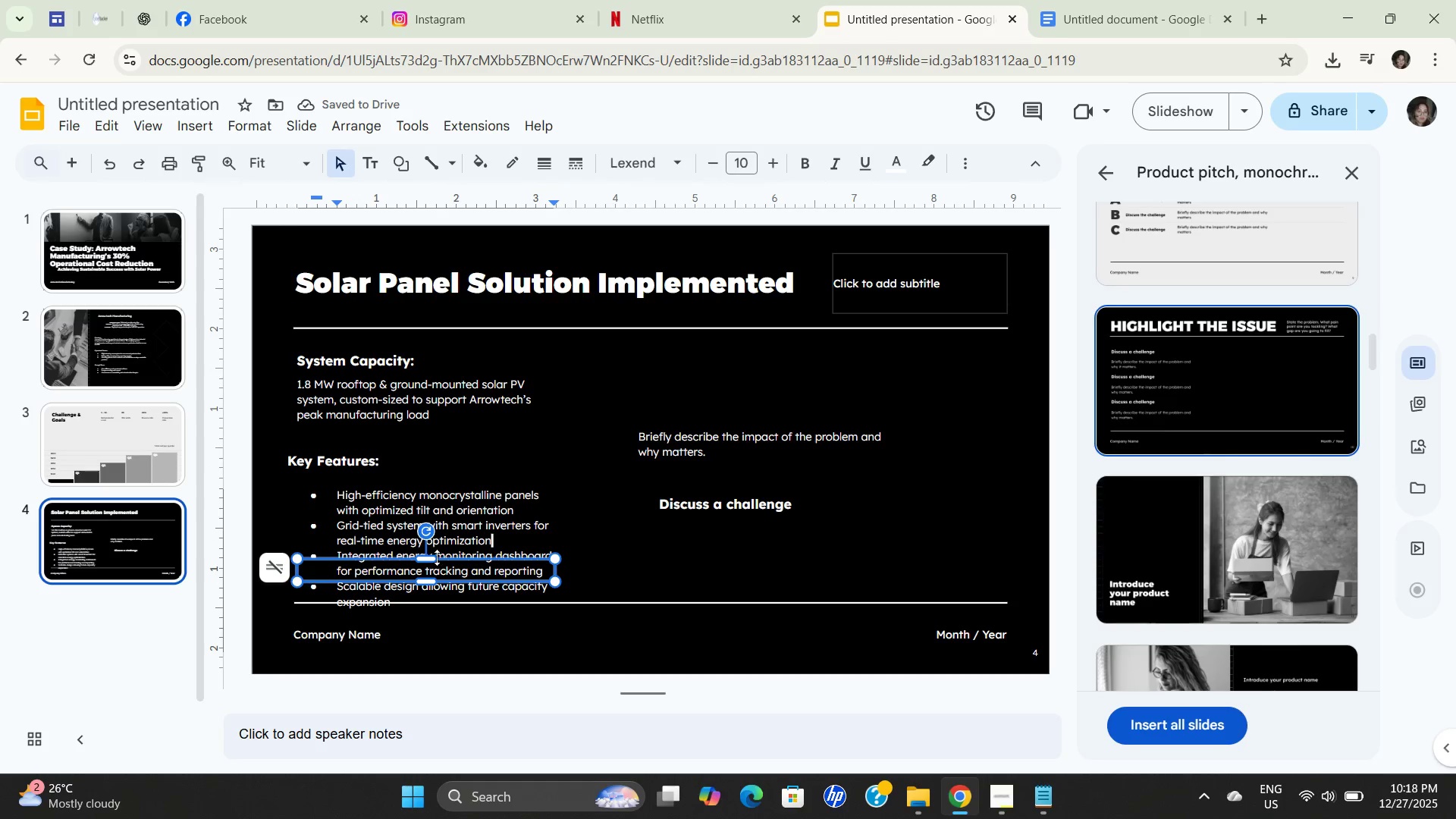 
left_click_drag(start_coordinate=[434, 557], to_coordinate=[434, 481])
 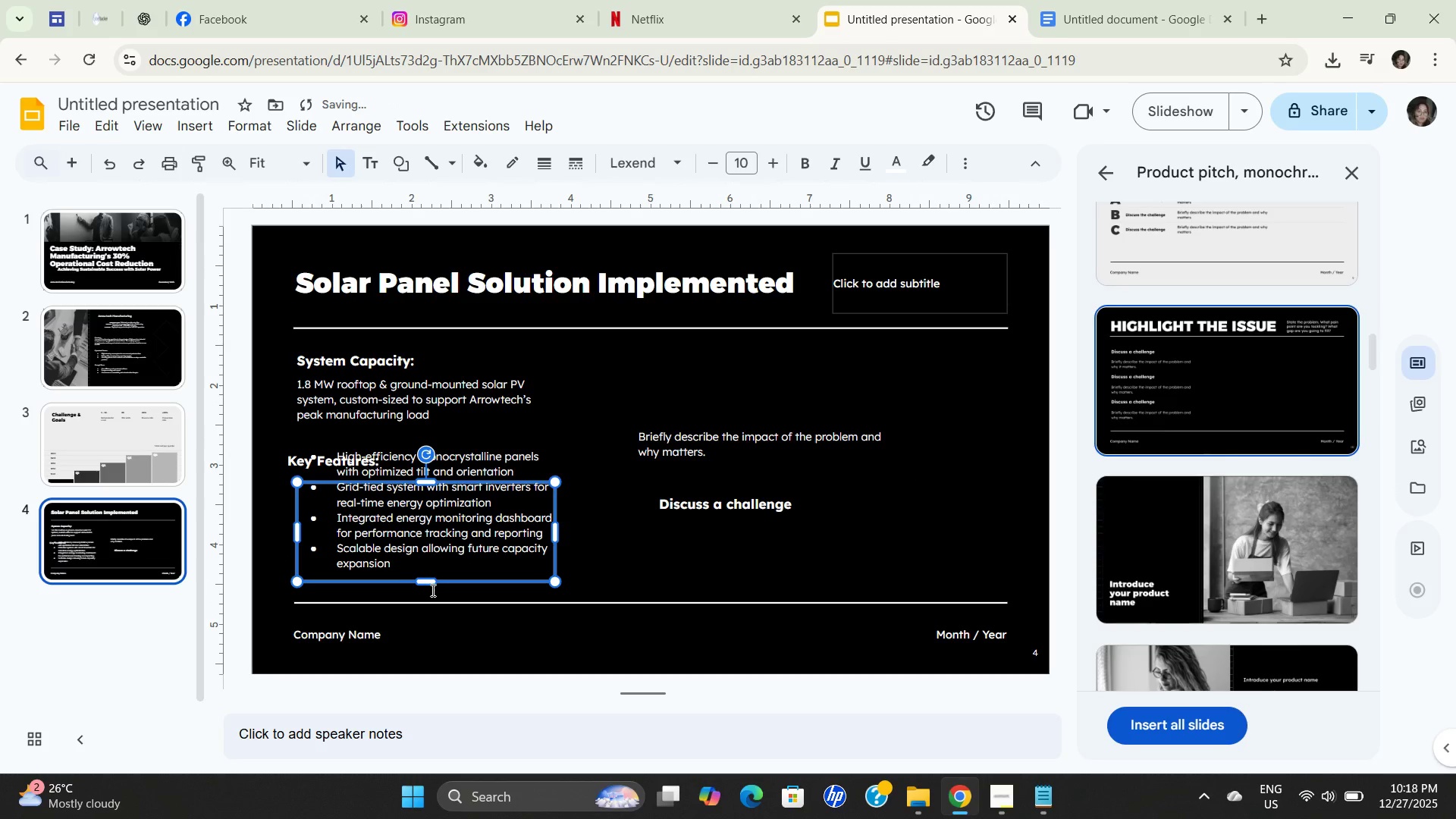 
left_click_drag(start_coordinate=[431, 584], to_coordinate=[431, 601])
 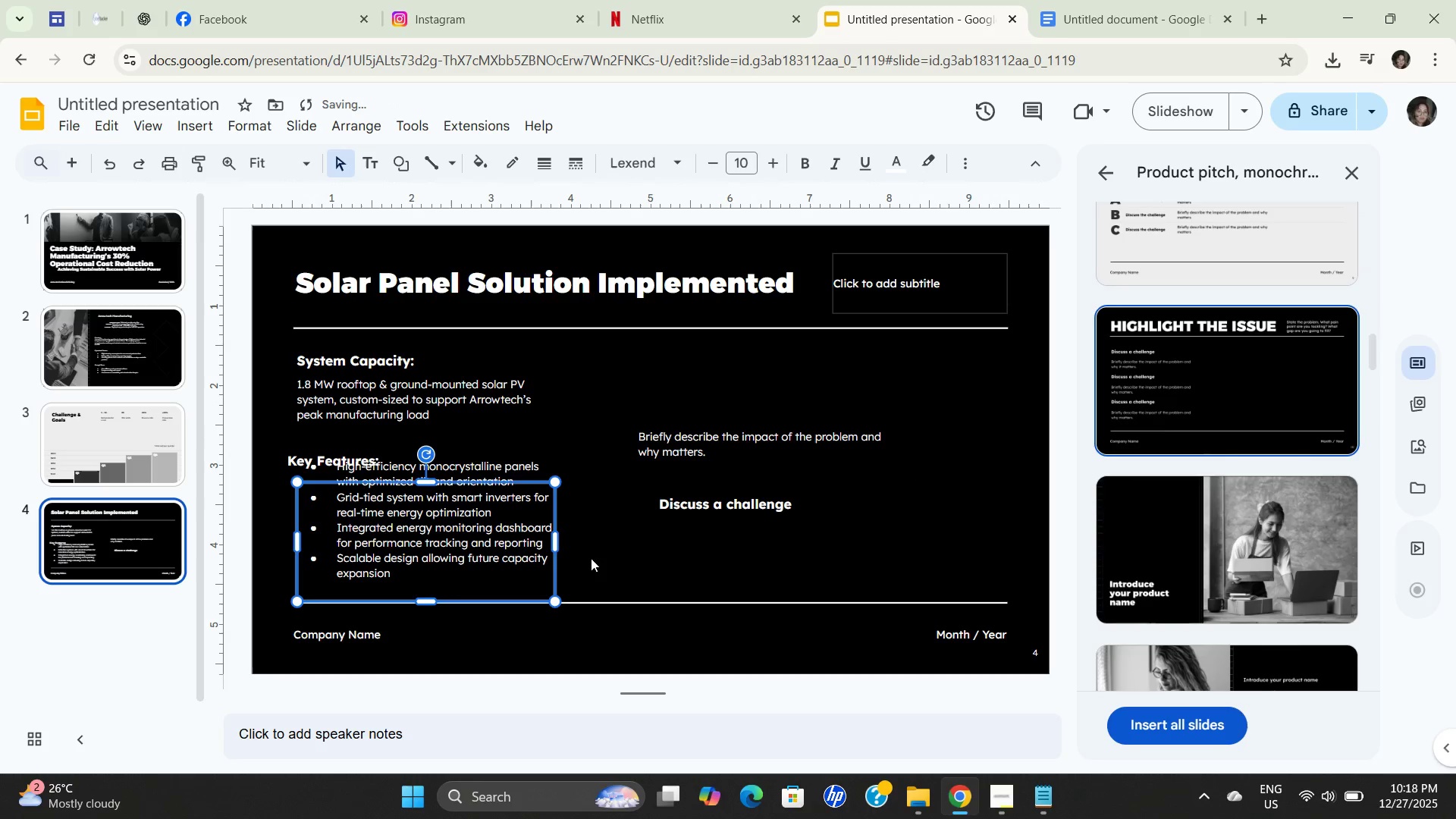 
left_click([662, 562])
 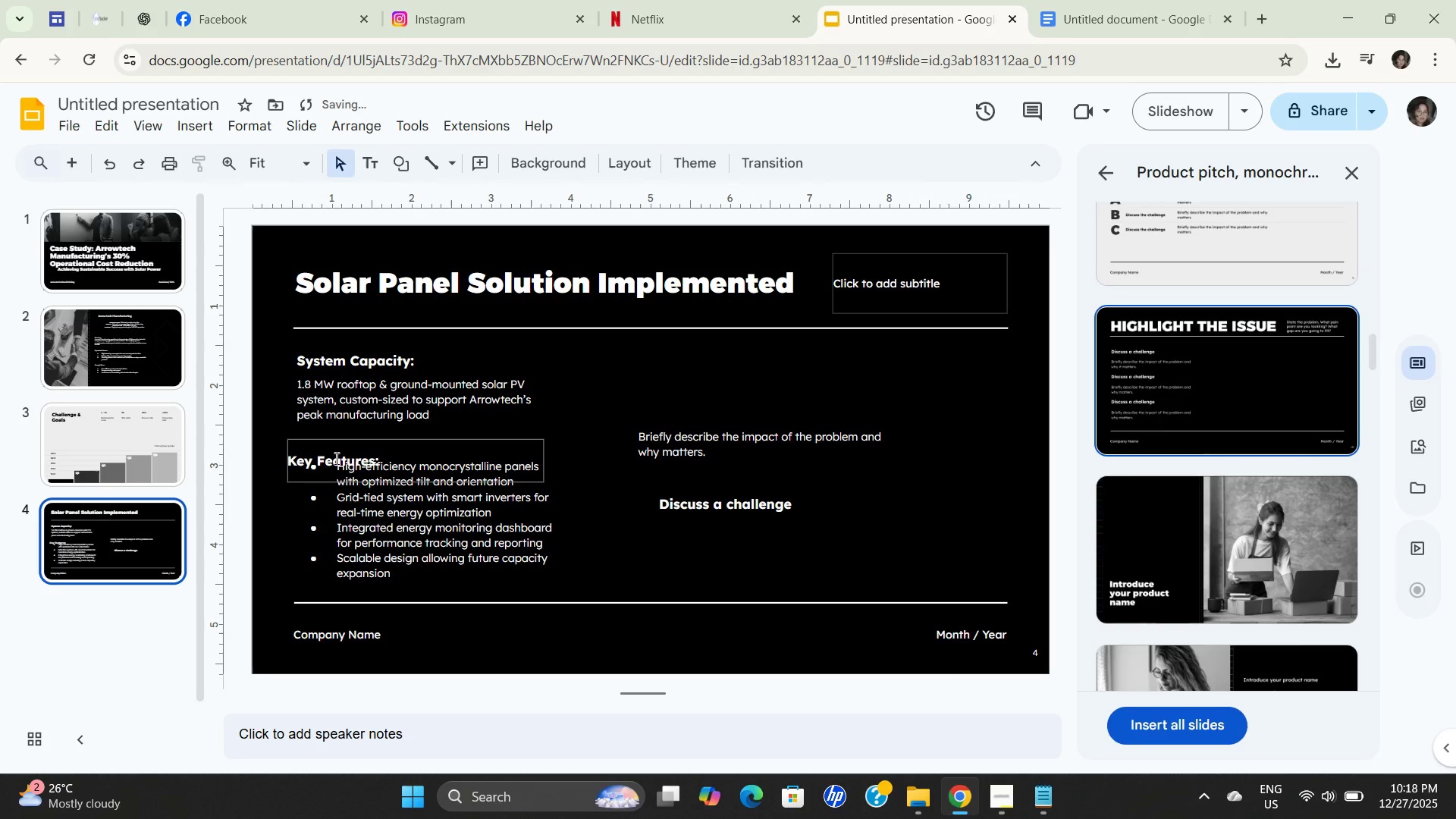 
left_click([334, 458])
 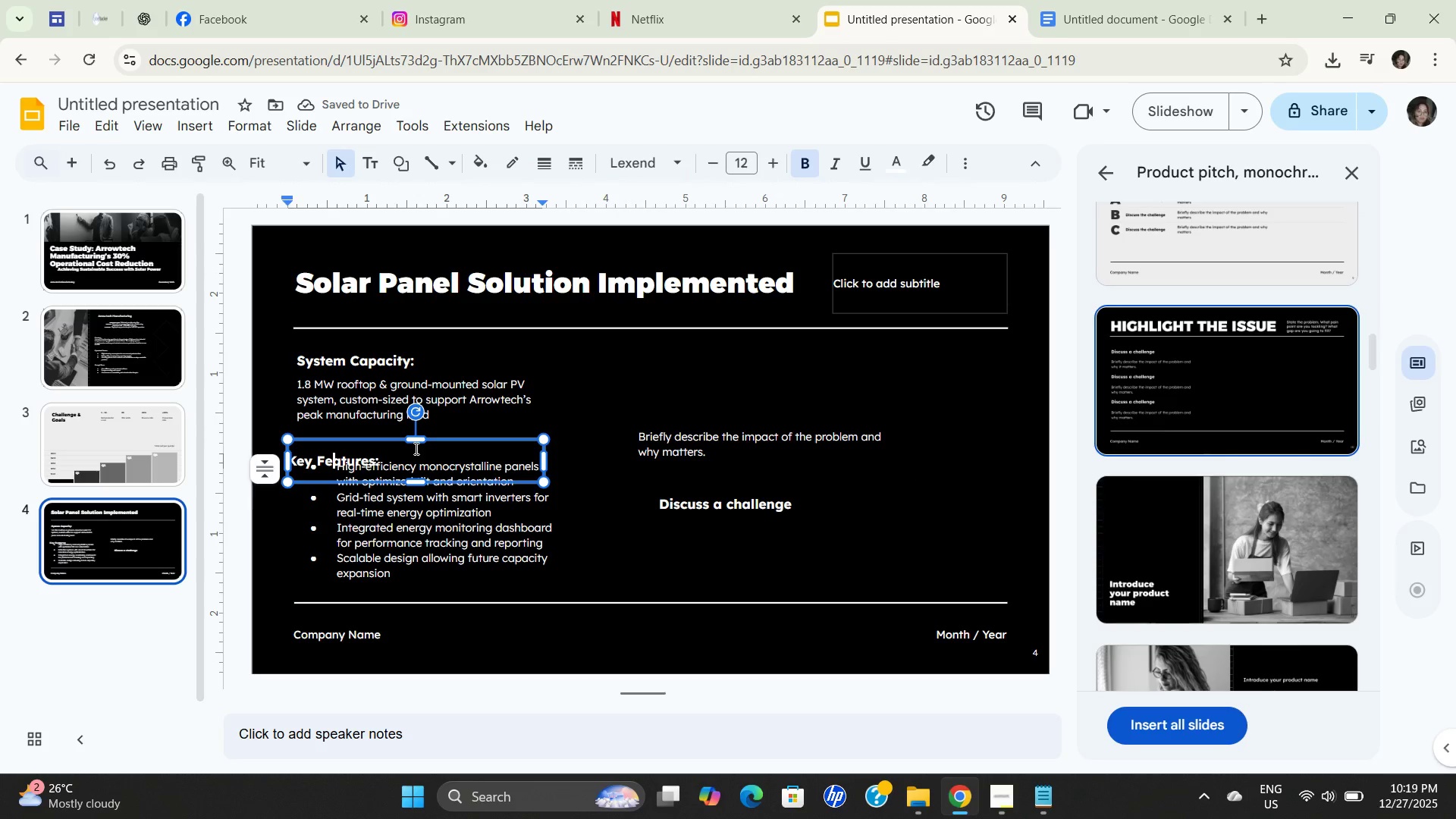 
left_click_drag(start_coordinate=[414, 444], to_coordinate=[428, 428])
 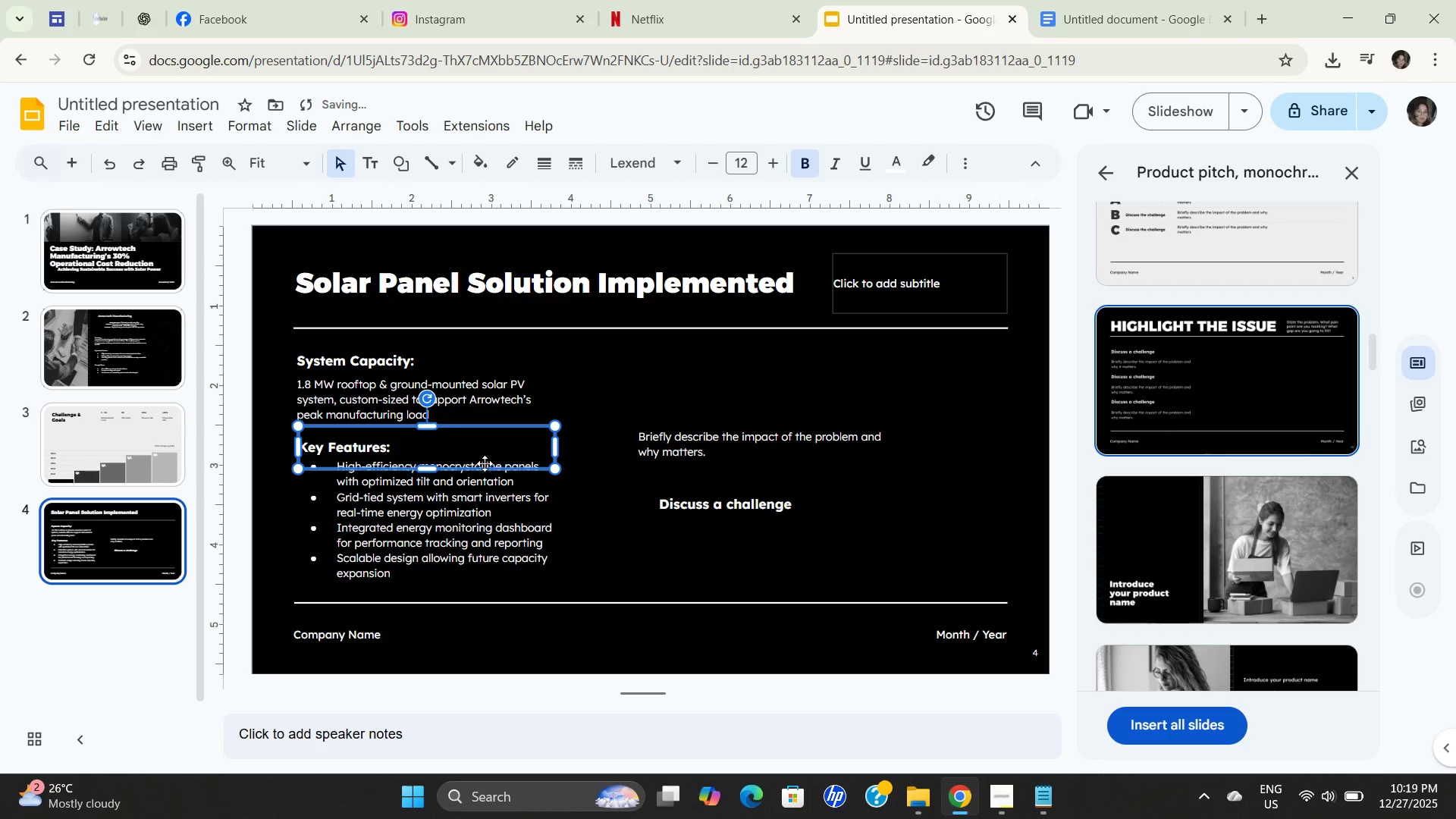 
left_click([613, 601])
 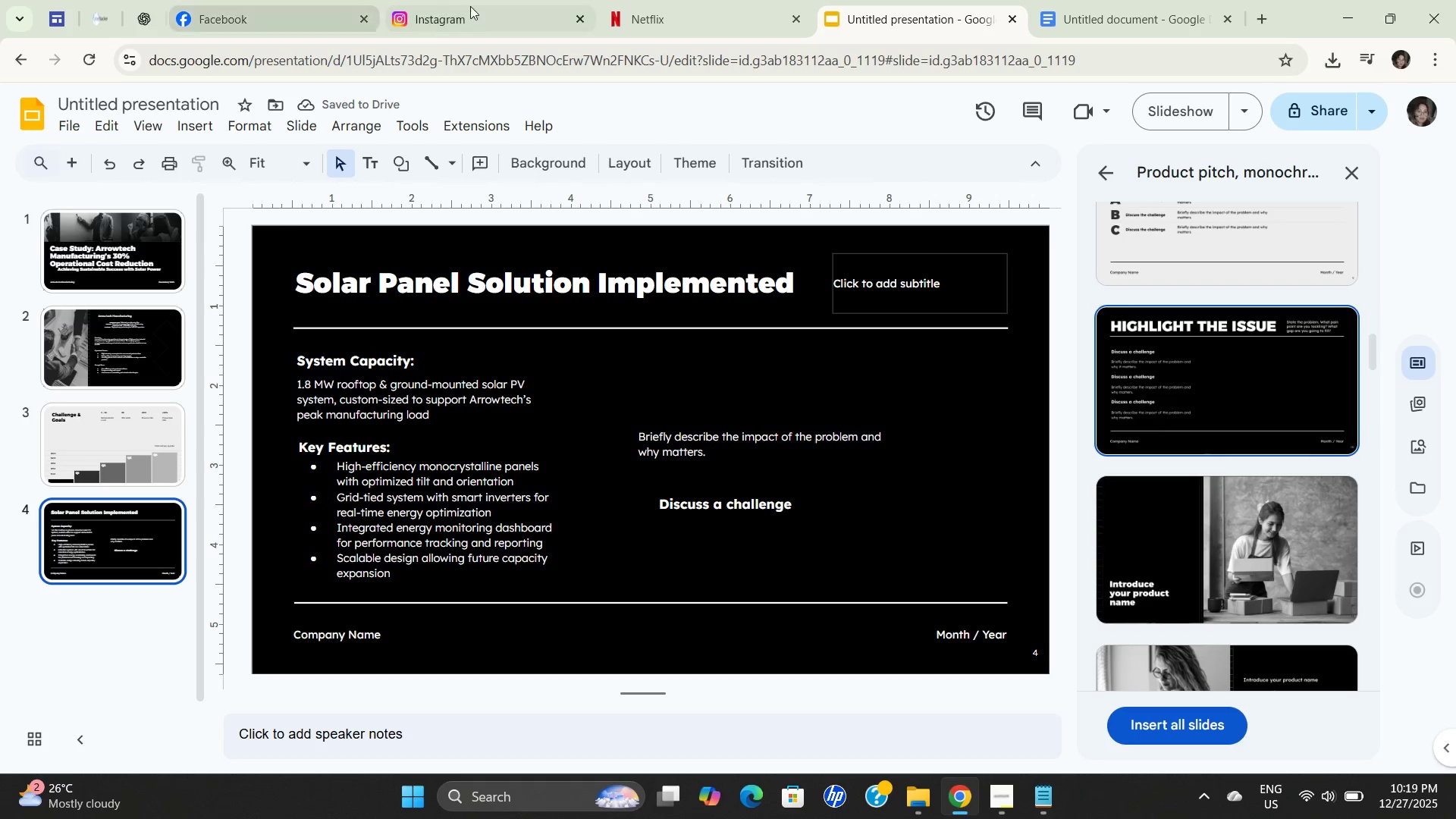 
wait(5.22)
 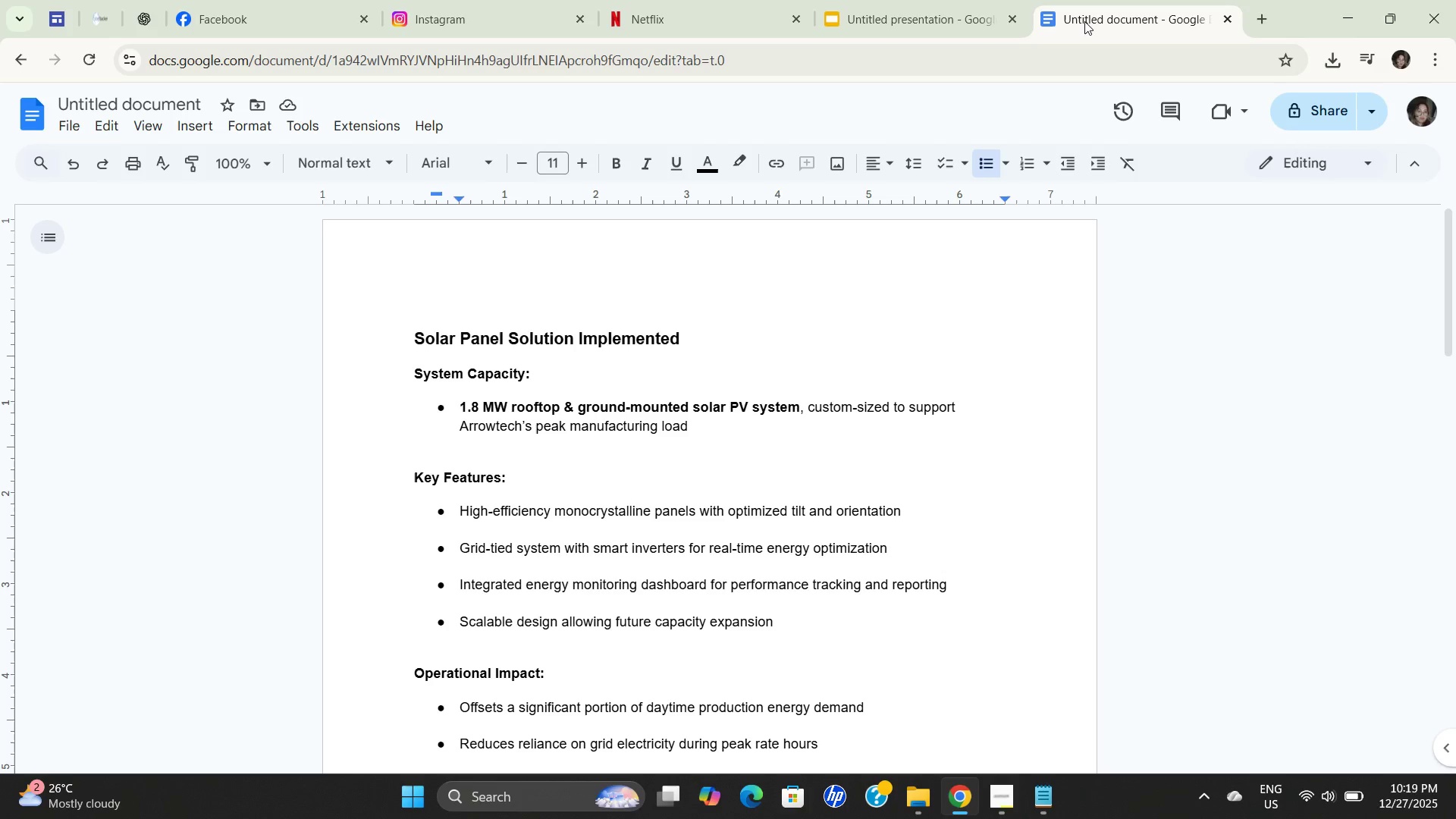 
scroll: coordinate [657, 626], scroll_direction: down, amount: 3.0
 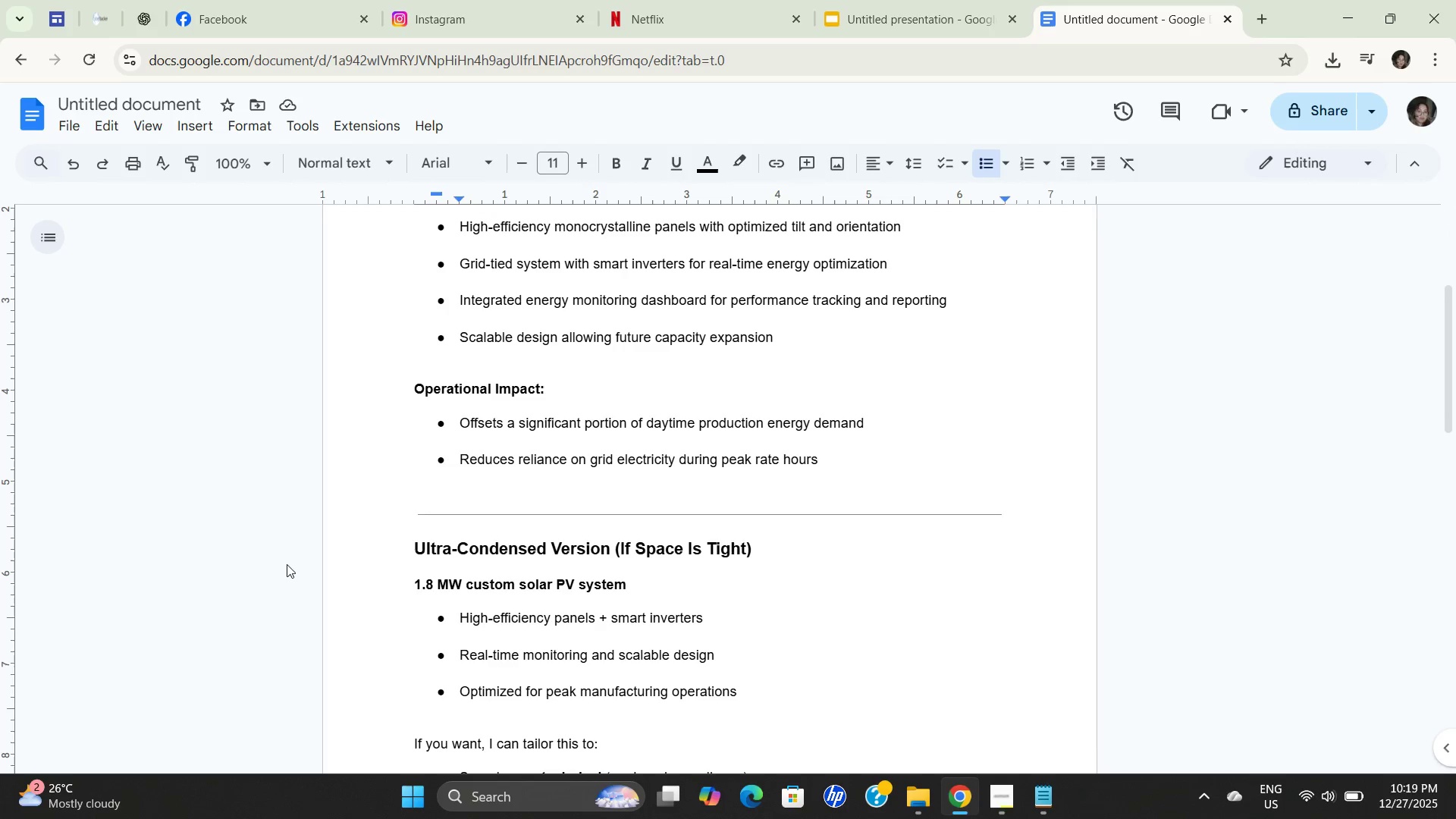 
scroll: coordinate [309, 643], scroll_direction: up, amount: 2.0
 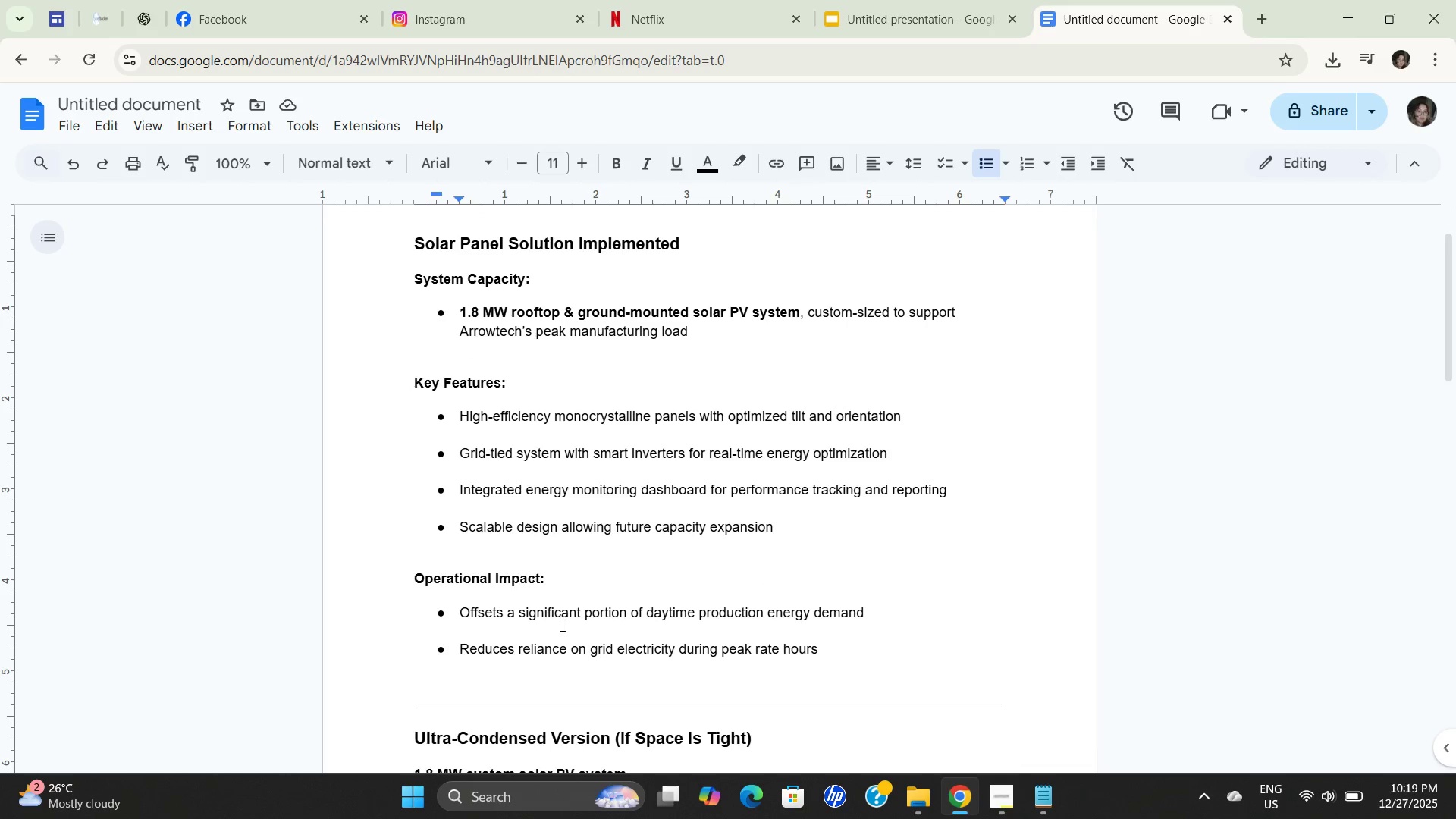 
left_click([1120, 12])
 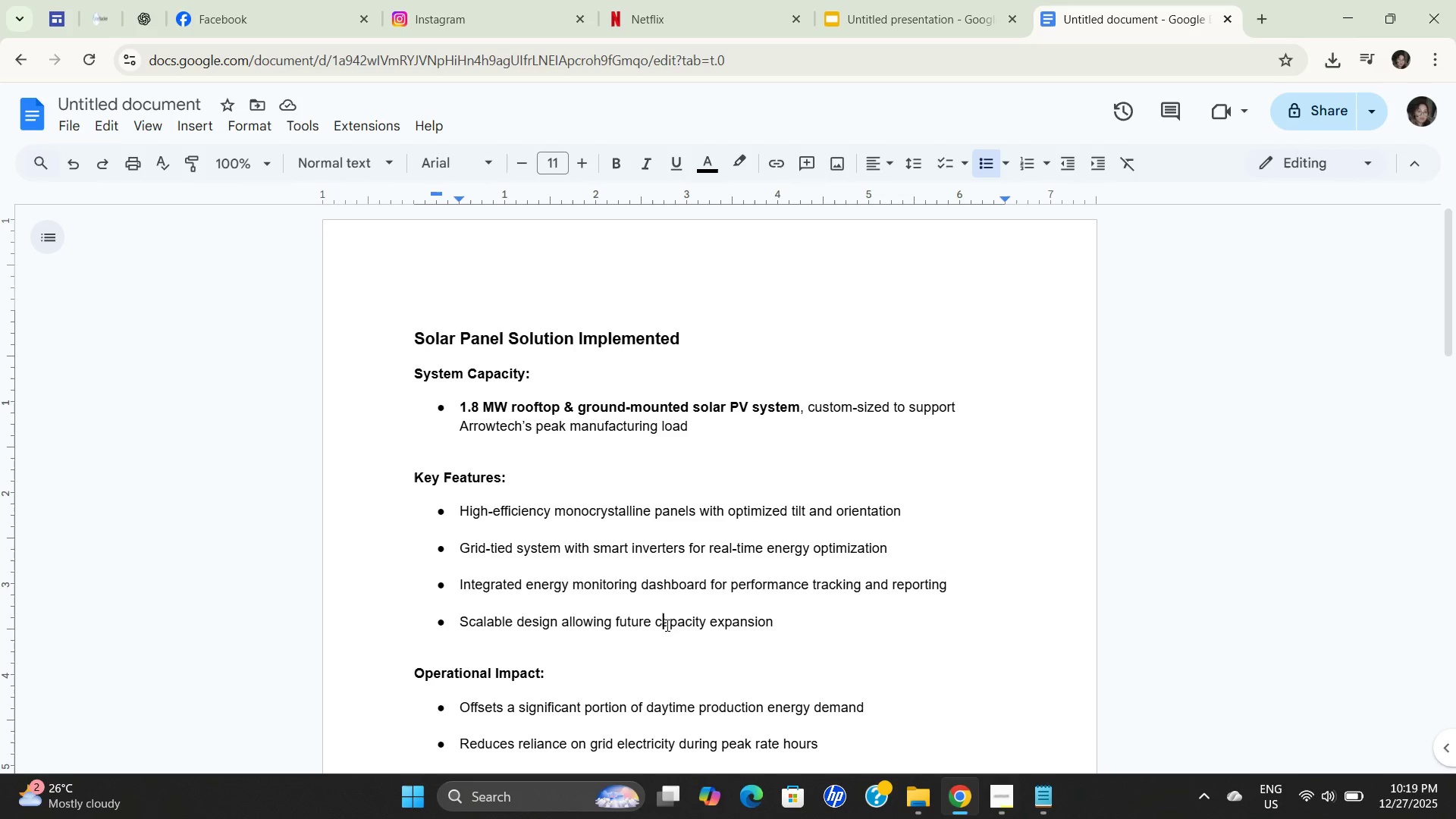 
left_click([529, 670])
 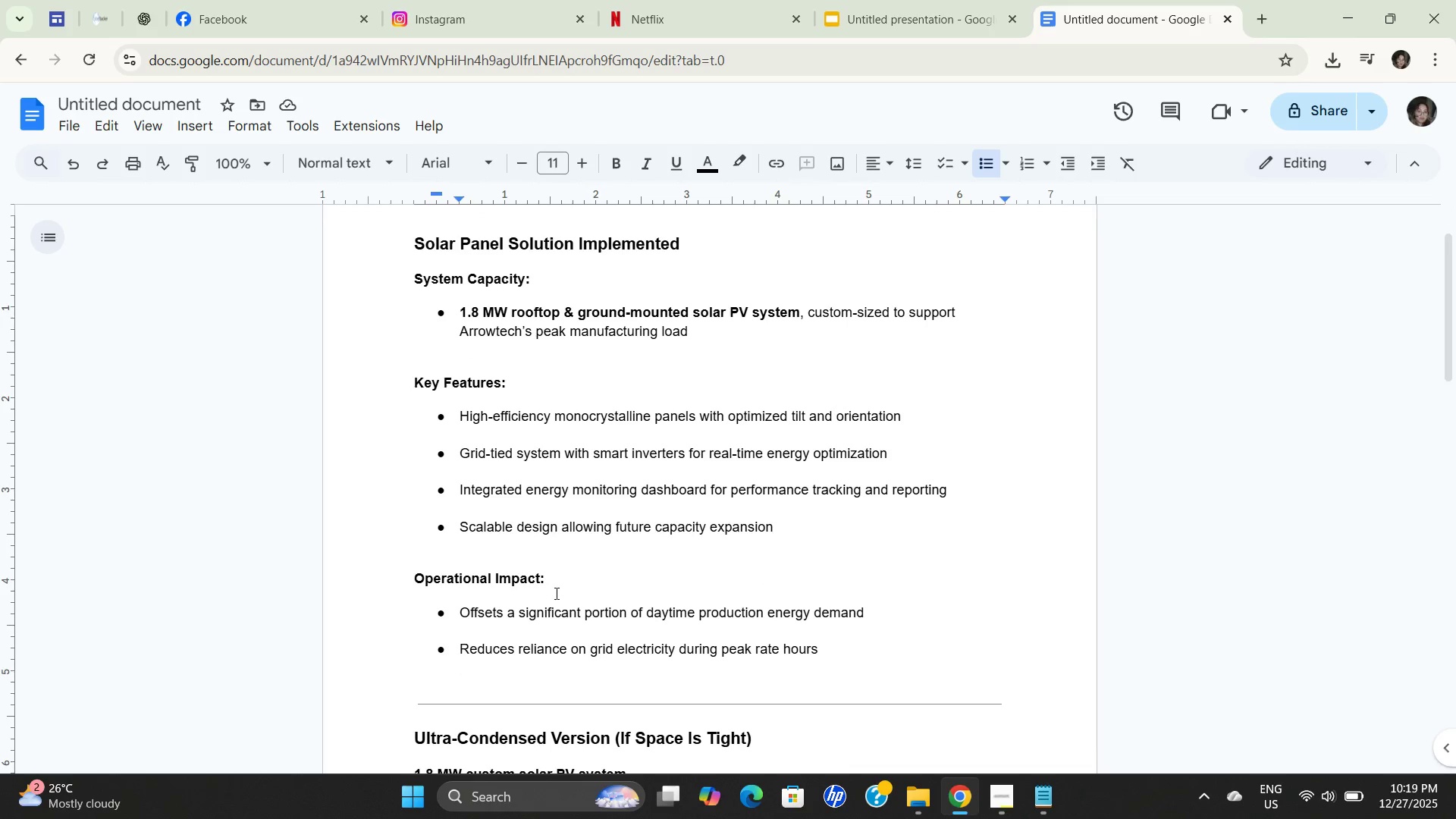 
left_click_drag(start_coordinate=[576, 585], to_coordinate=[295, 579])
 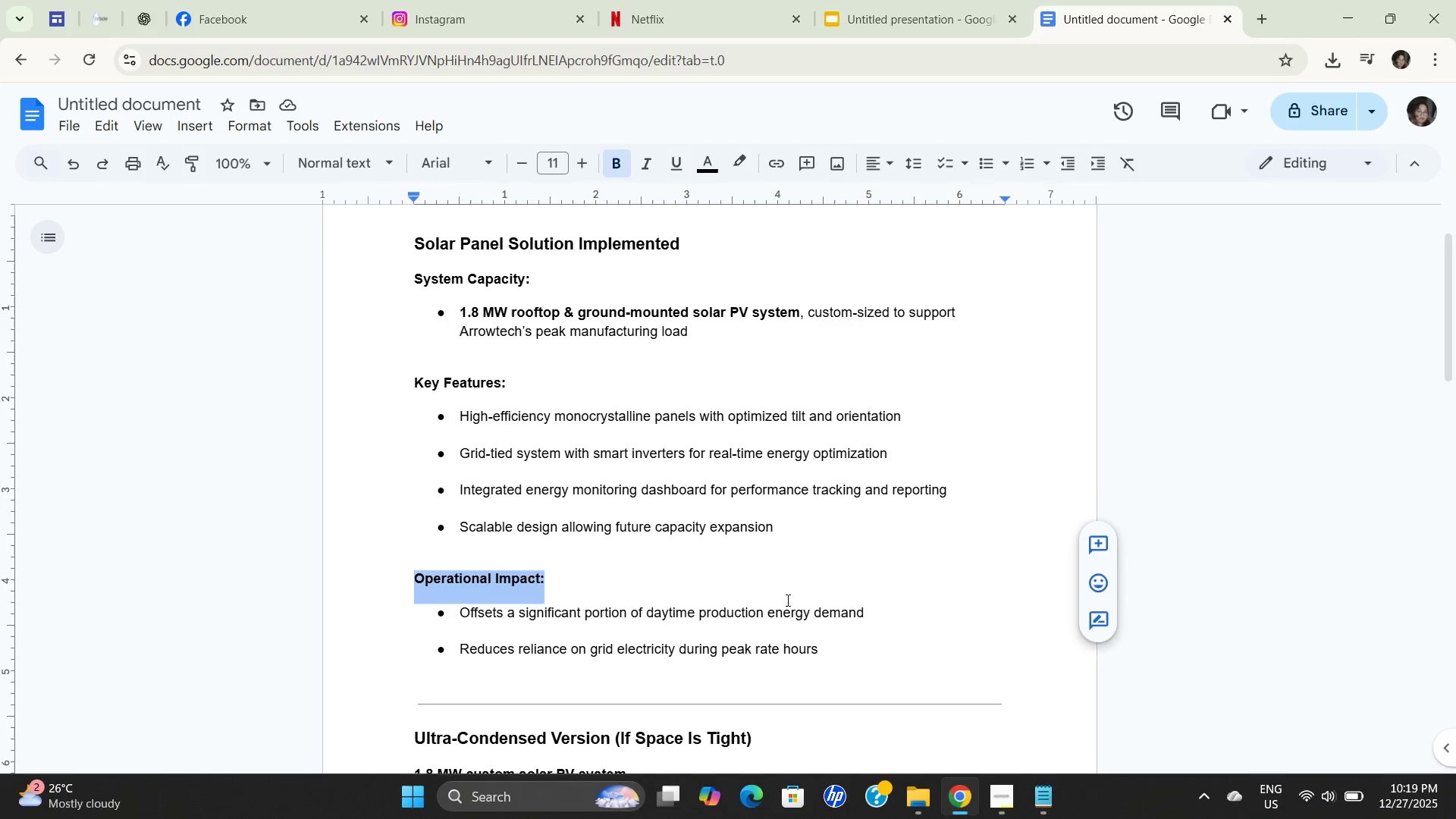 
key(Control+C)
 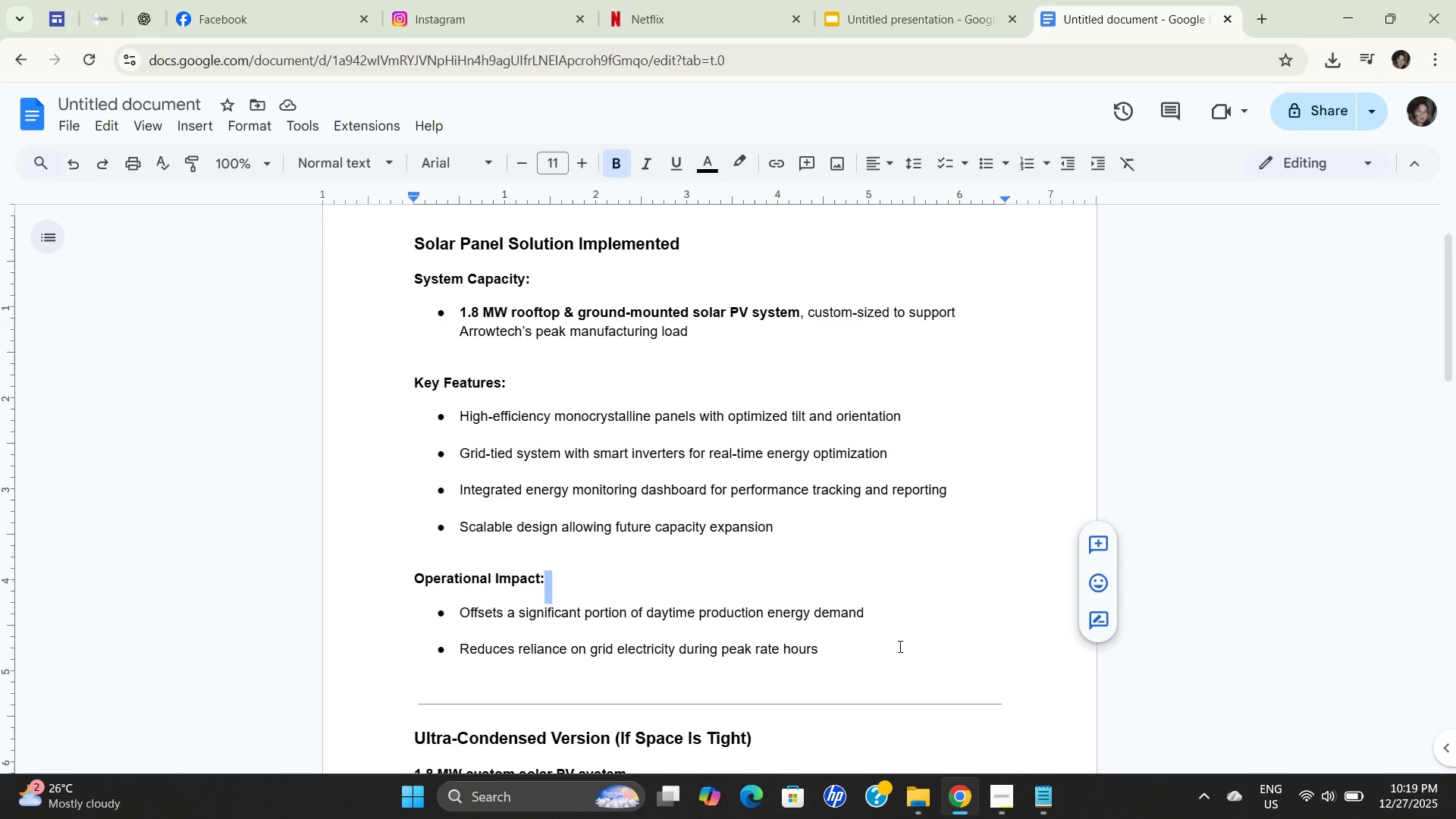 
left_click_drag(start_coordinate=[915, 642], to_coordinate=[912, 642])
 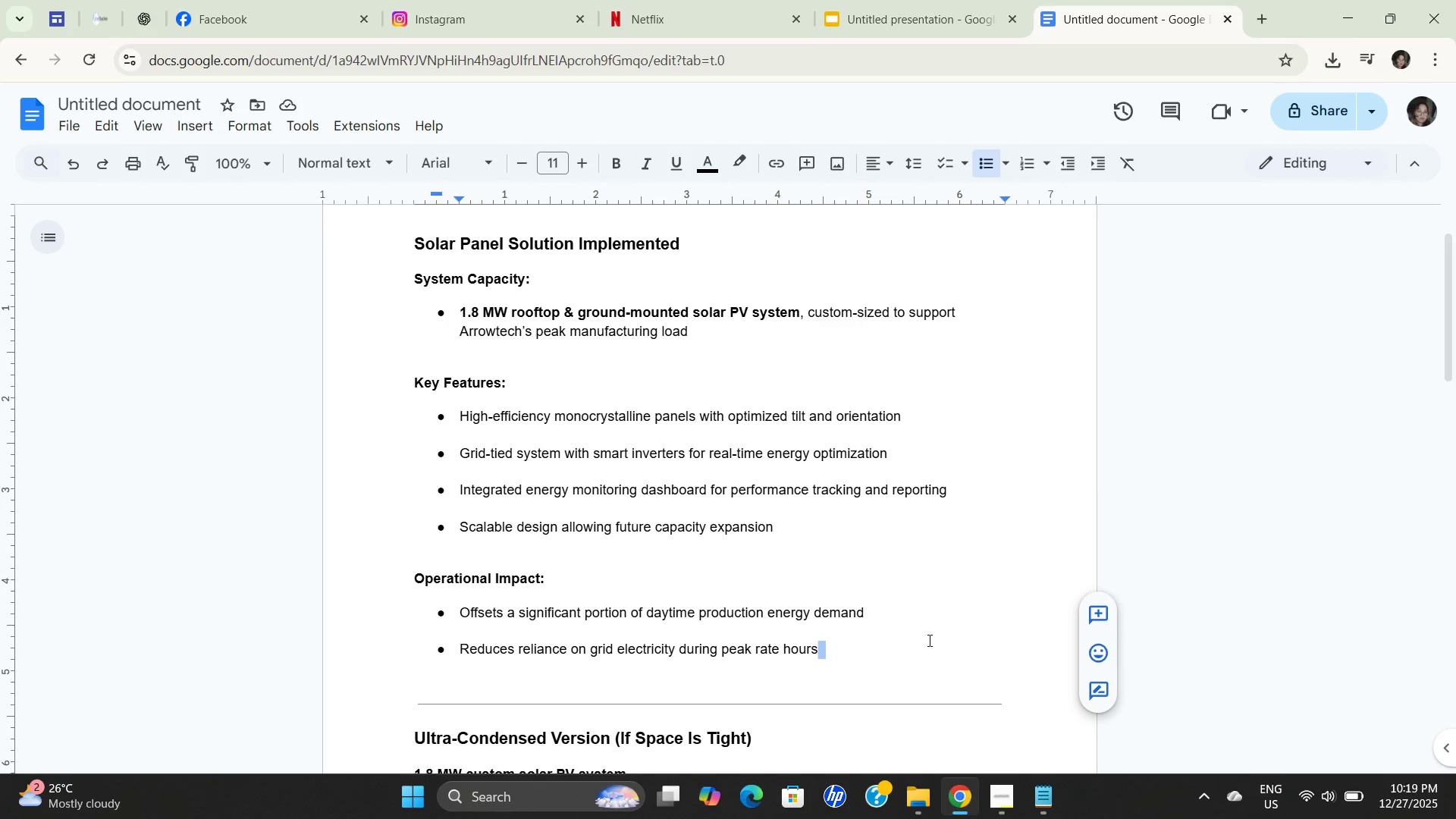 
left_click_drag(start_coordinate=[928, 640], to_coordinate=[558, 603])
 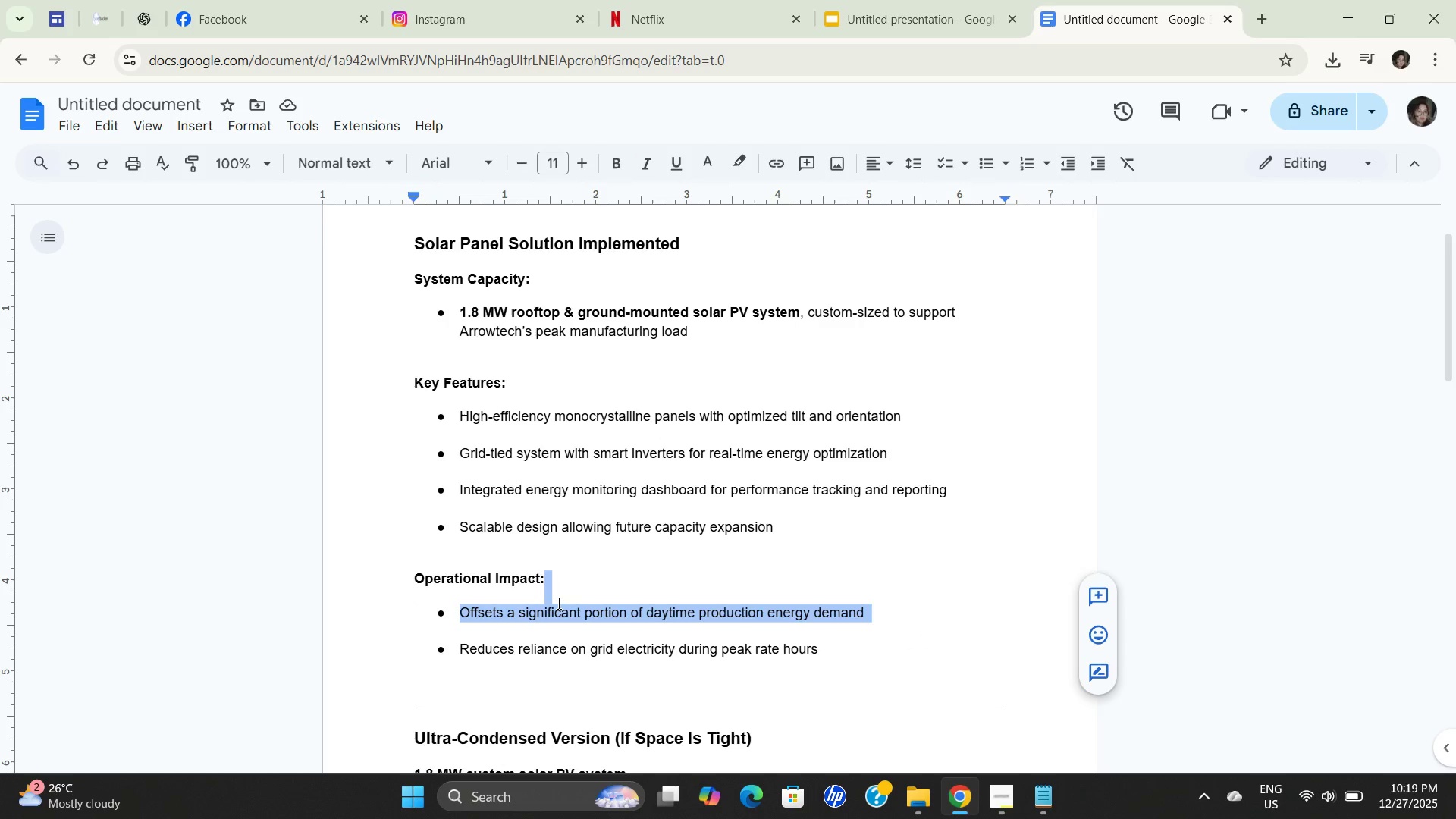 
left_click([557, 603])
 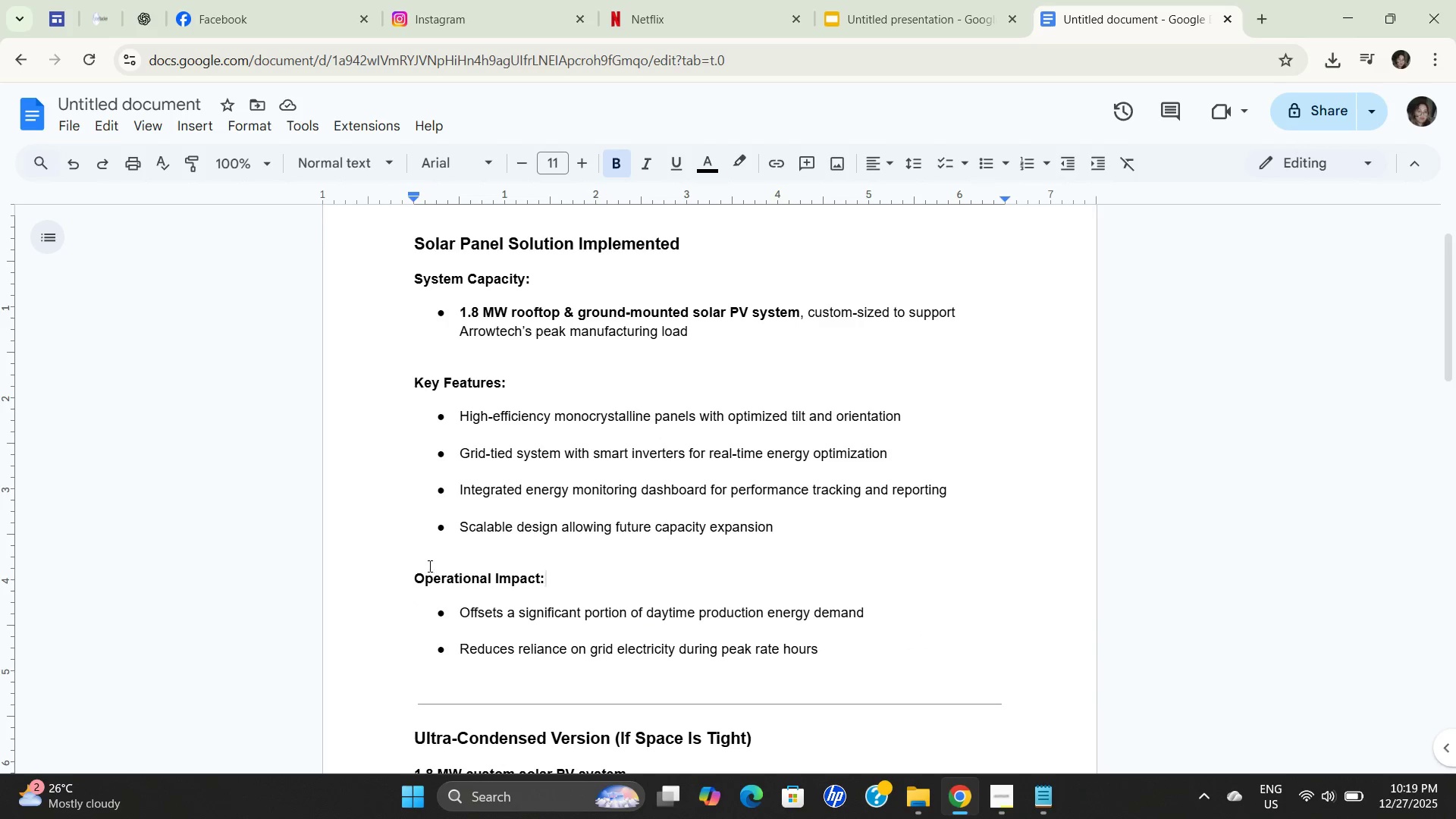 
double_click([425, 579])
 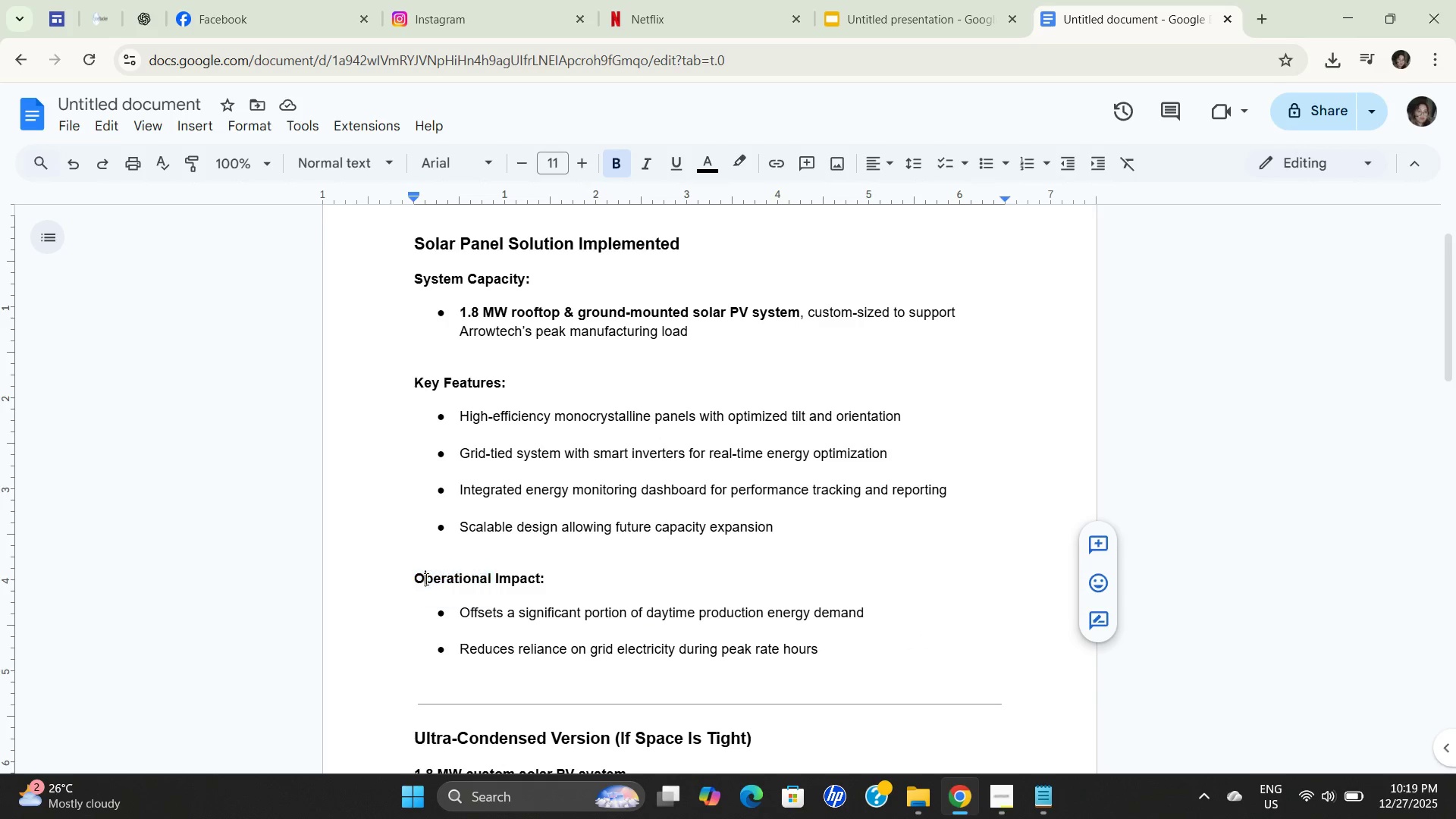 
double_click([425, 579])
 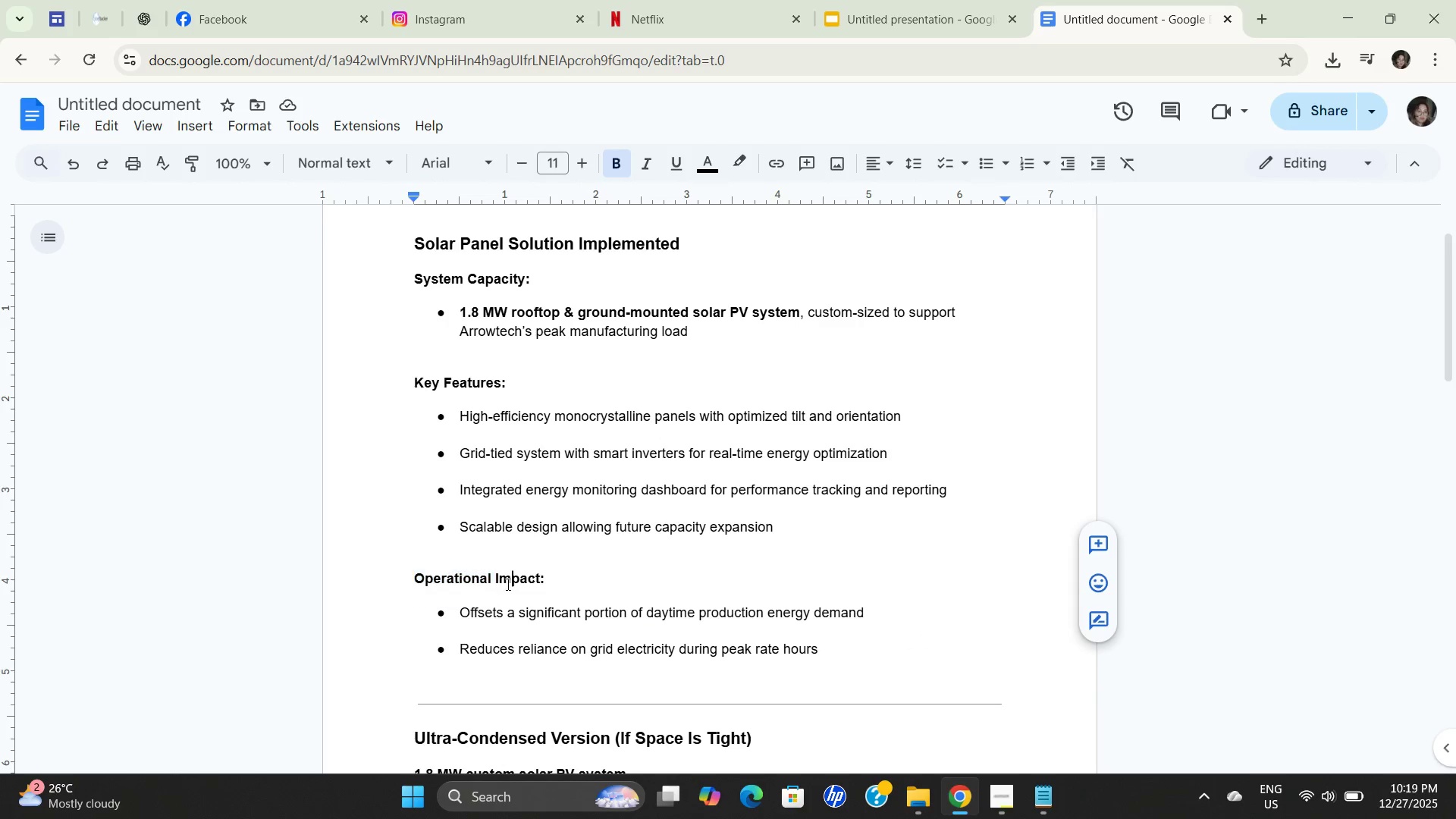 
left_click([507, 584])
 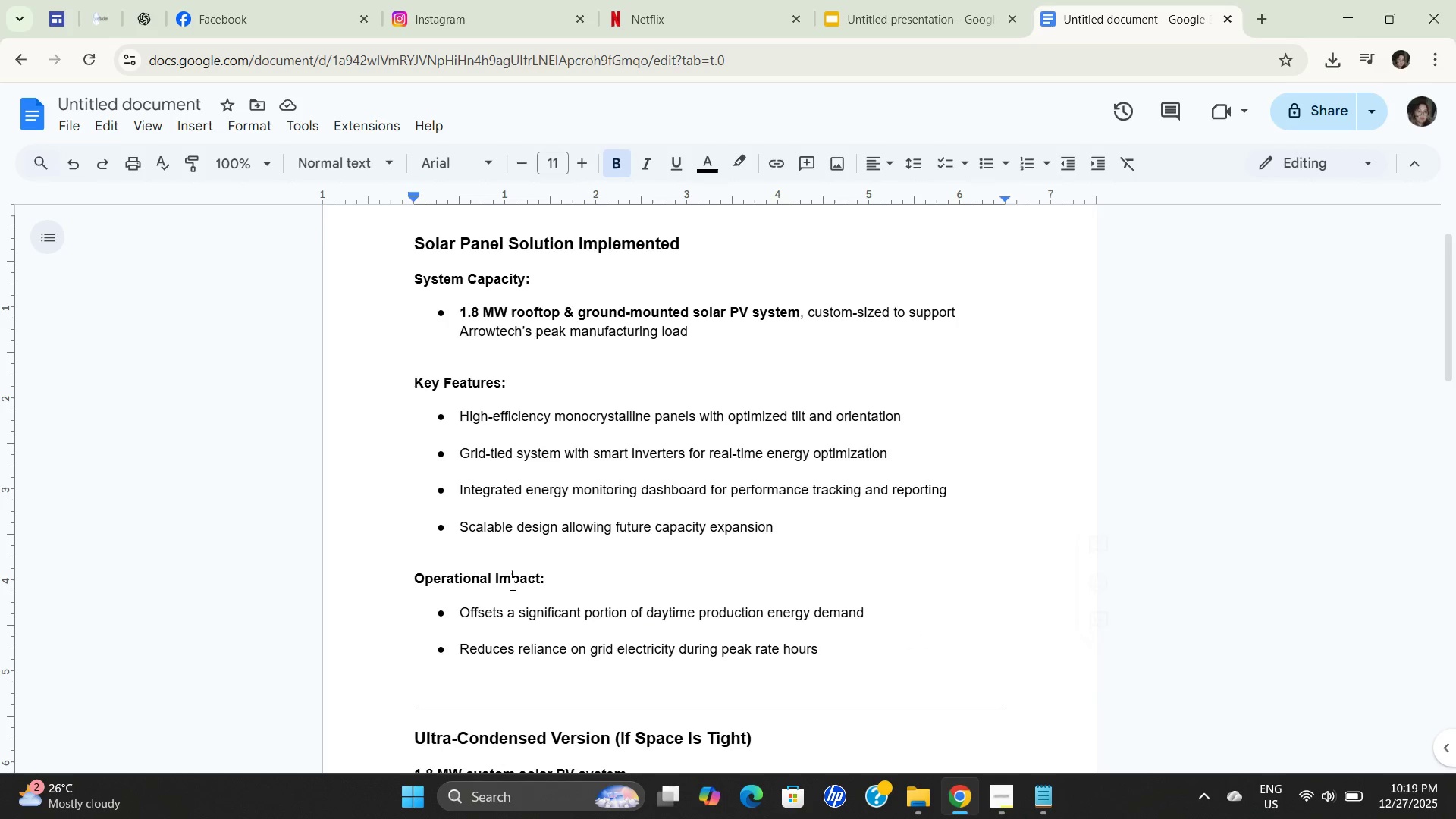 
key(Control+ControlLeft)
 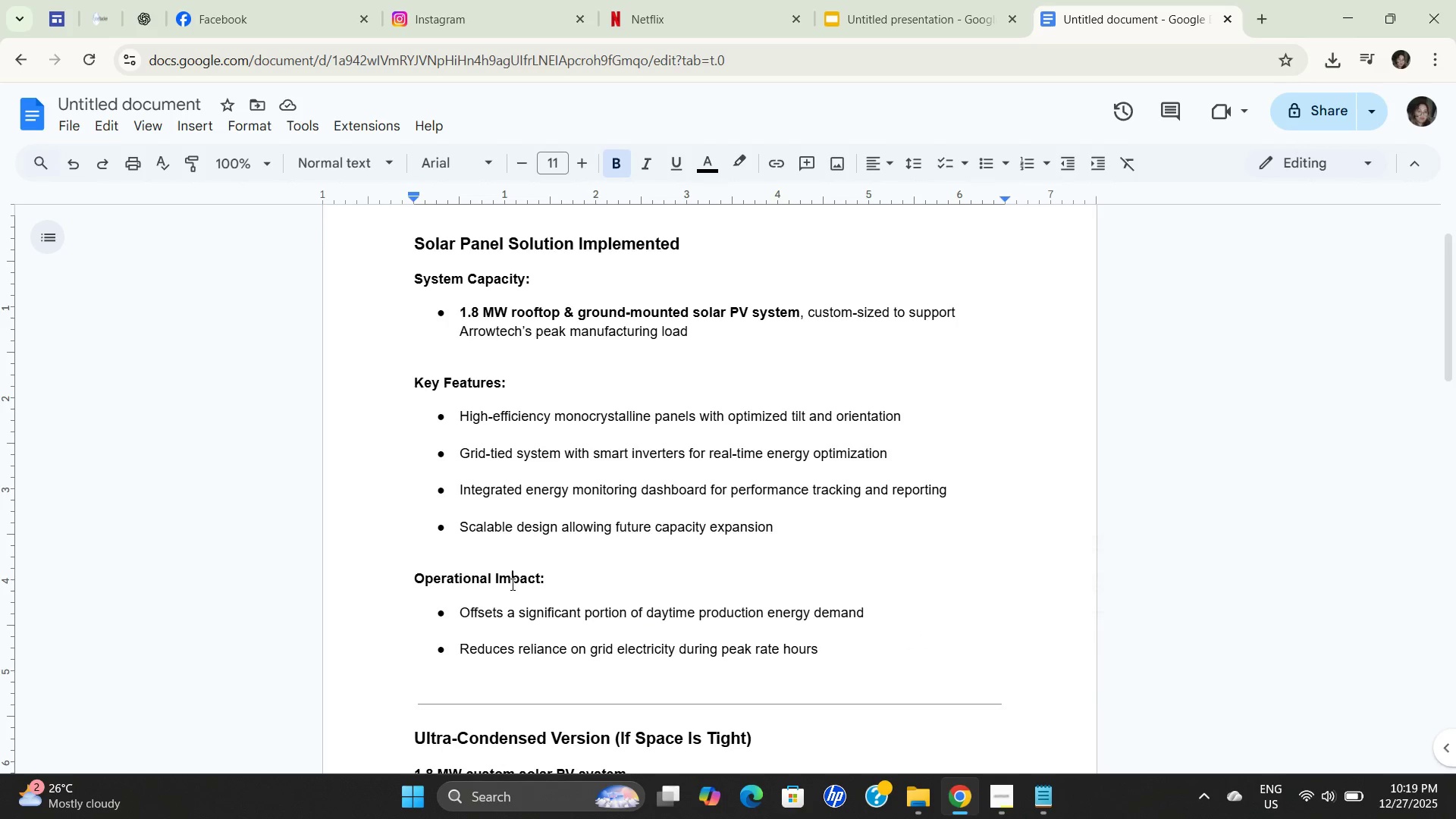 
key(Control+A)
 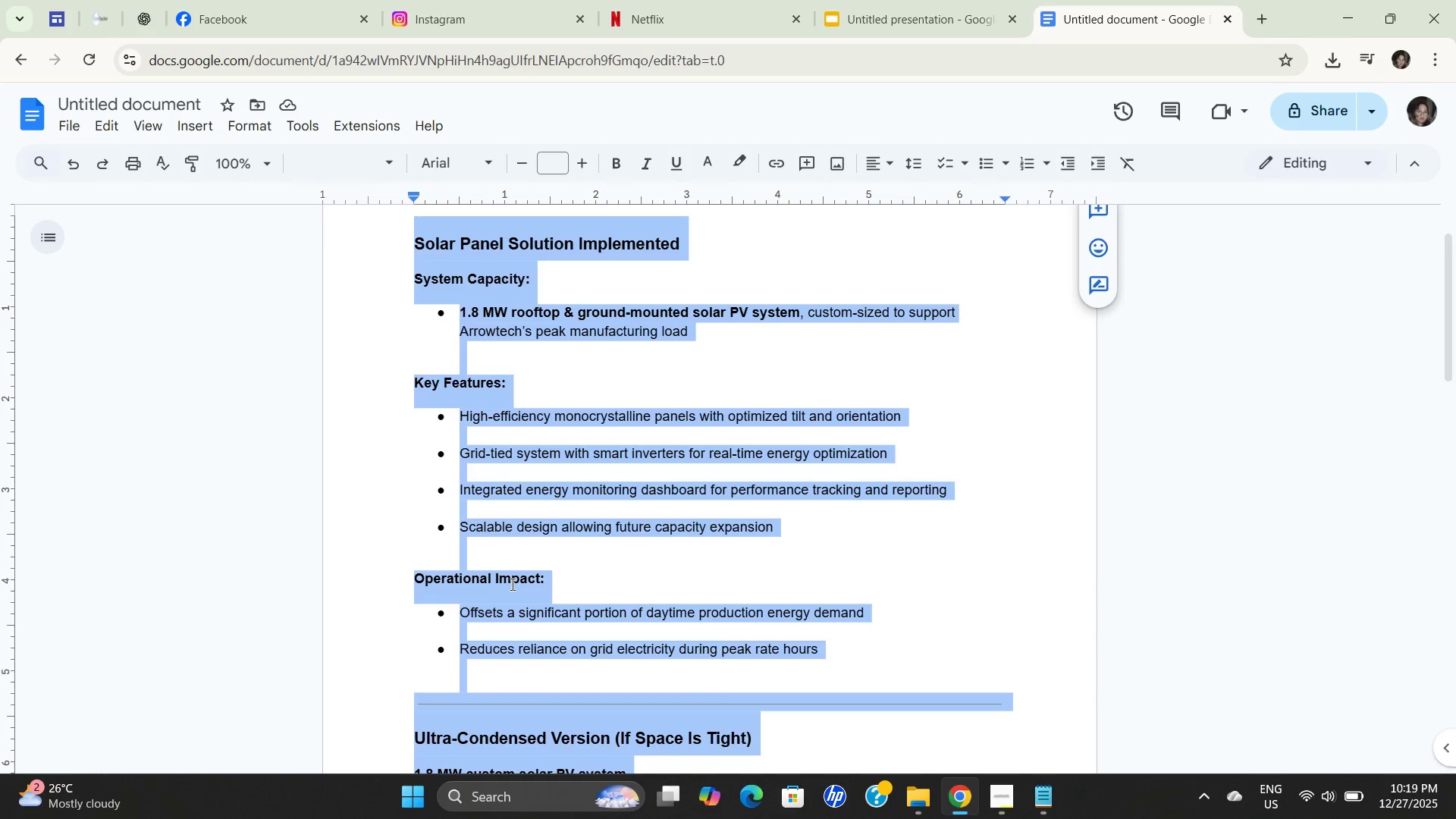 
left_click([511, 584])
 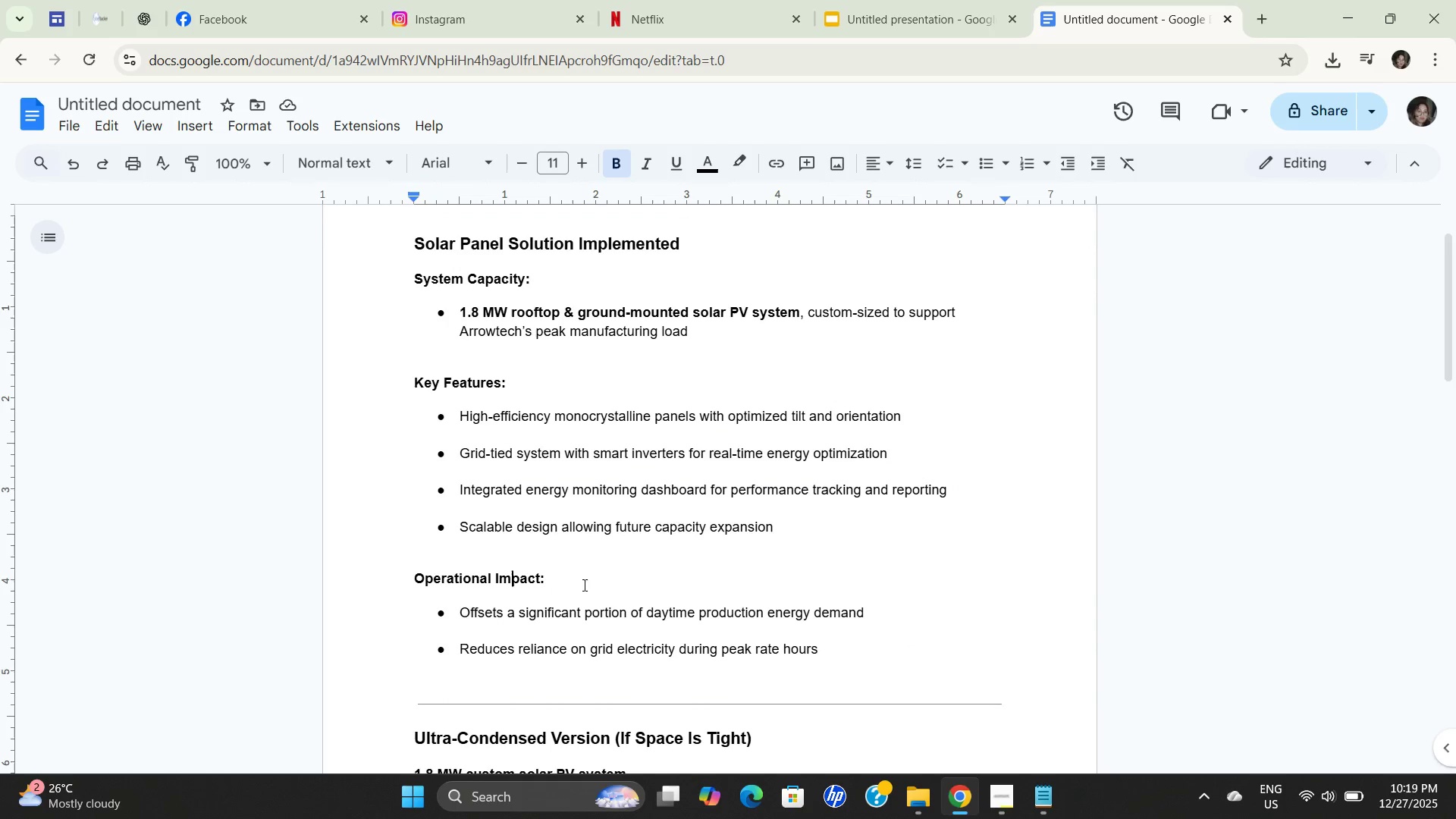 
left_click_drag(start_coordinate=[583, 585], to_coordinate=[331, 566])
 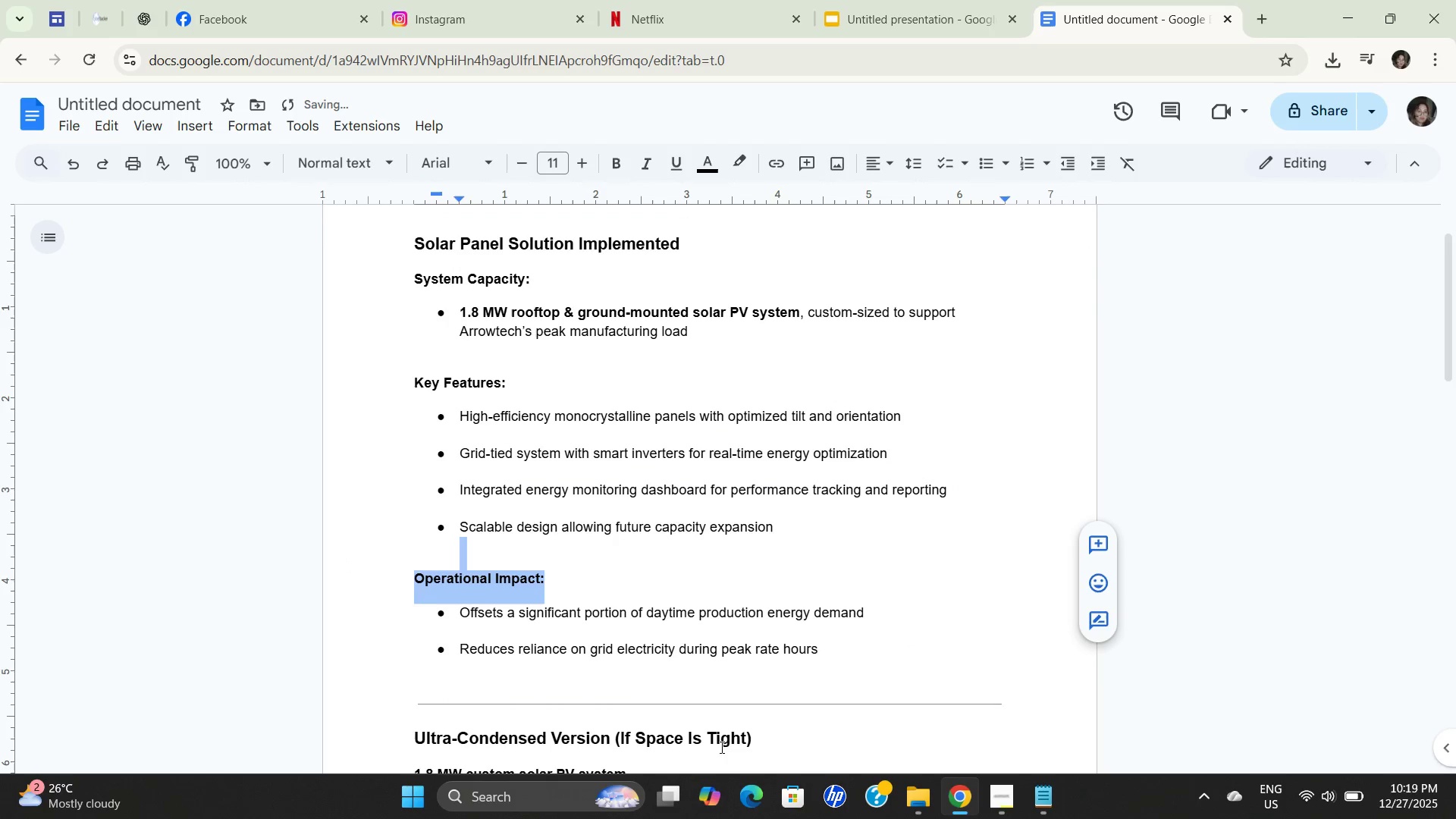 
key(Control+C)
 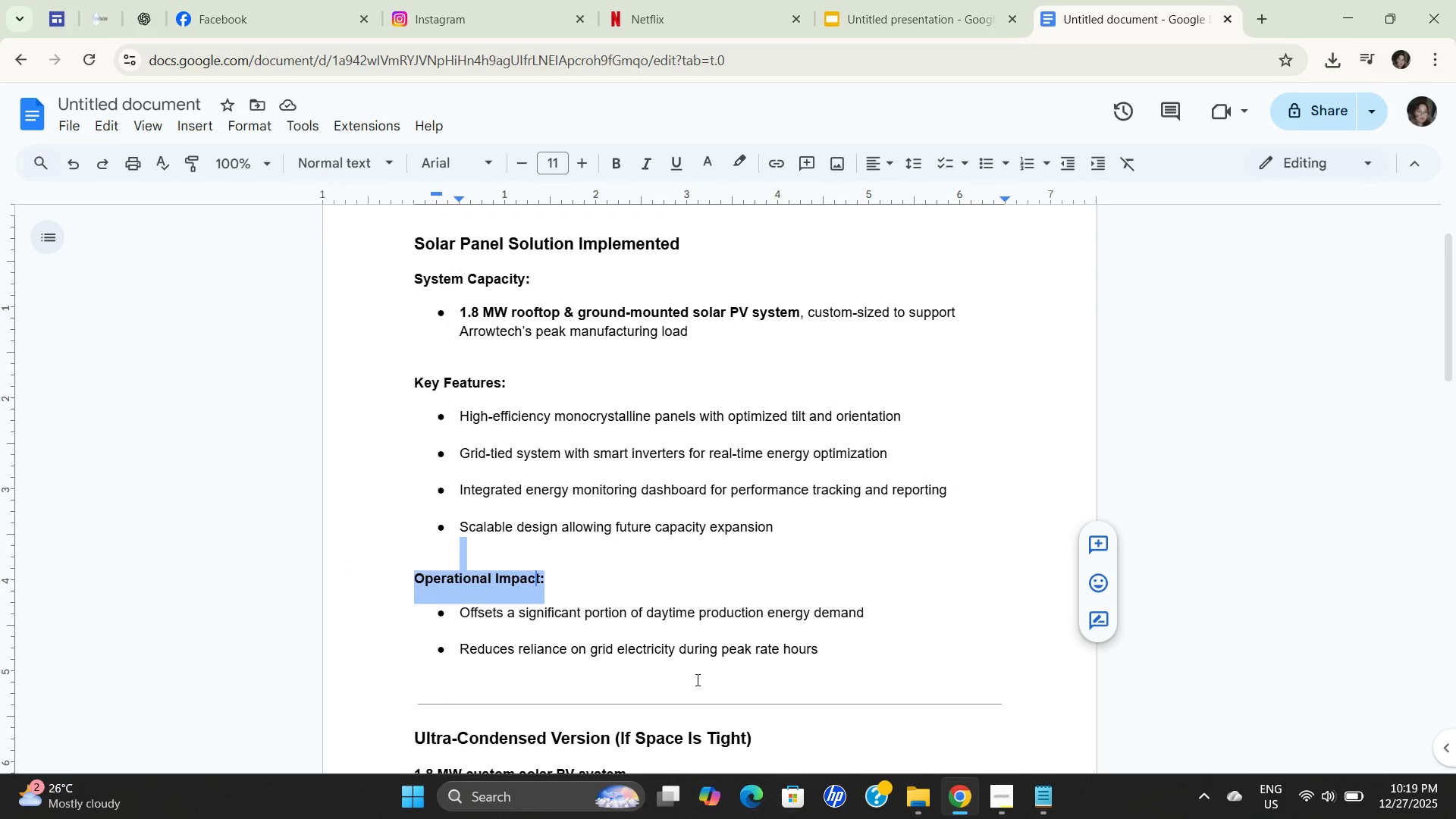 
key(Control+C)
 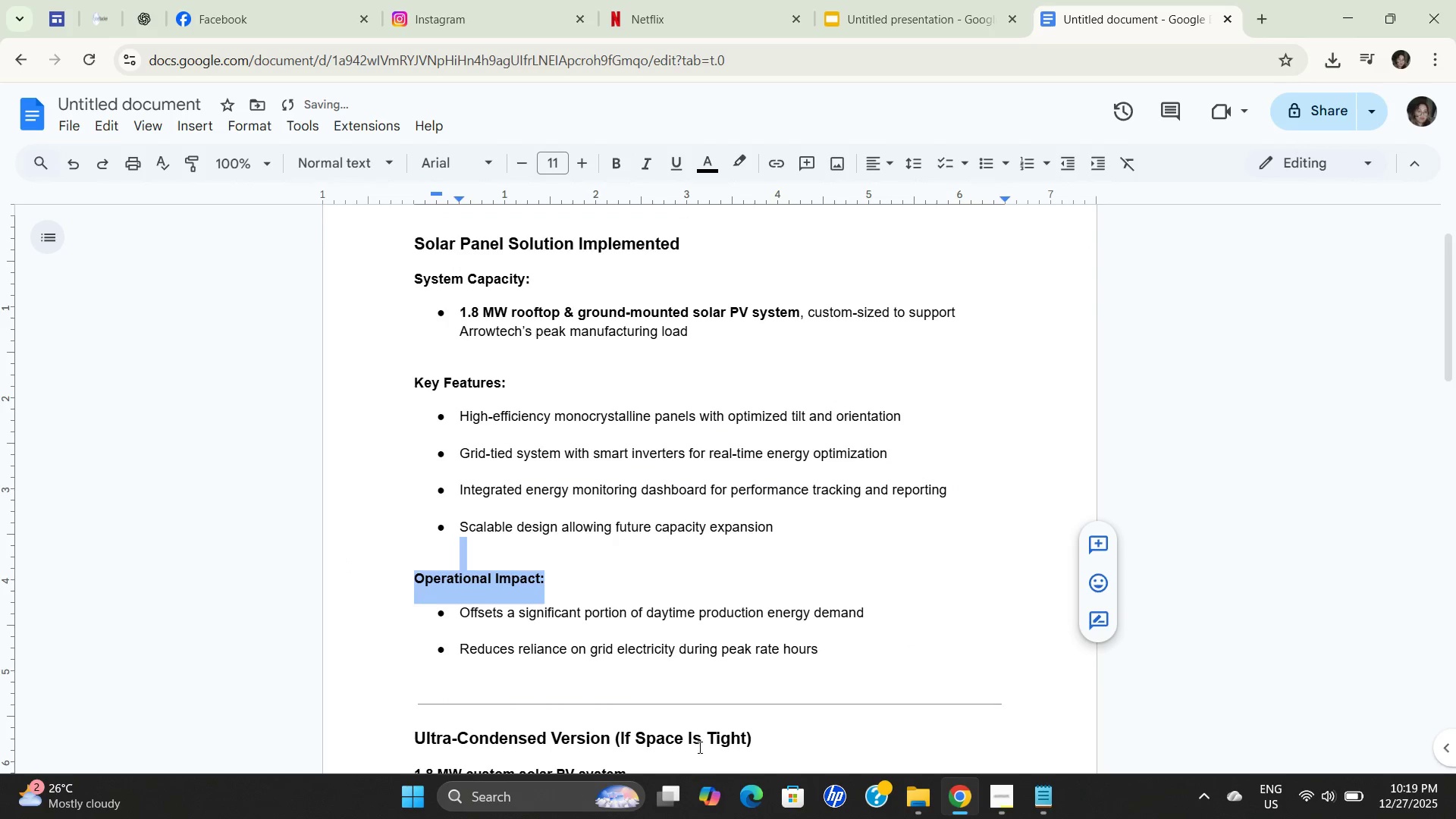 
key(Control+C)
 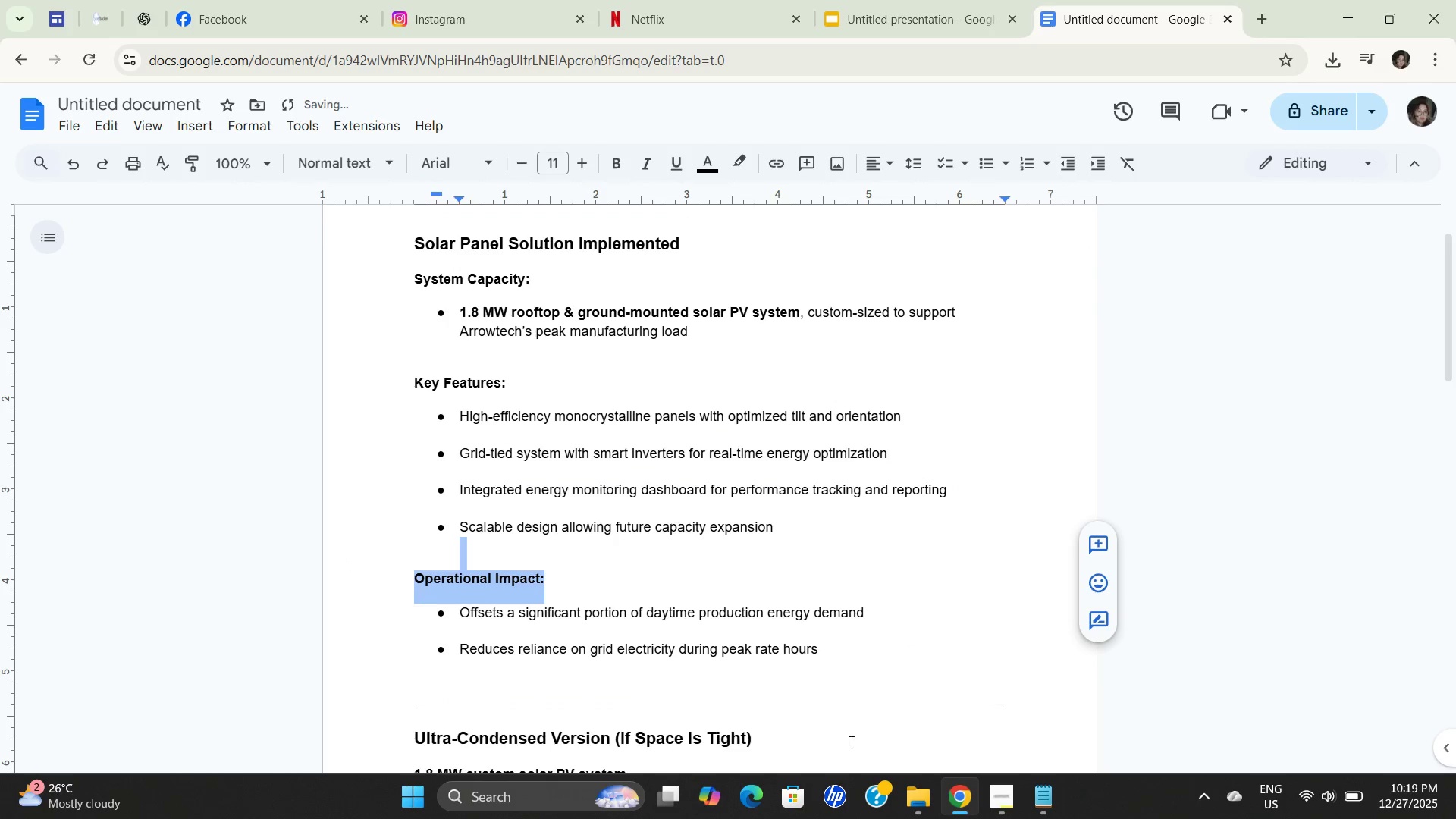 
key(Control+C)
 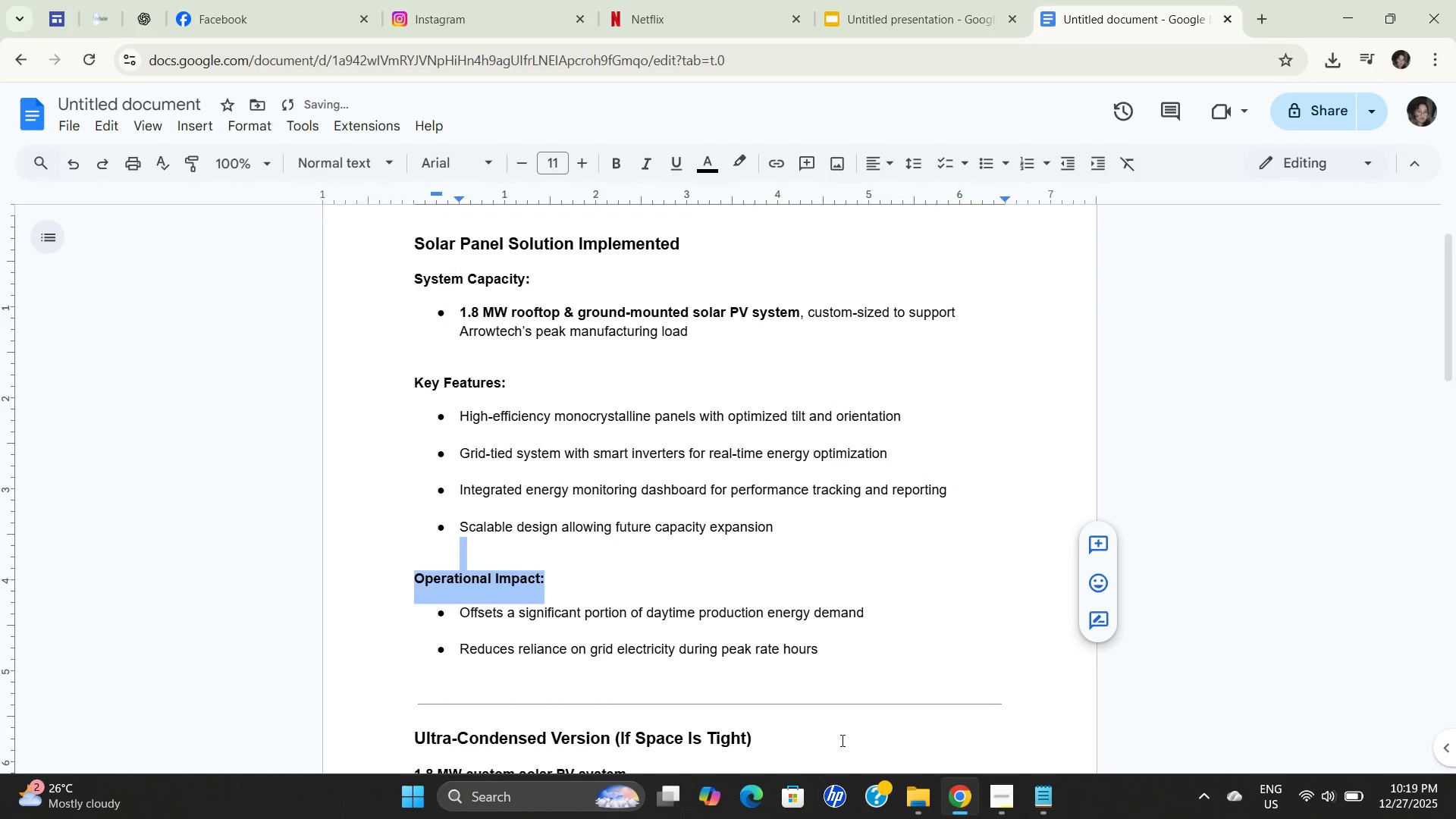 
key(Control+C)
 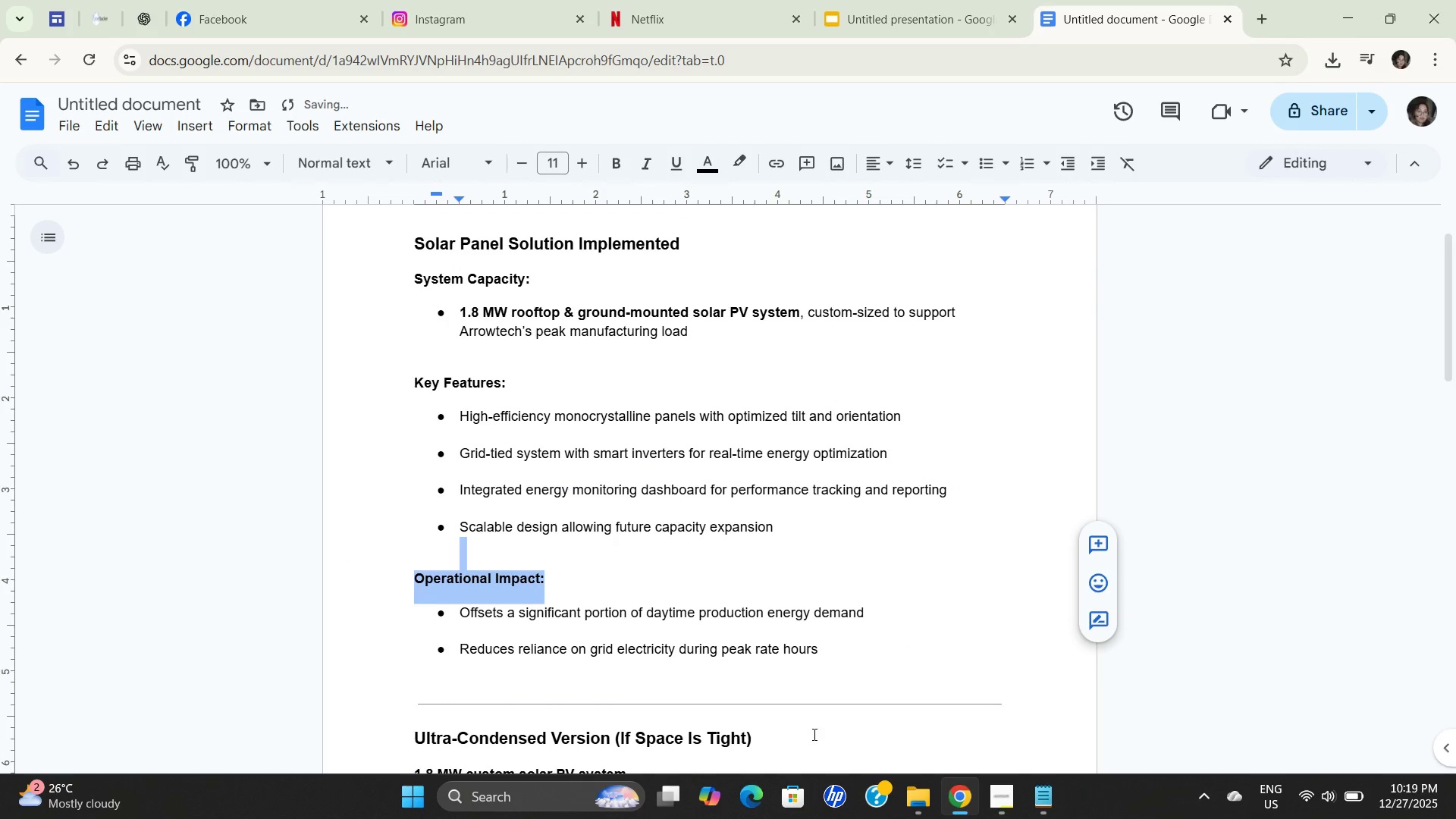 
key(Control+C)
 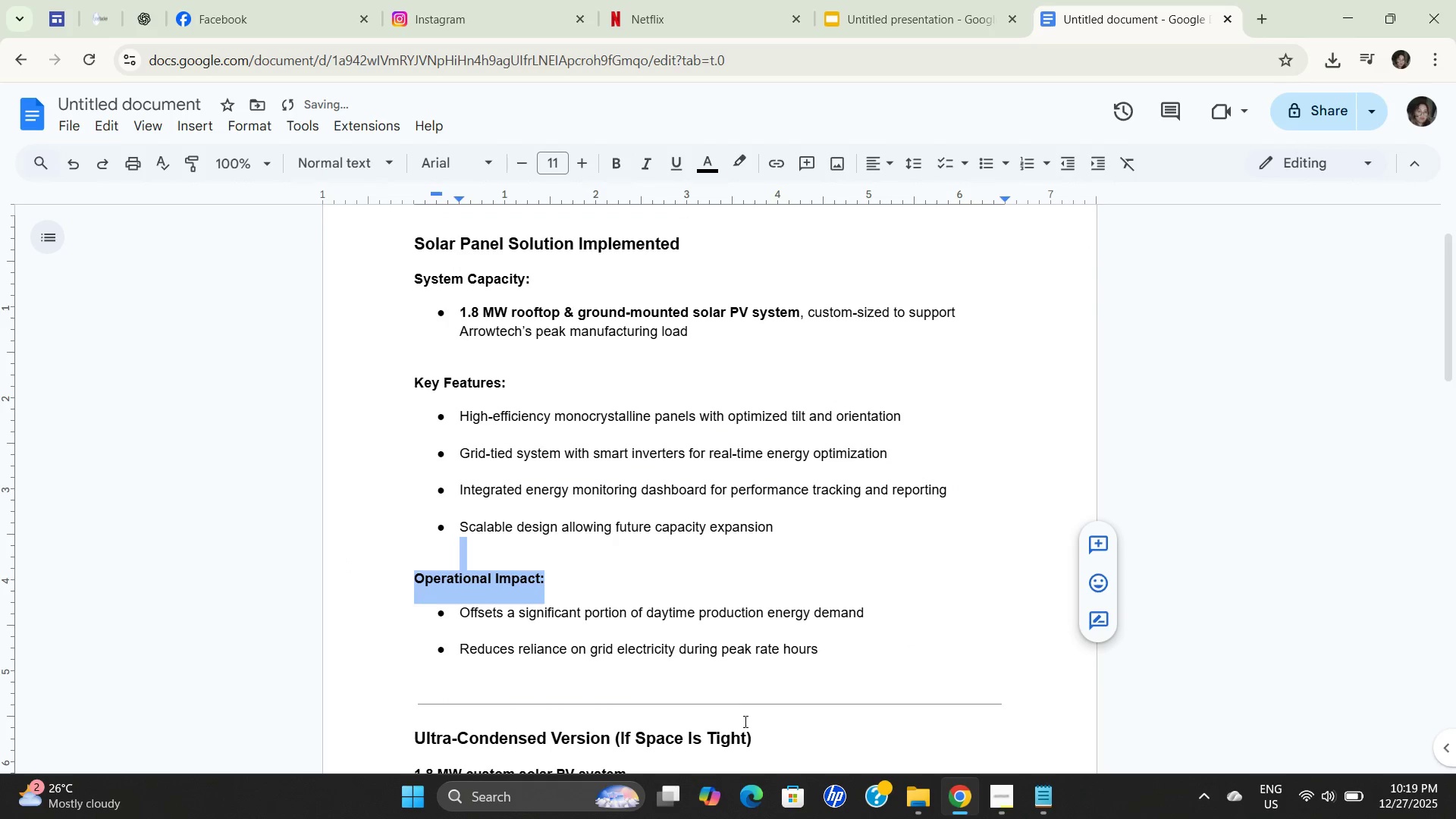 
key(Control+C)
 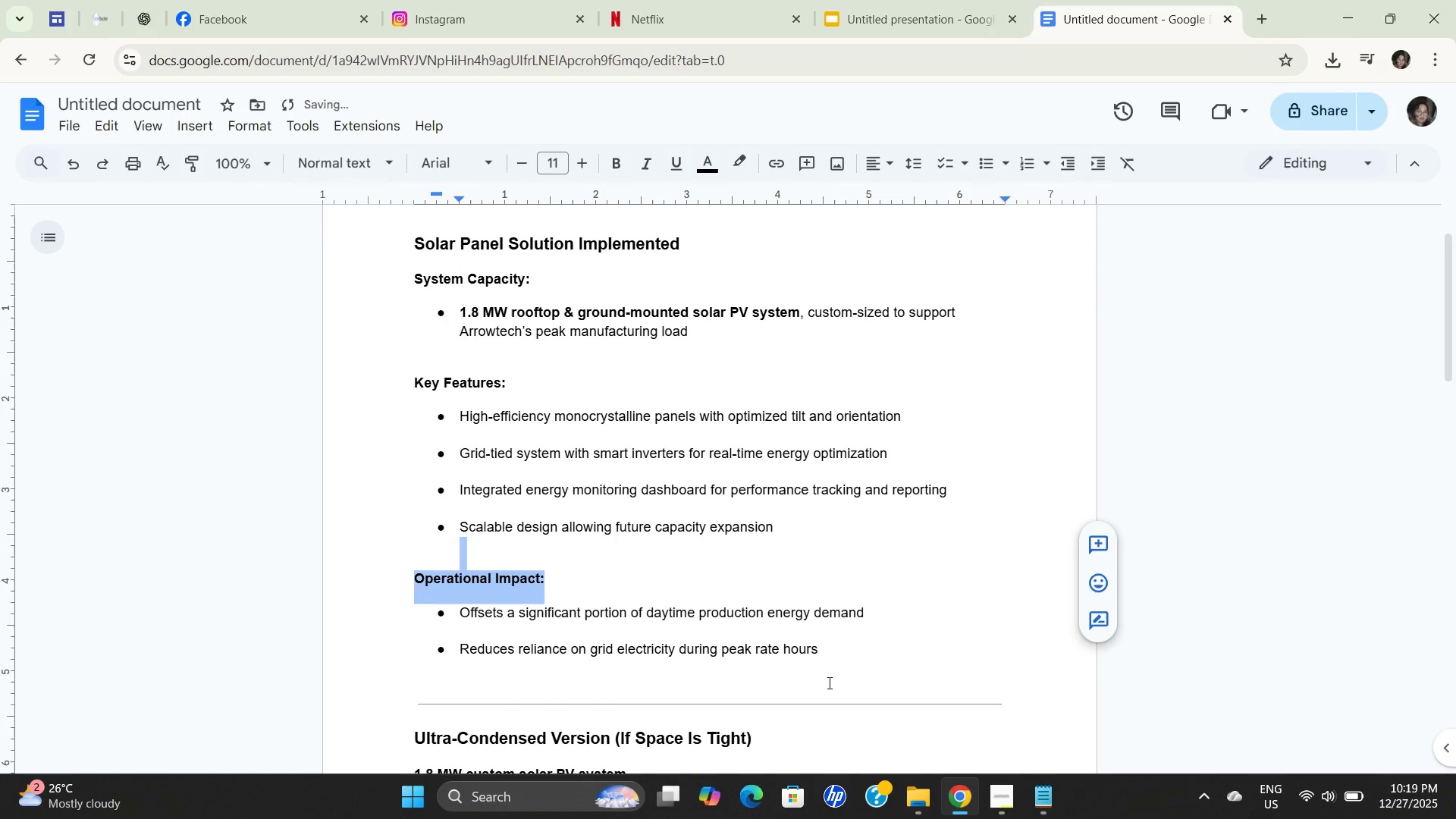 
left_click_drag(start_coordinate=[833, 687], to_coordinate=[836, 695])
 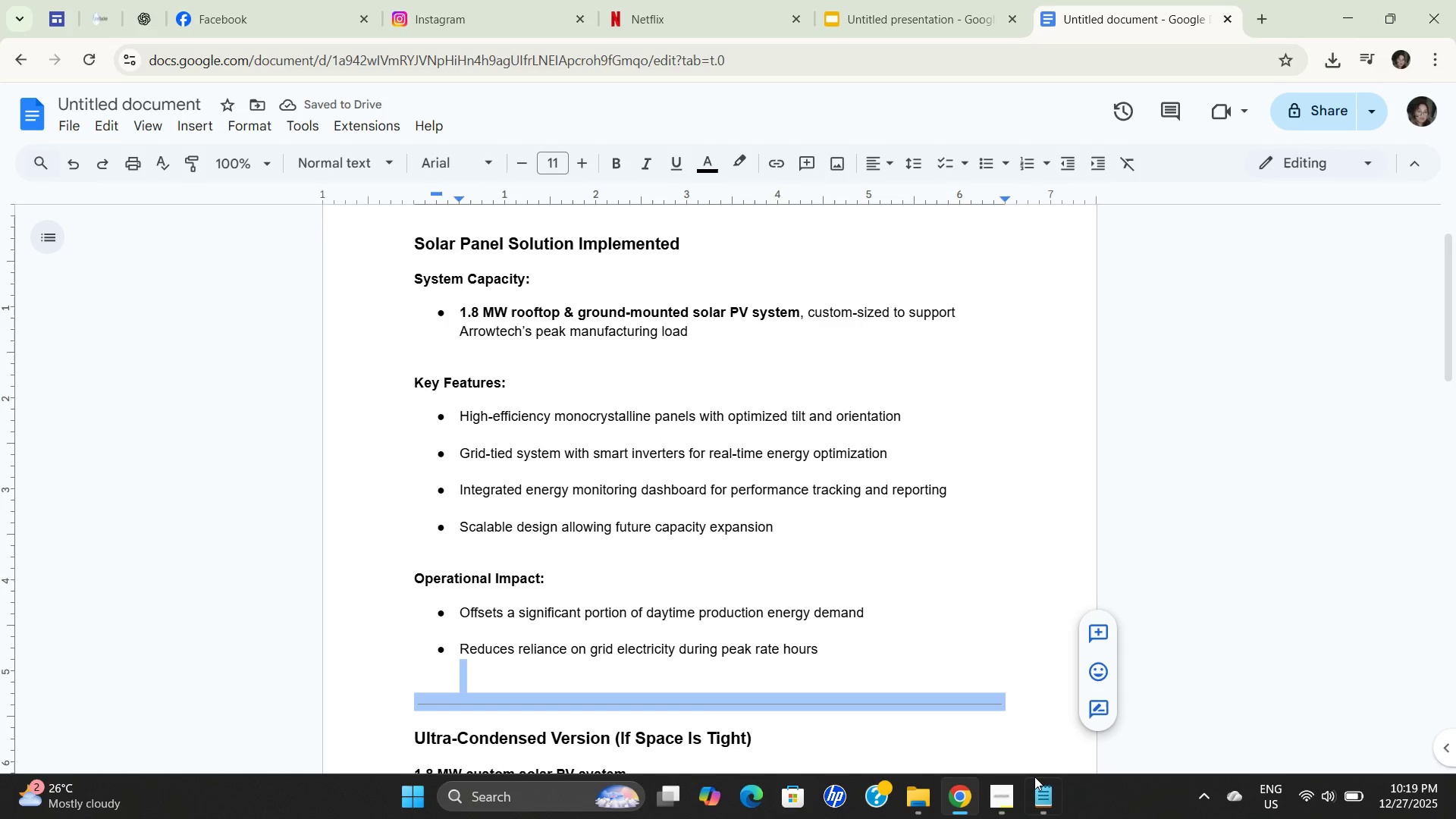 
left_click([1050, 792])
 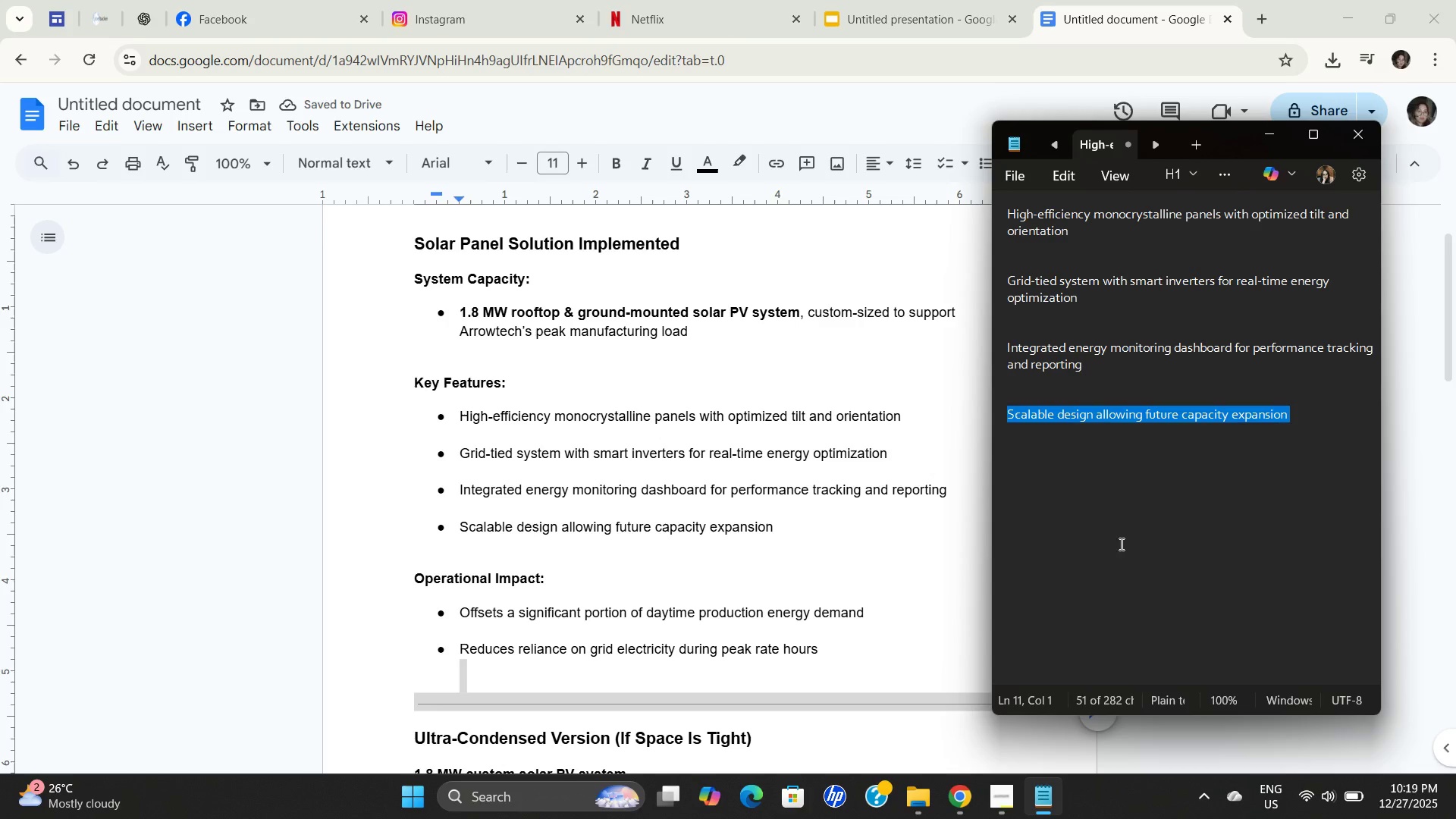 
key(Control+ControlLeft)
 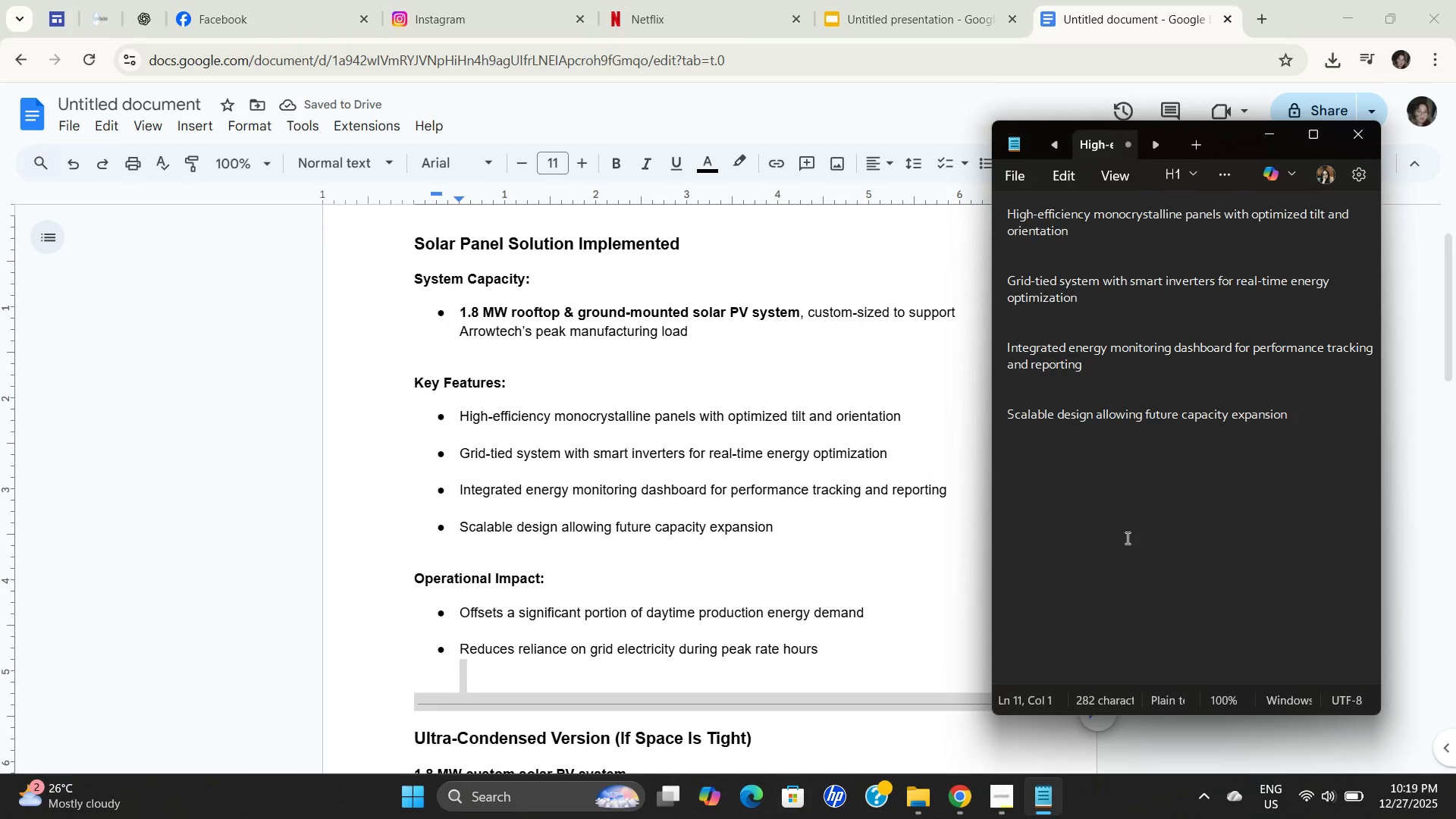 
key(Control+A)
 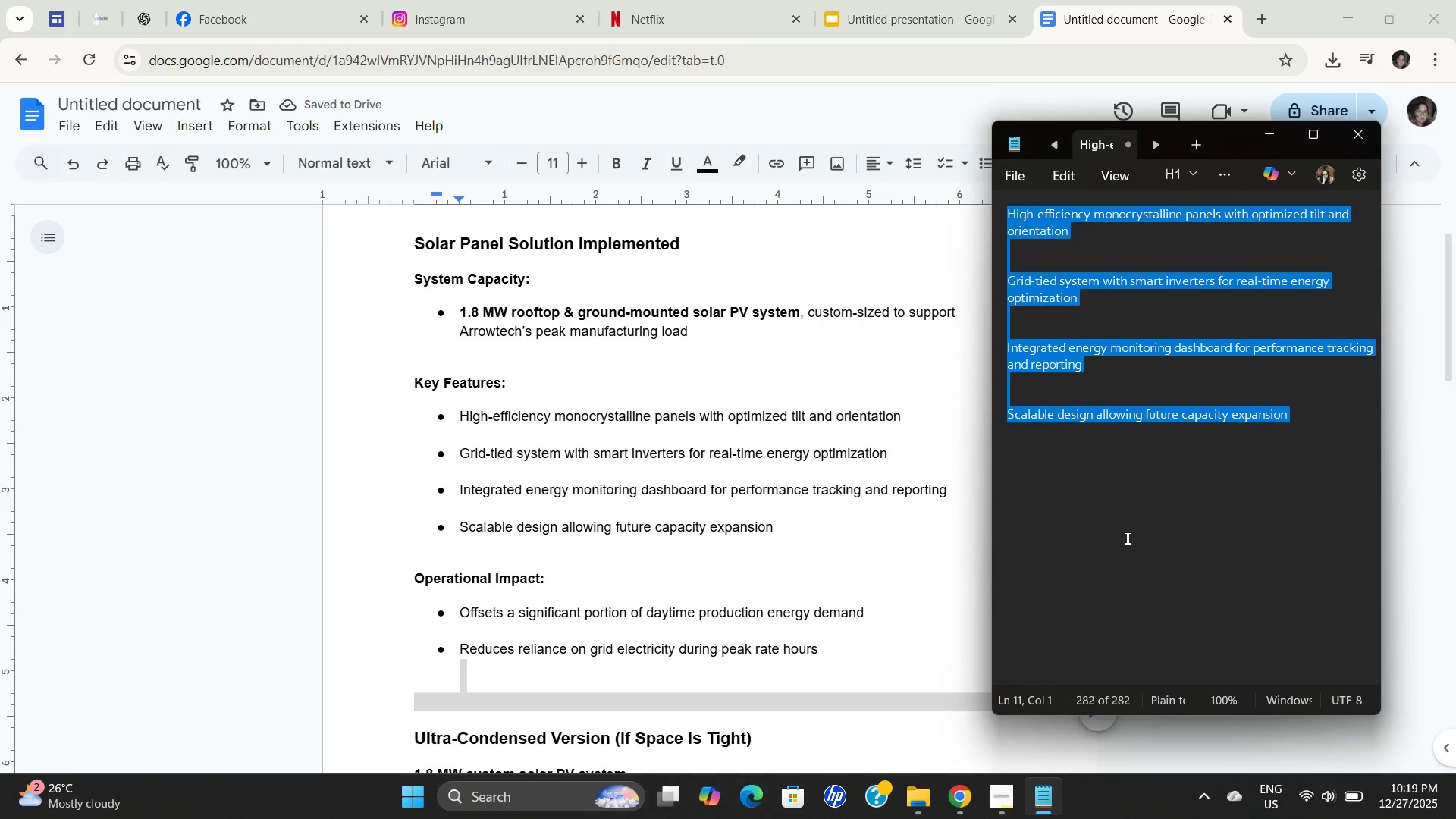 
key(Control+ControlLeft)
 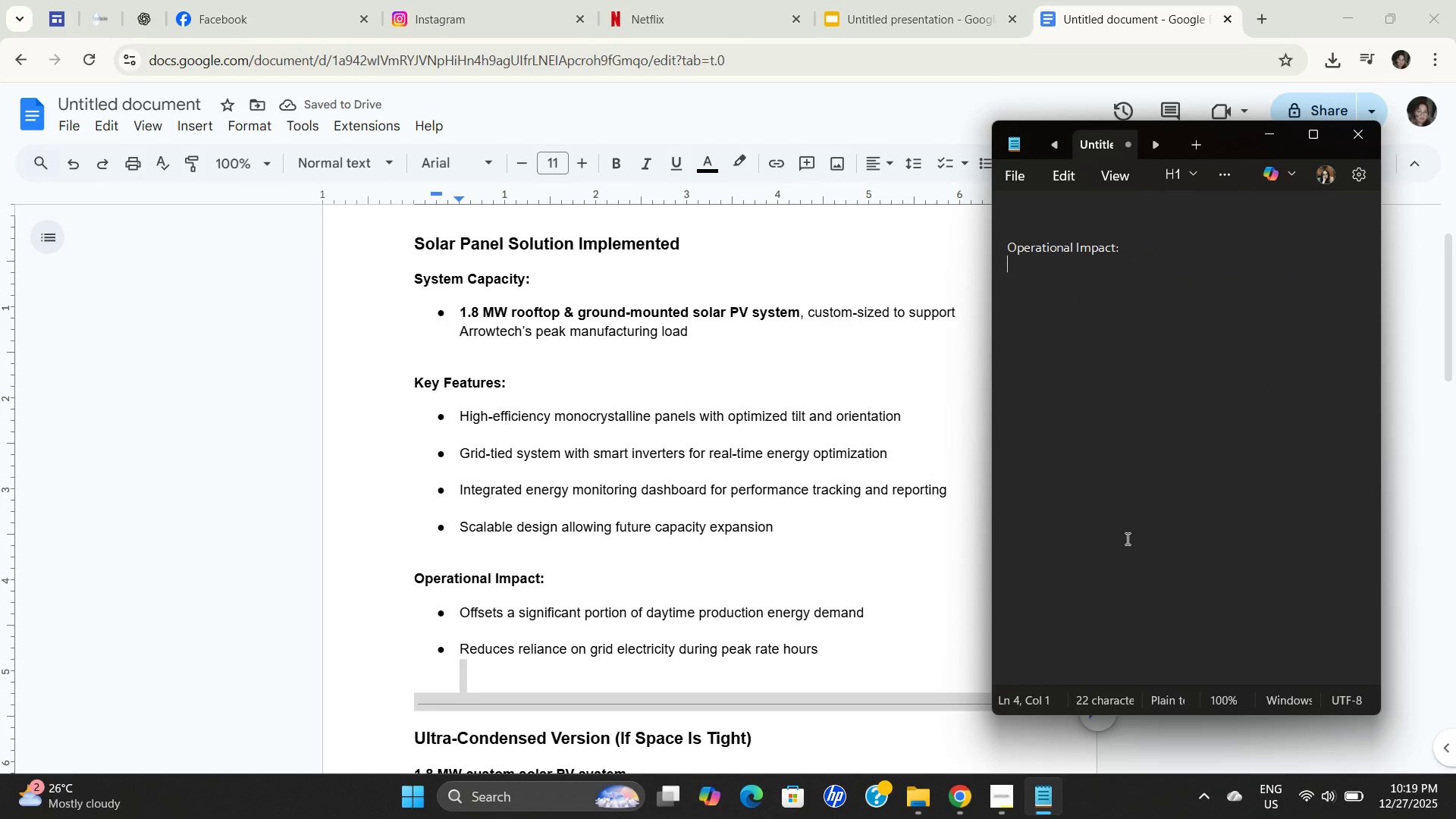 
key(Control+V)
 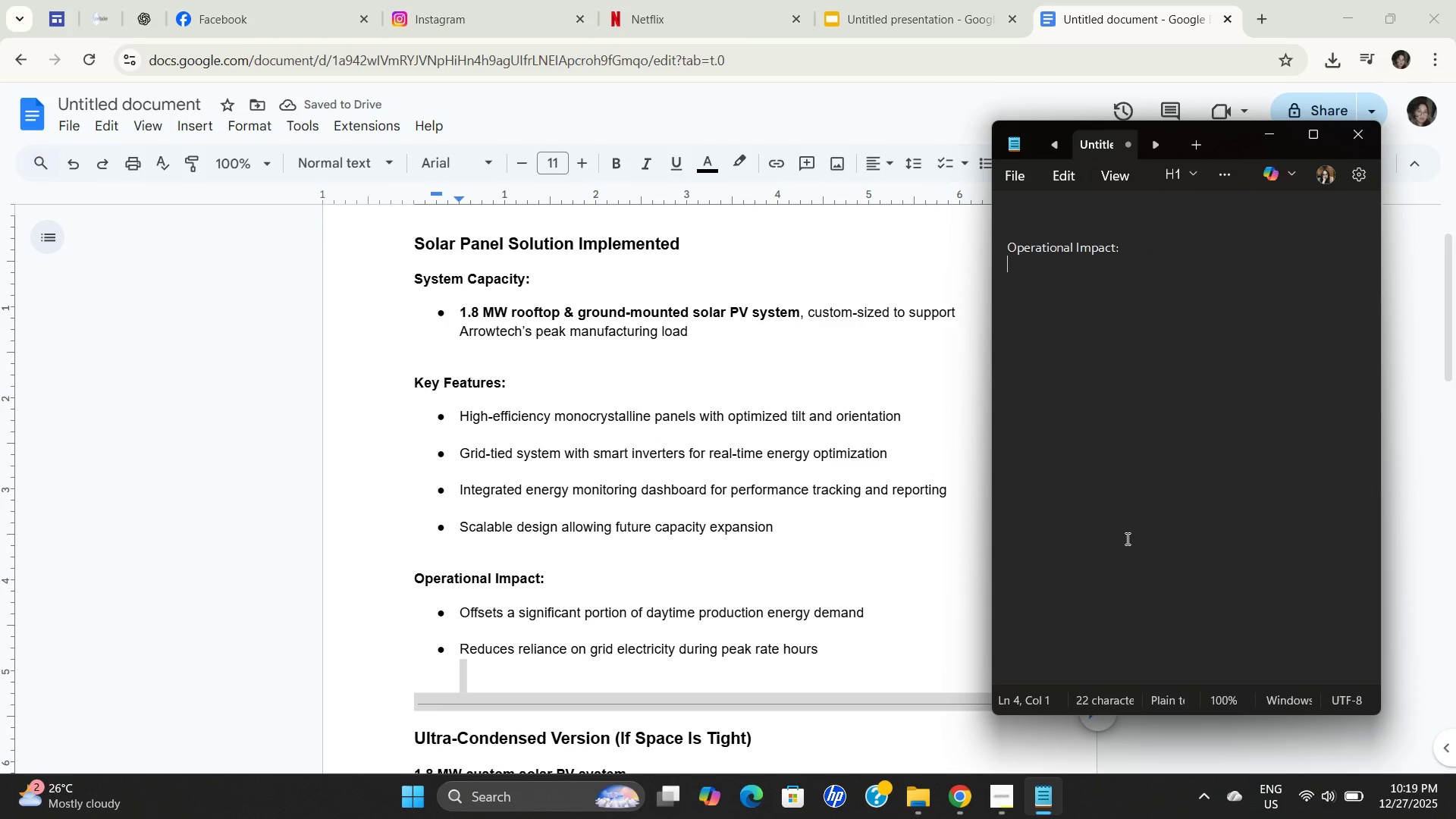 
key(Control+ControlLeft)
 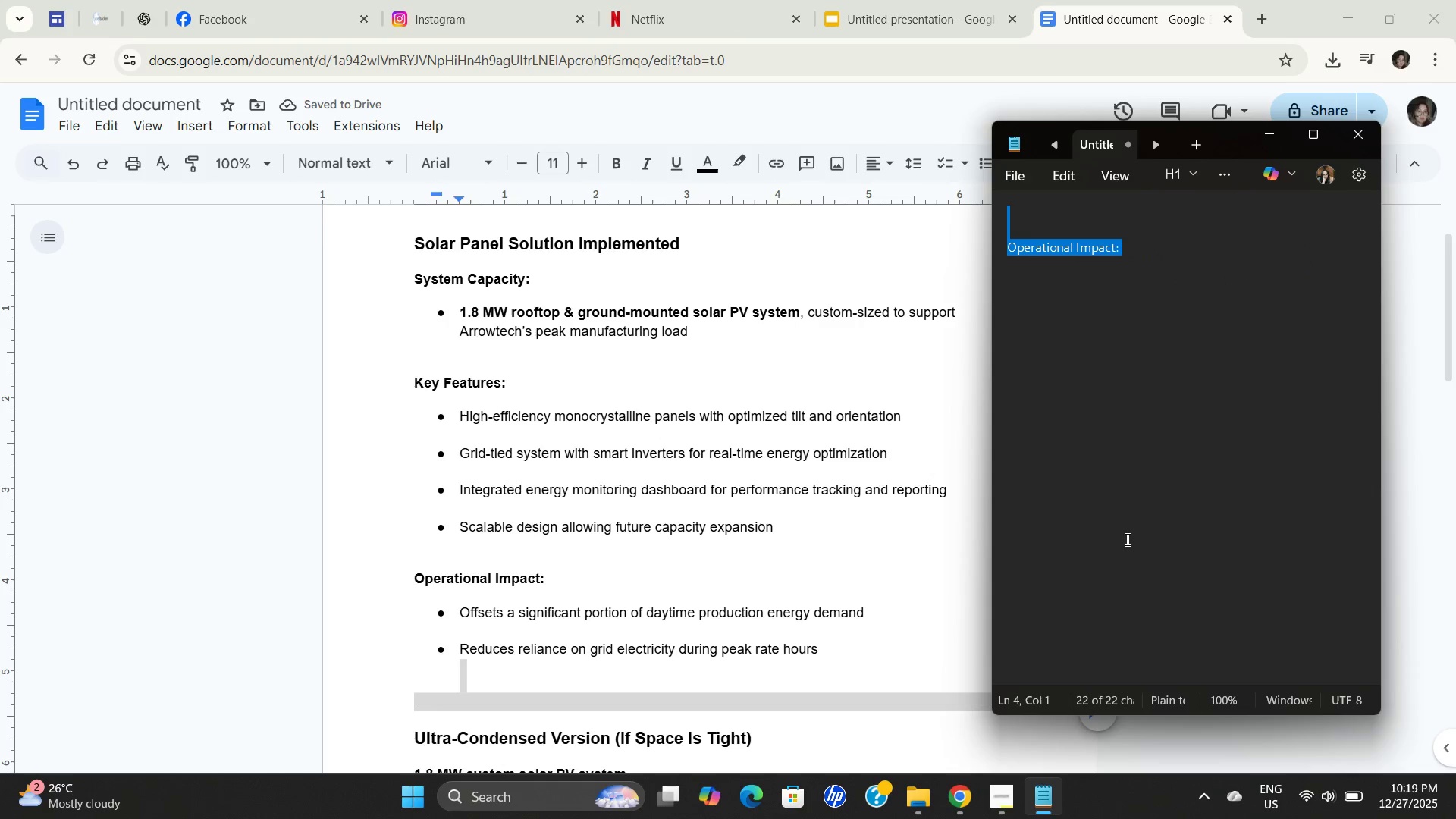 
key(Control+A)
 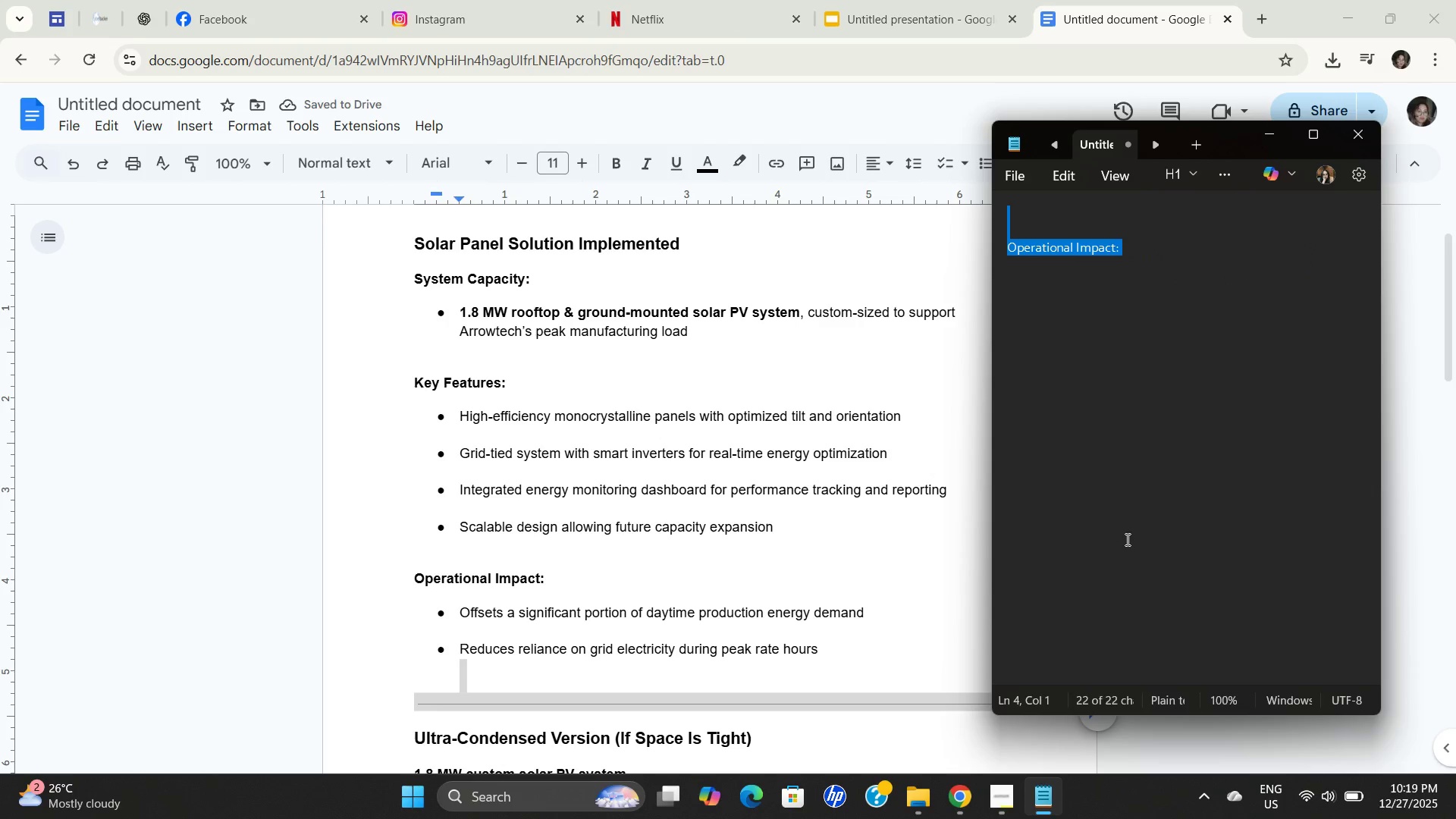 
hold_key(key=ControlLeft, duration=0.53)
left_click_drag(start_coordinate=[1117, 380], to_coordinate=[1107, 362])
 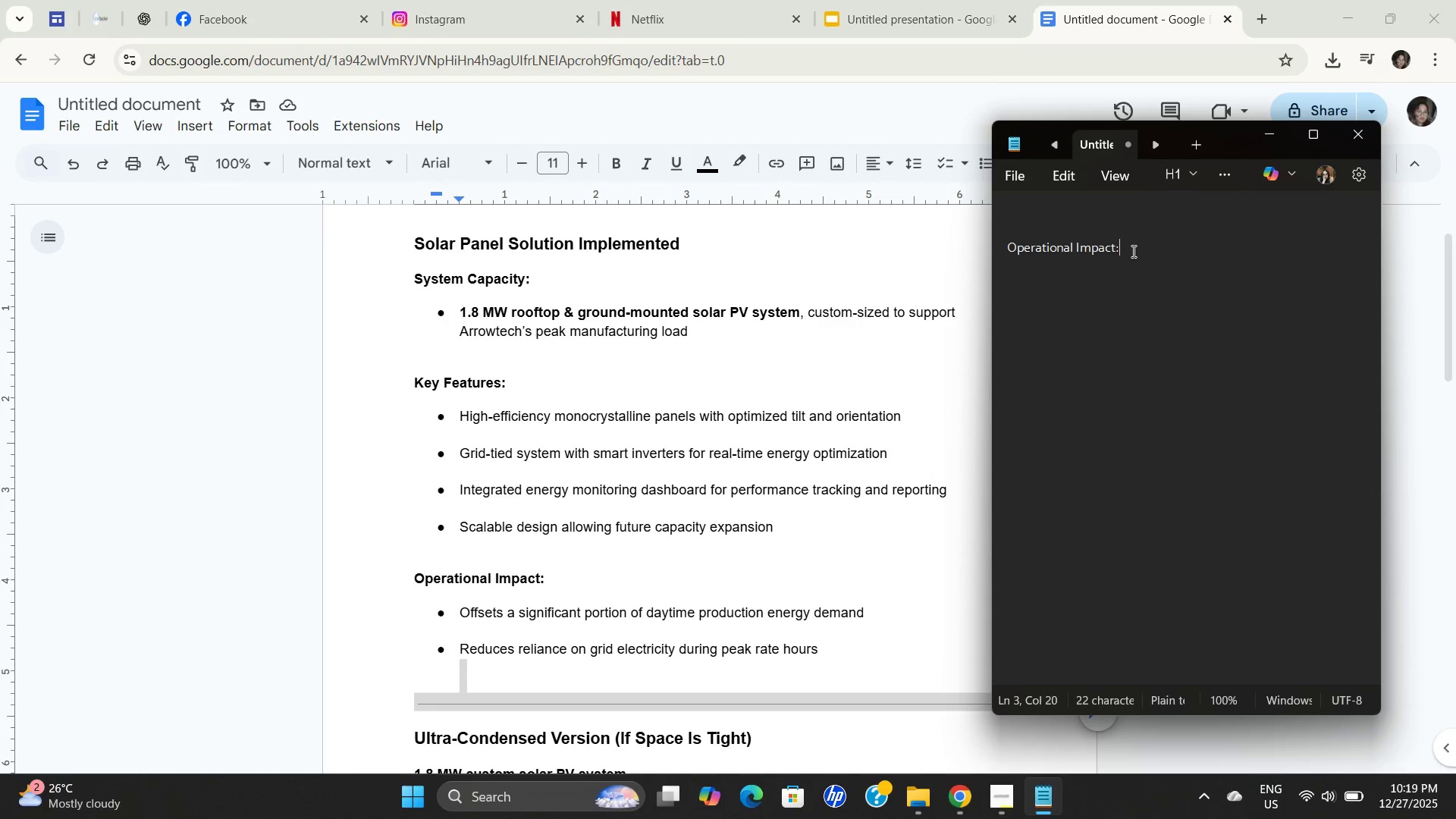 
left_click_drag(start_coordinate=[1132, 251], to_coordinate=[1013, 246])
 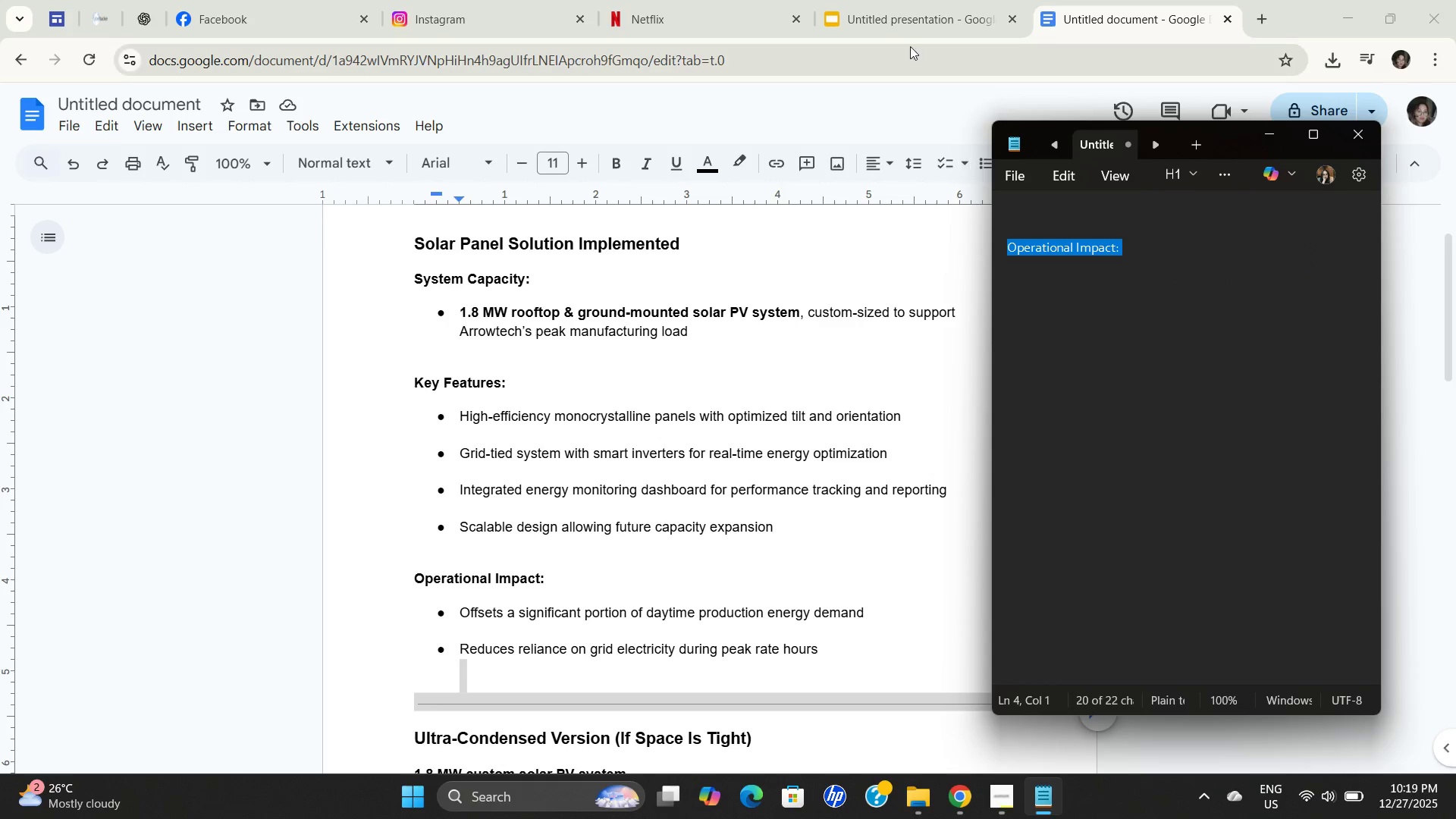 
key(Control+C)
 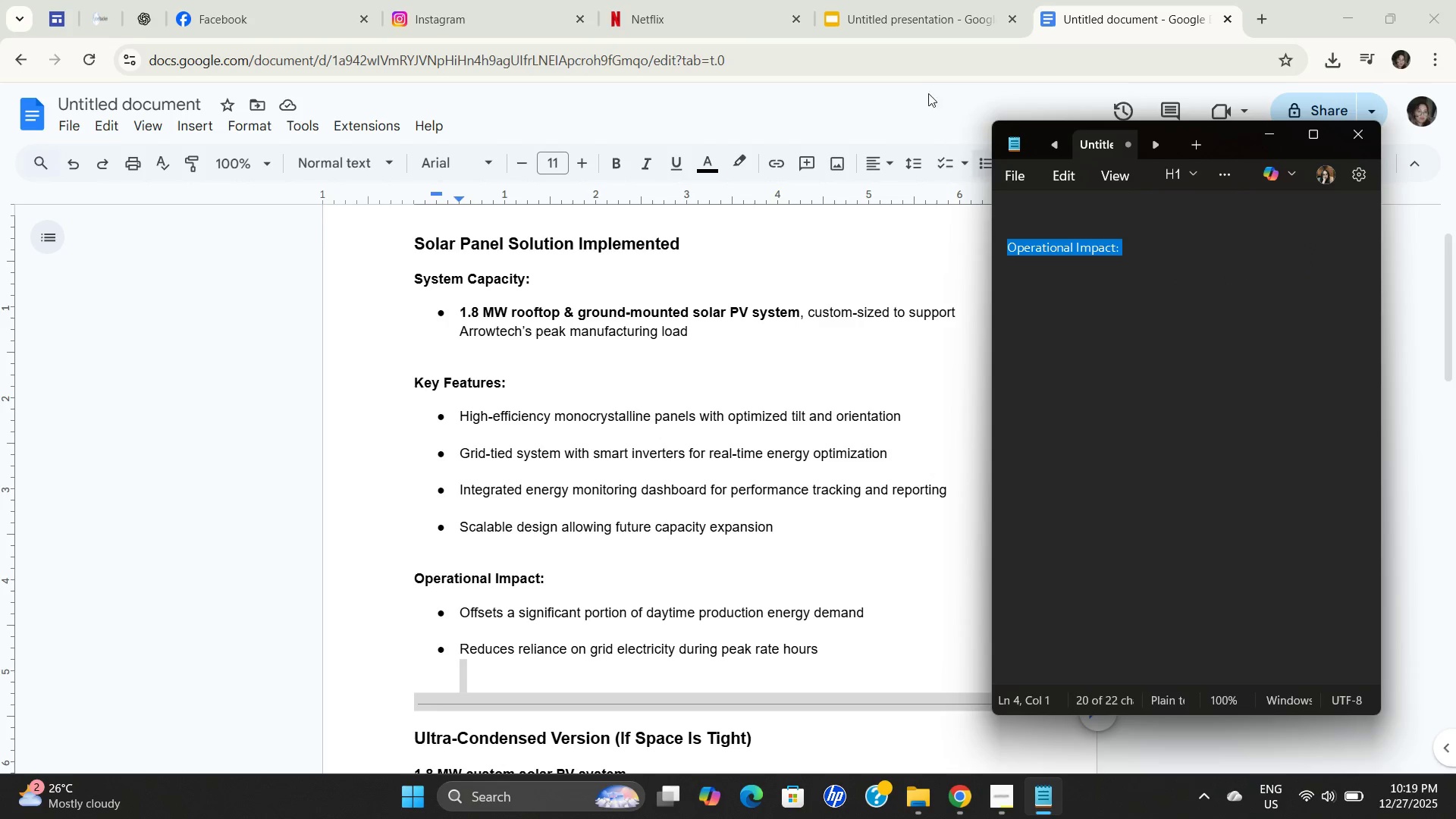 
key(Control+C)
 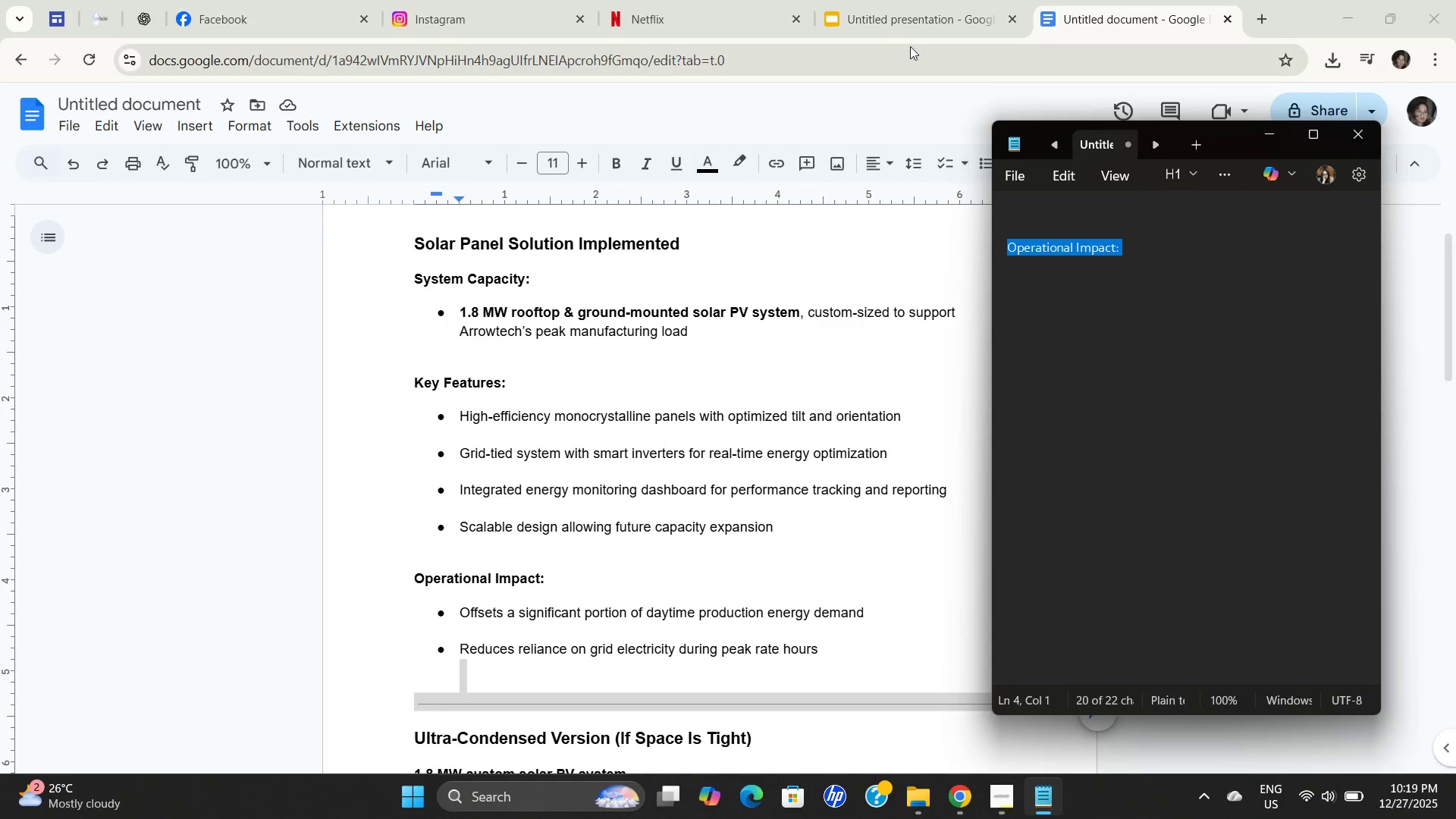 
key(Control+C)
 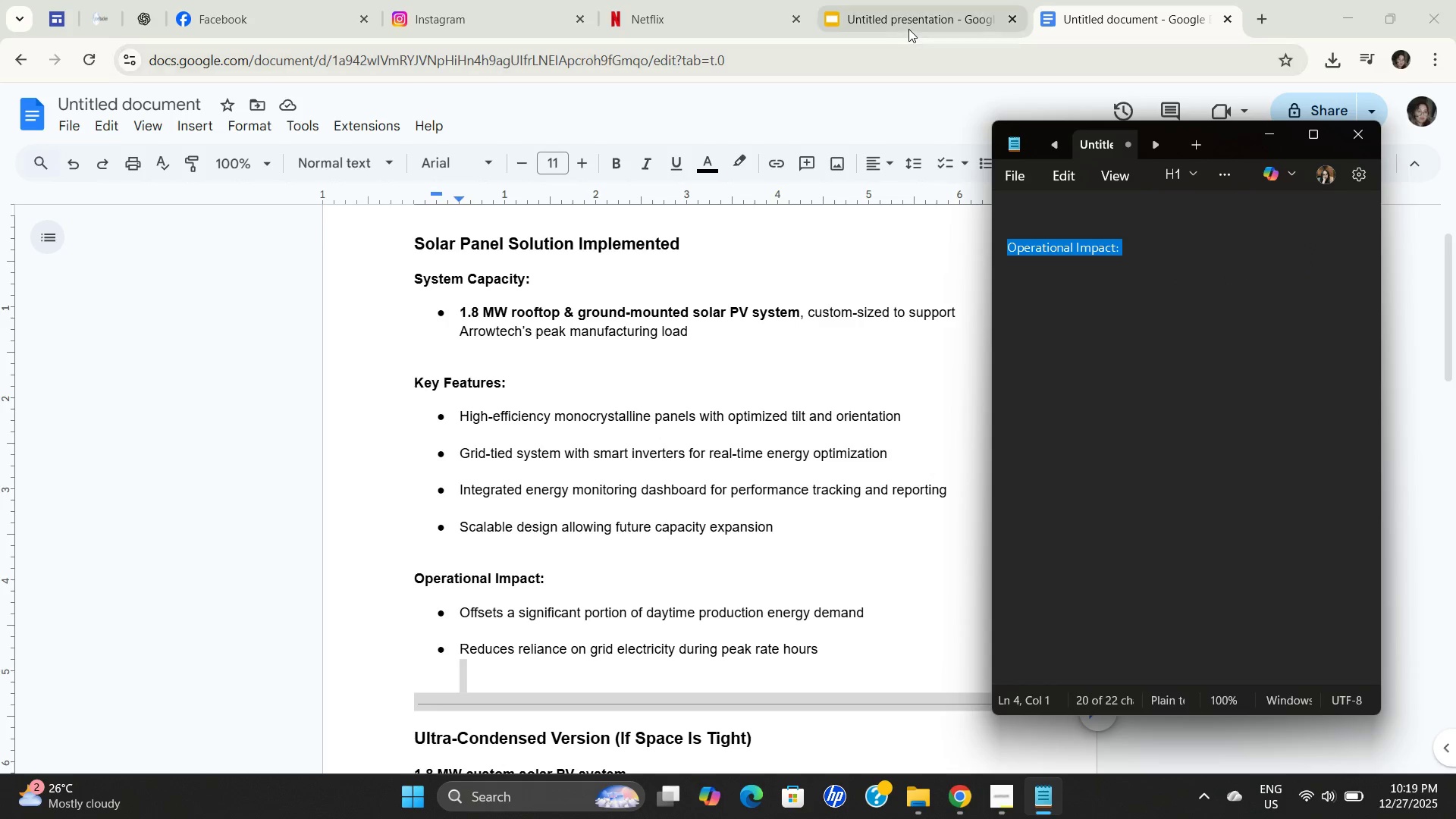 
key(Control+C)
 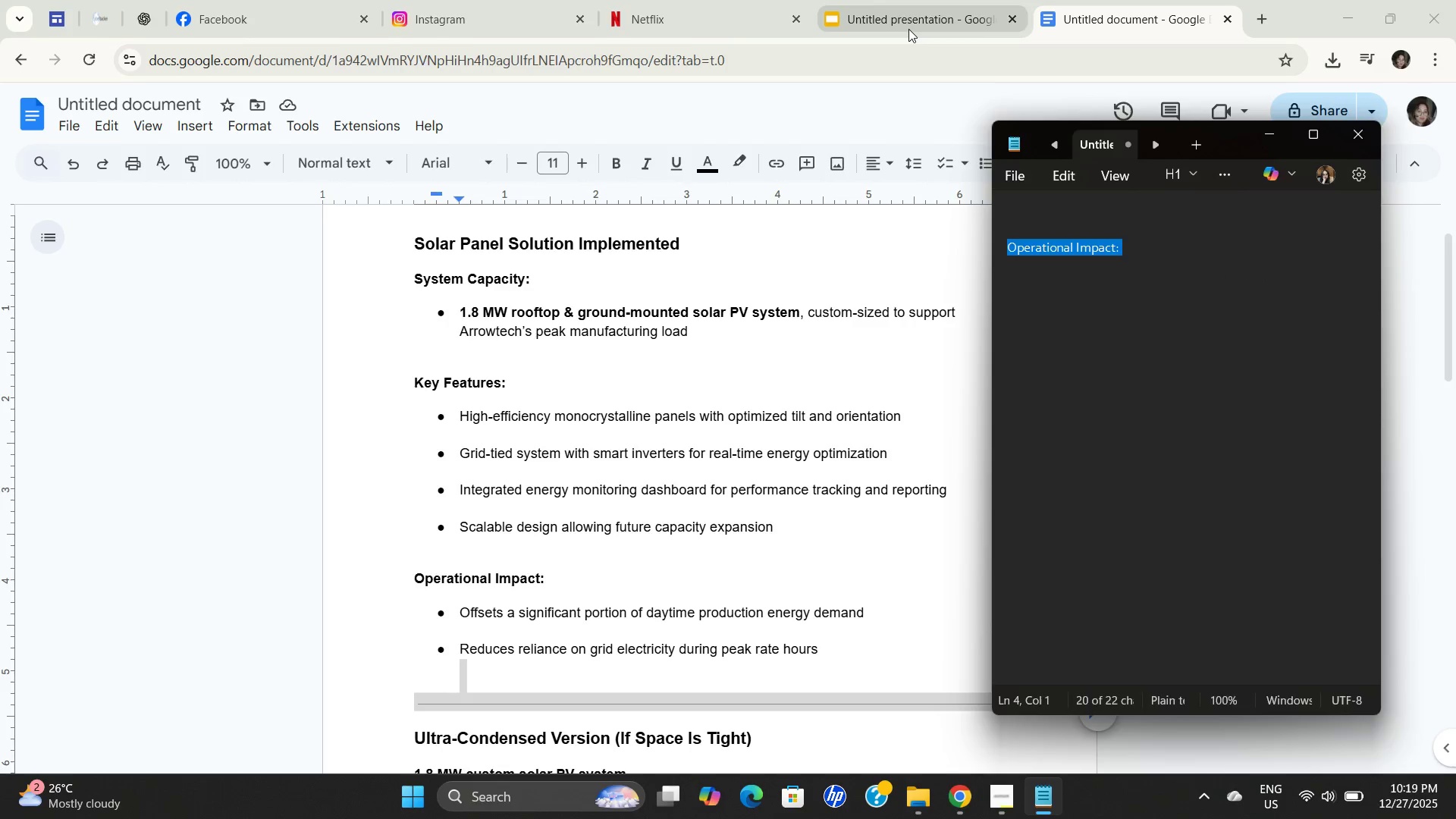 
left_click([908, 29])
 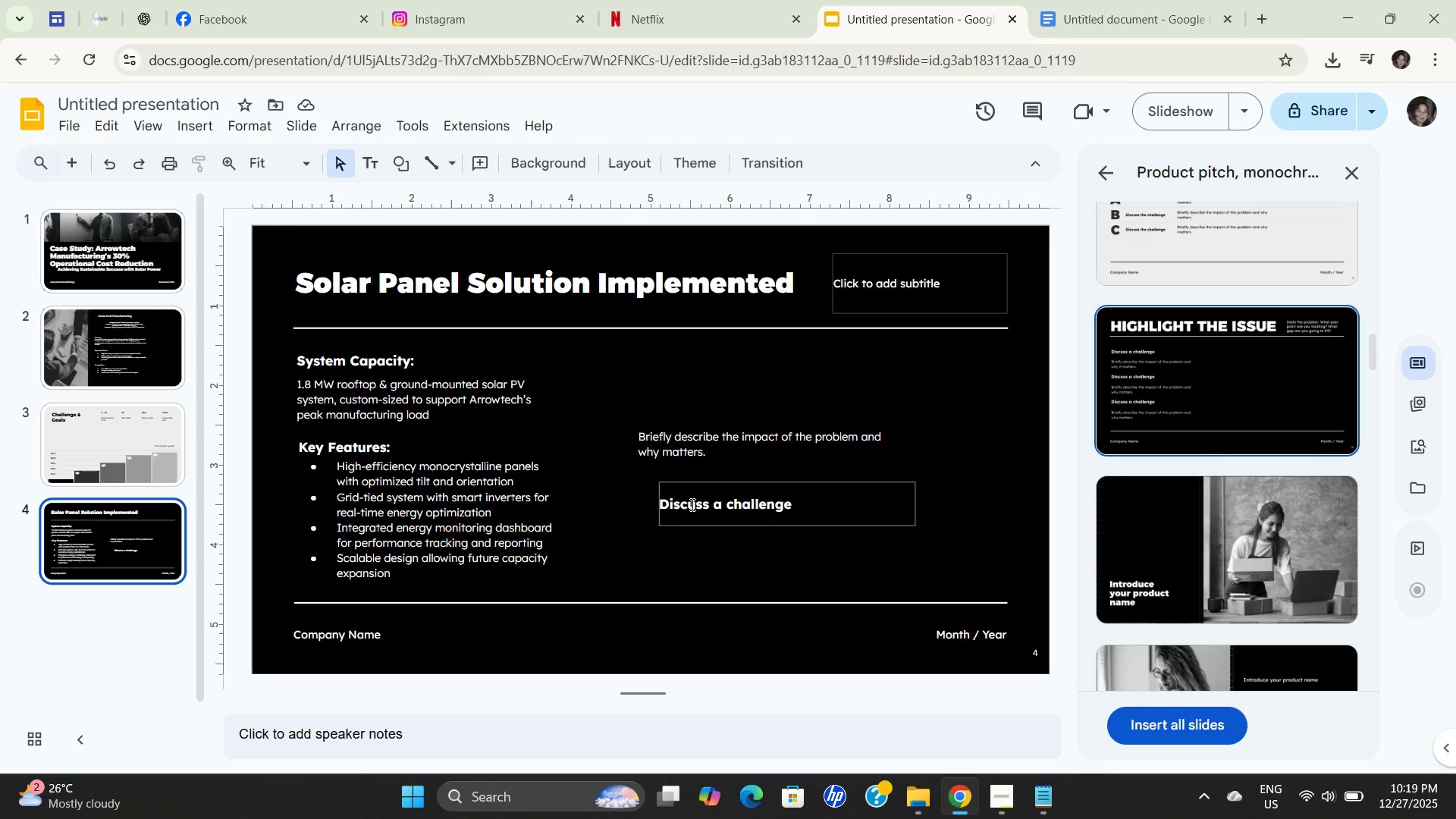 
double_click([704, 504])
 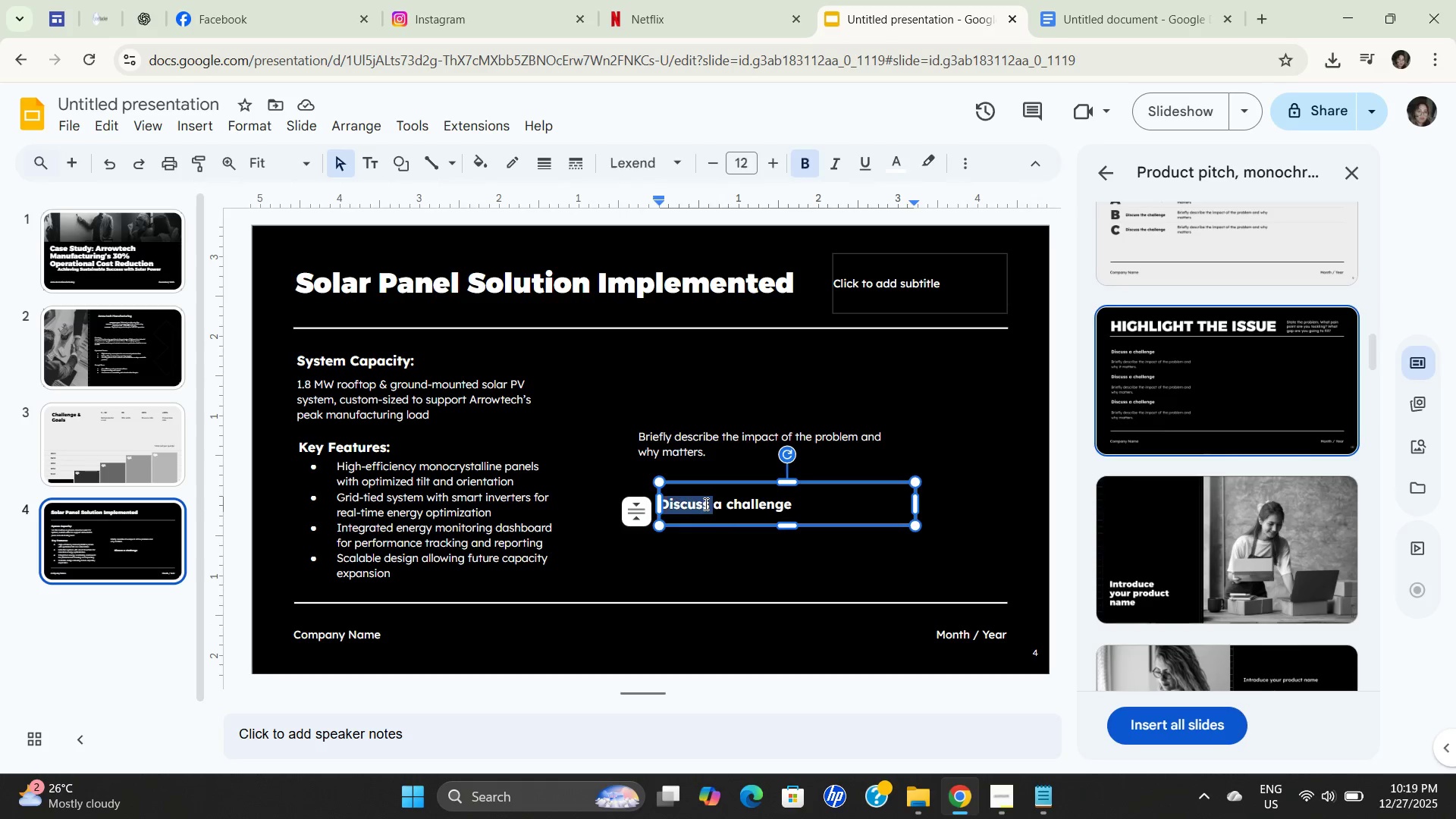 
triple_click([704, 504])
 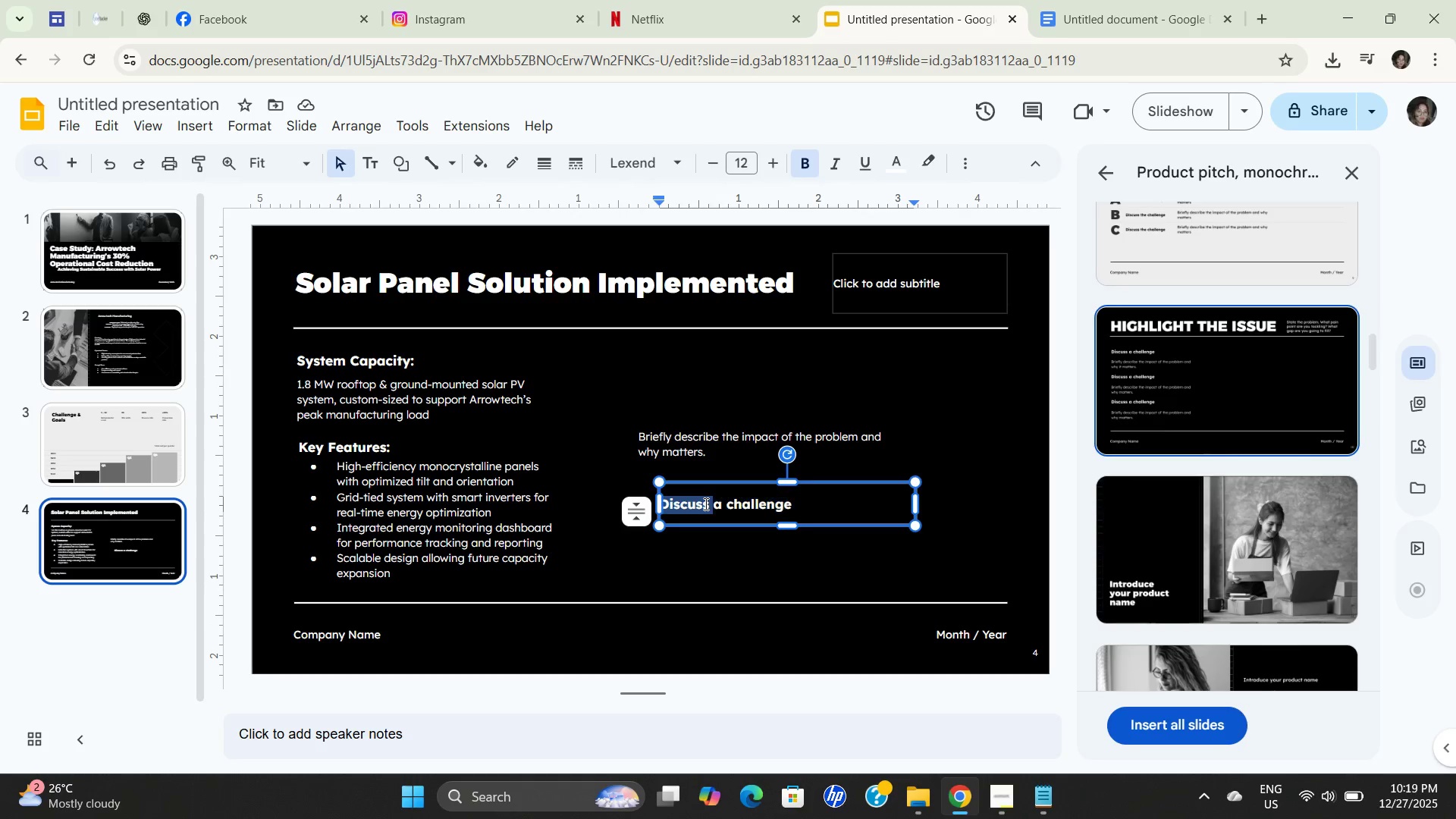 
triple_click([704, 504])
 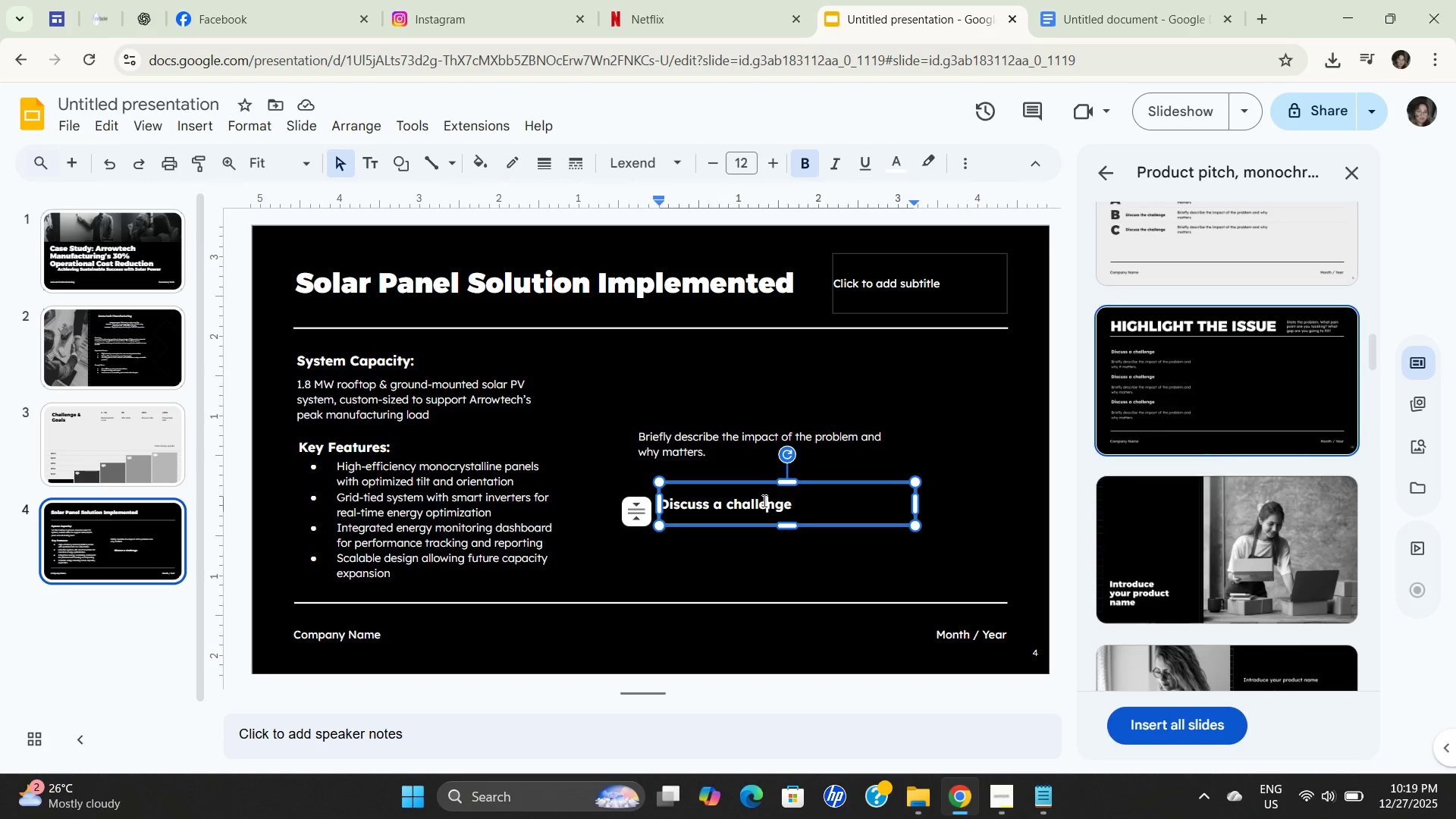 
double_click([764, 500])
 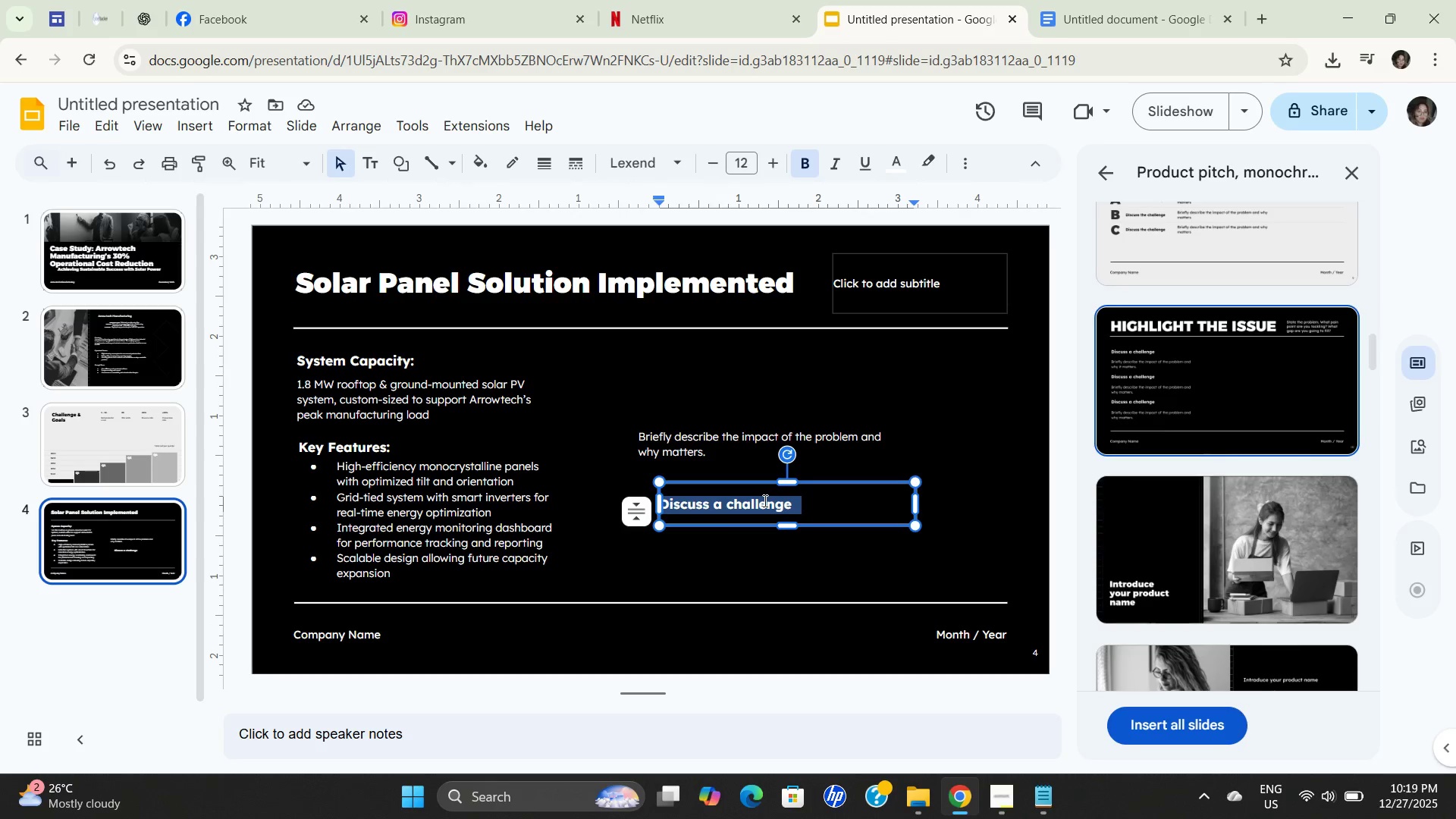 
triple_click([764, 500])
 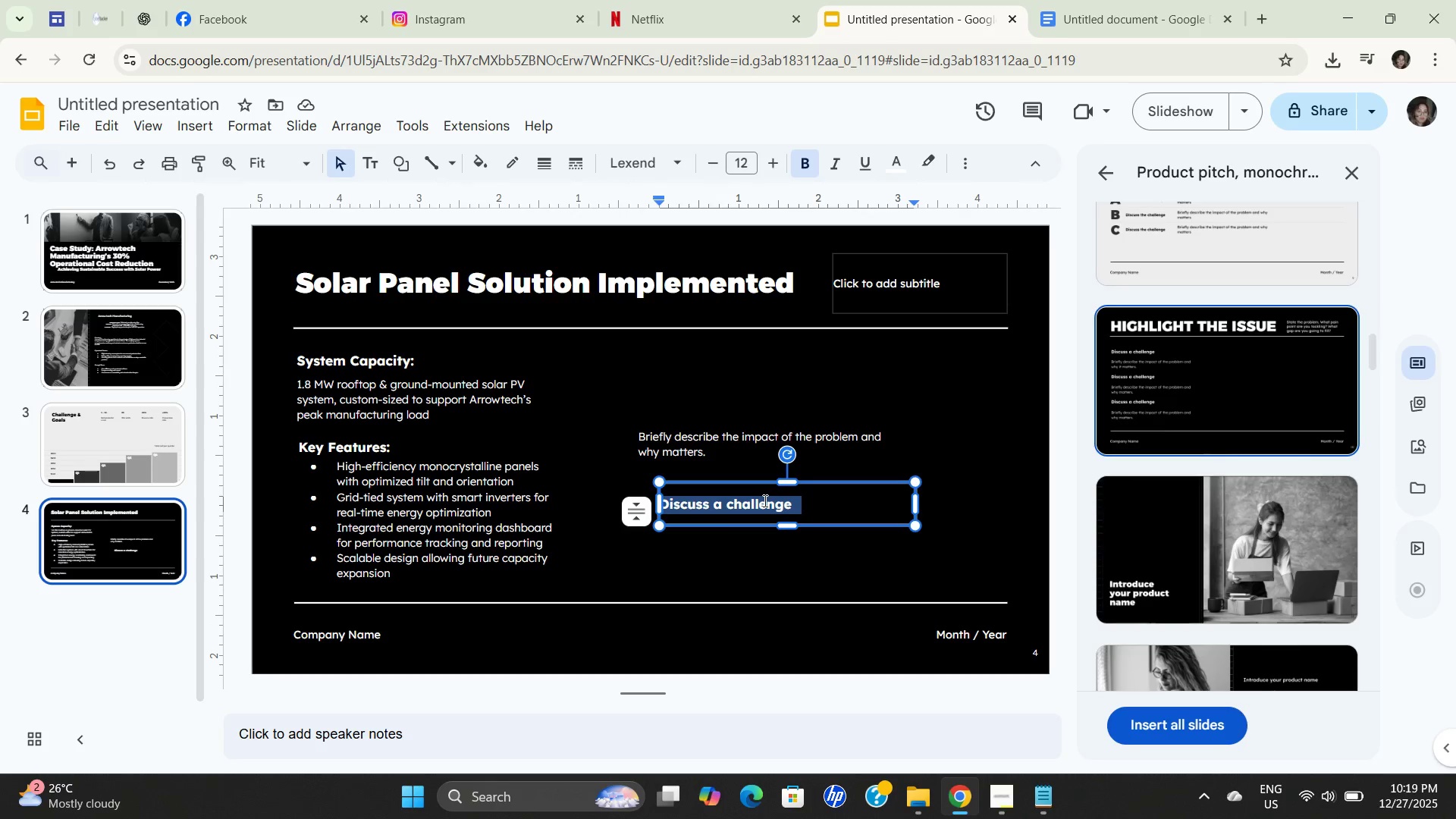 
key(Control+ControlLeft)
 